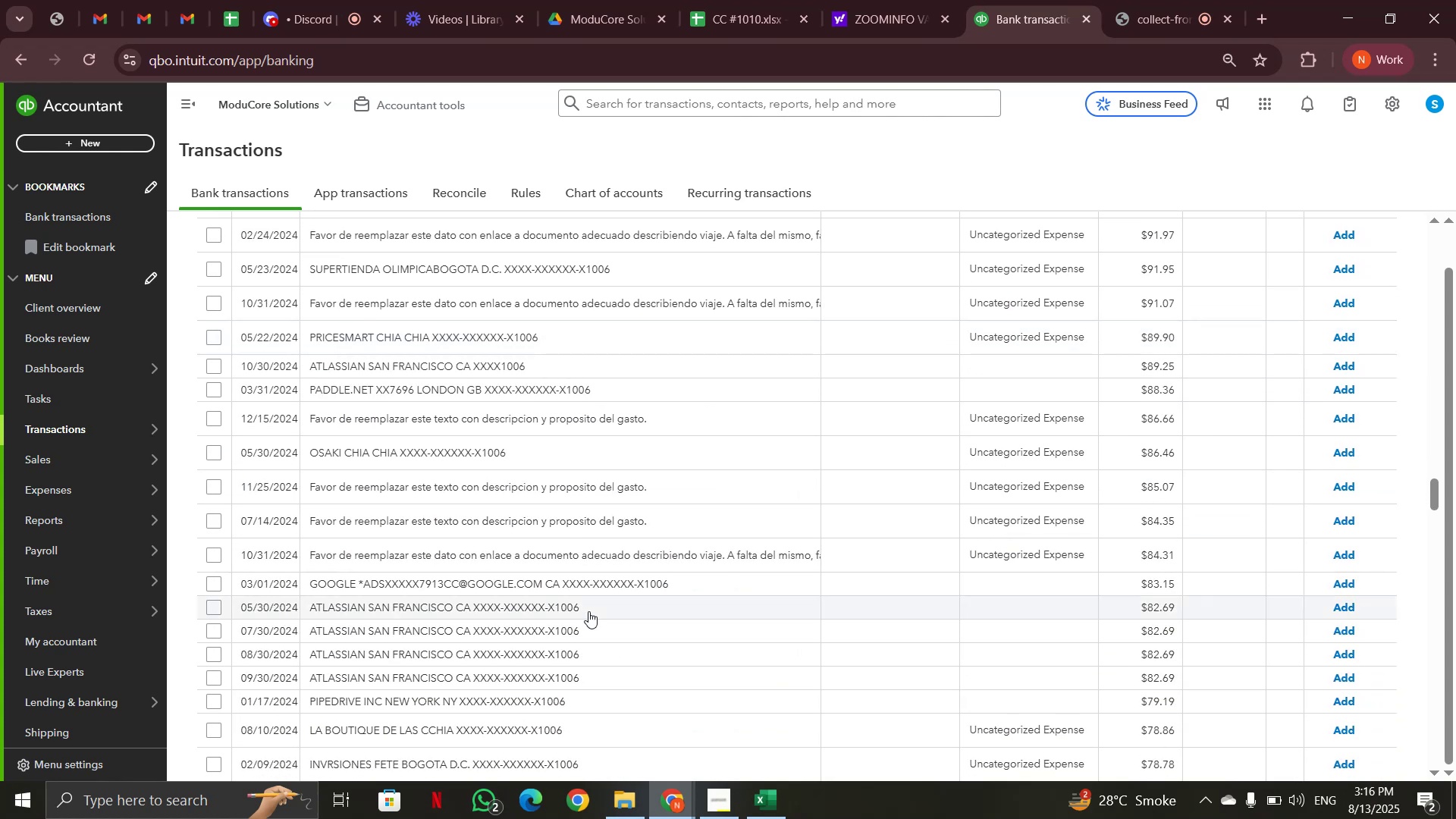 
left_click([479, 610])
 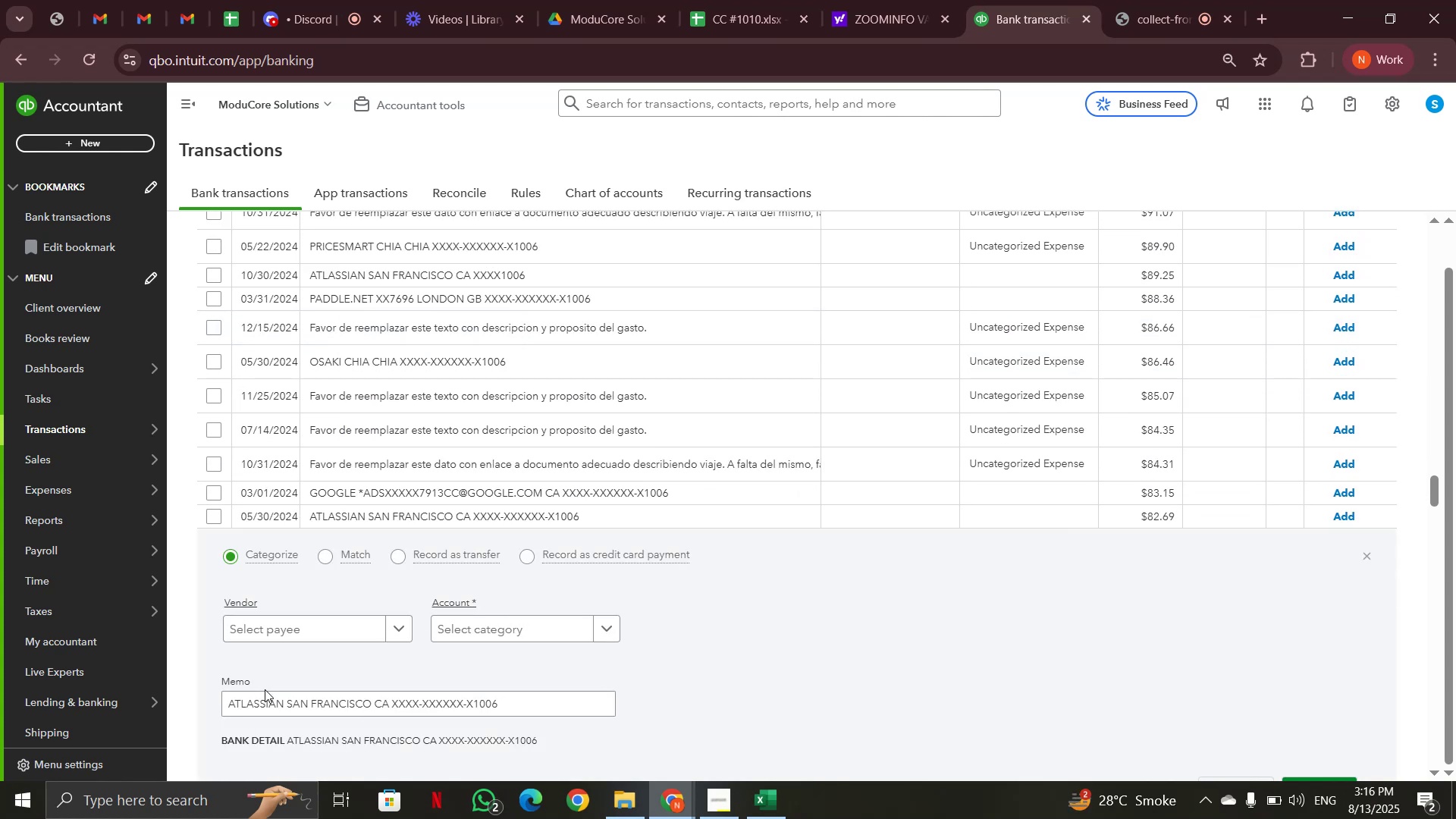 
left_click_drag(start_coordinate=[368, 701], to_coordinate=[230, 705])
 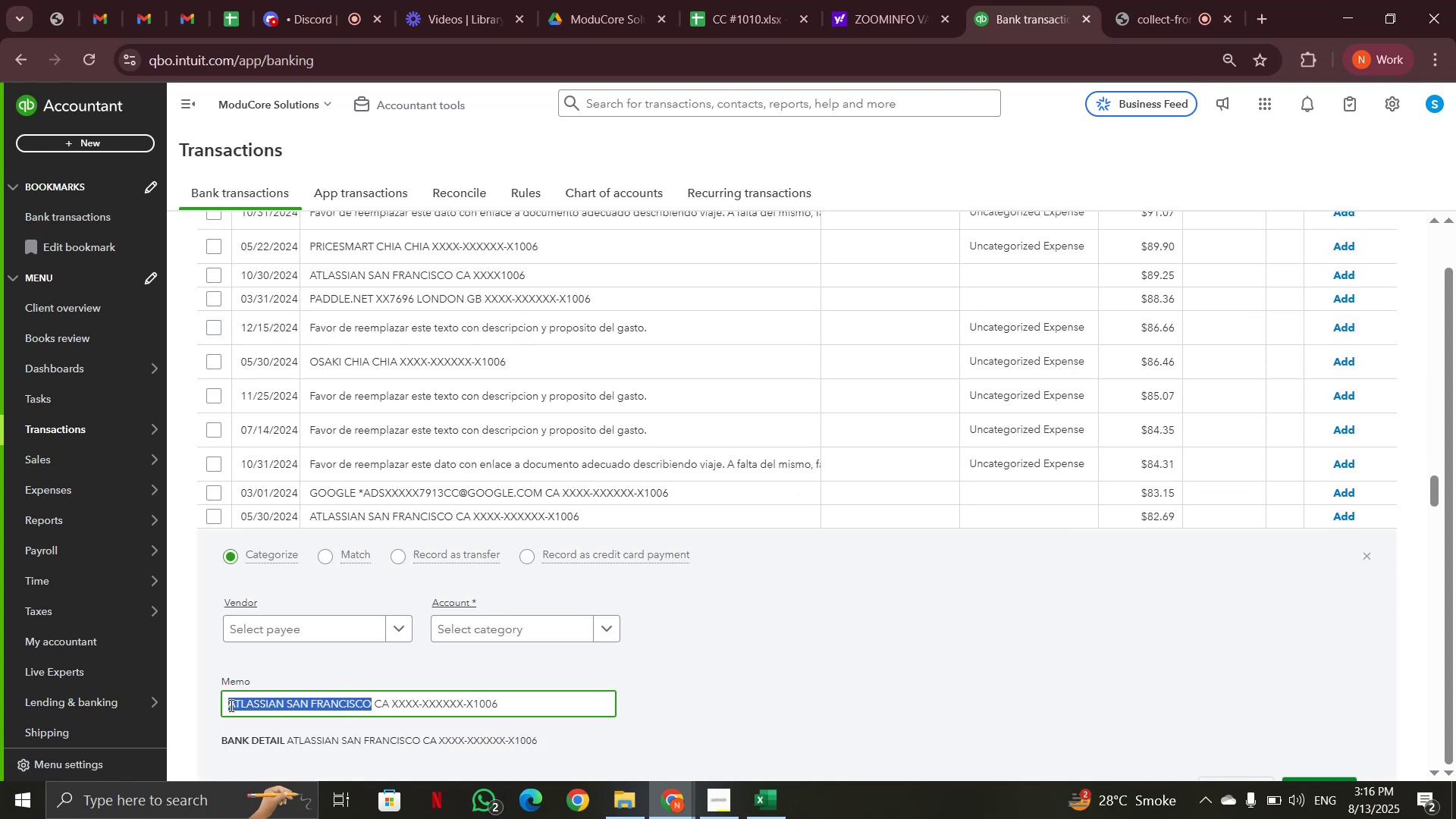 
key(Control+C)
 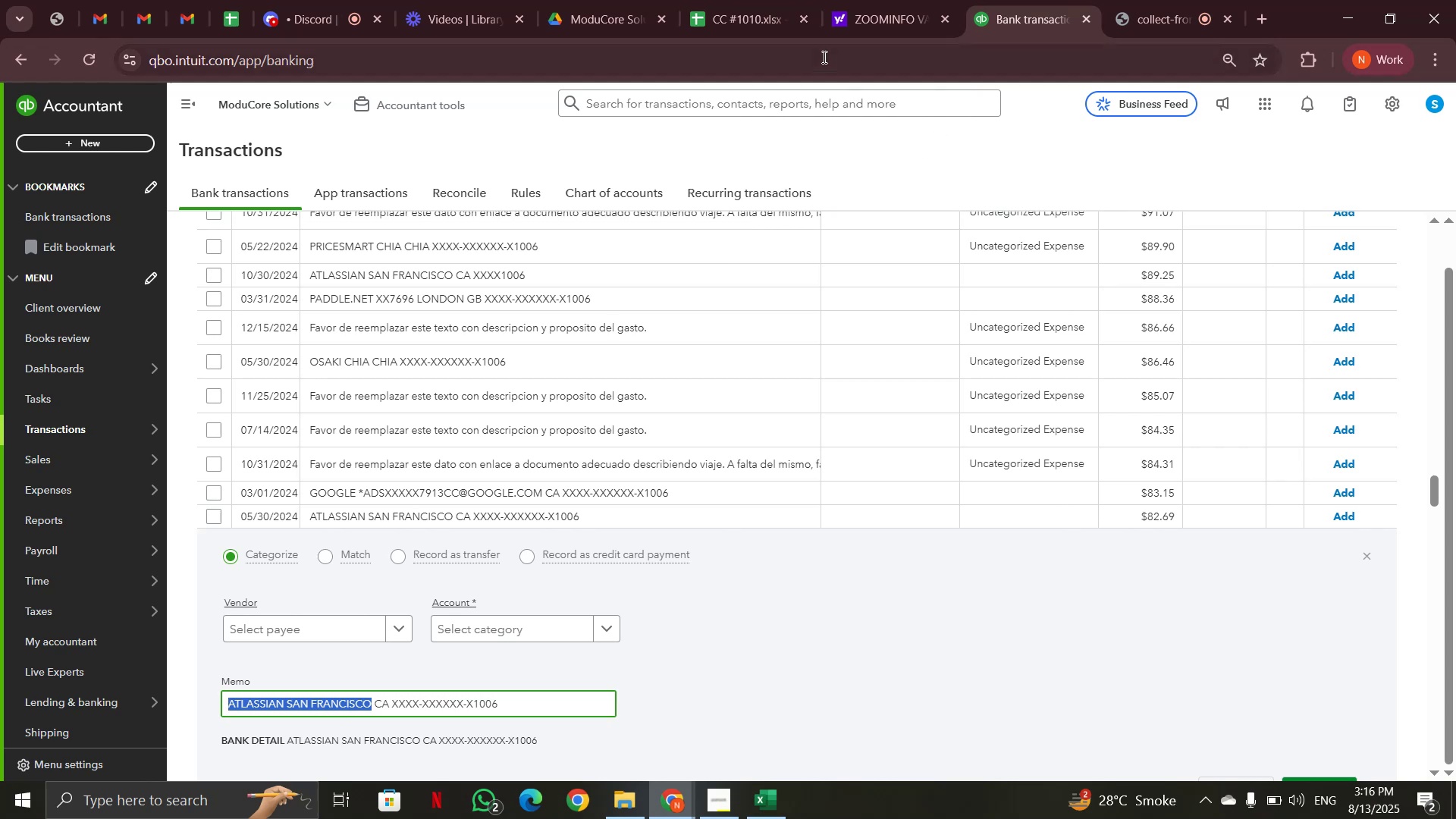 
left_click([858, 5])
 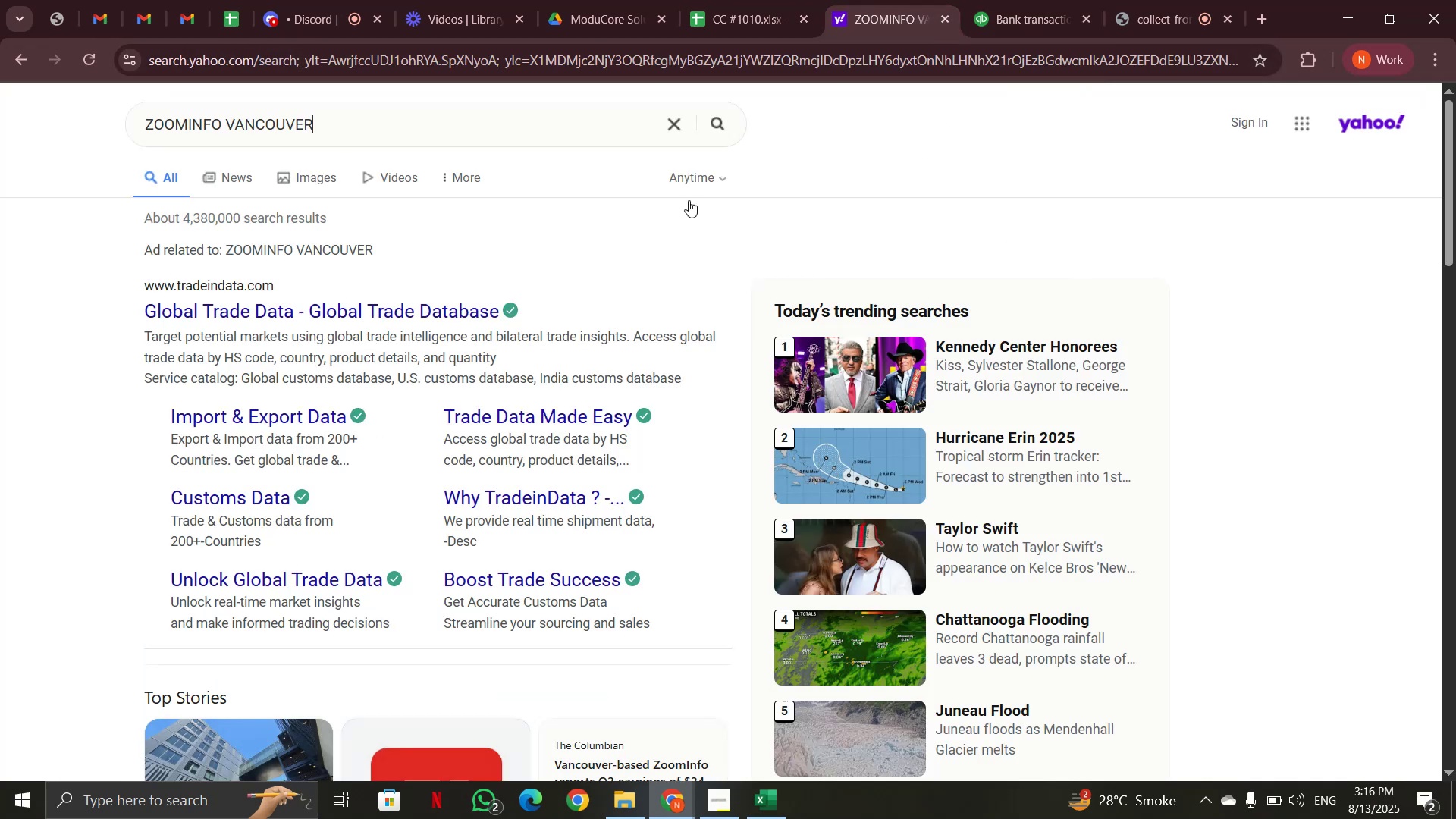 
left_click_drag(start_coordinate=[473, 130], to_coordinate=[124, 129])
 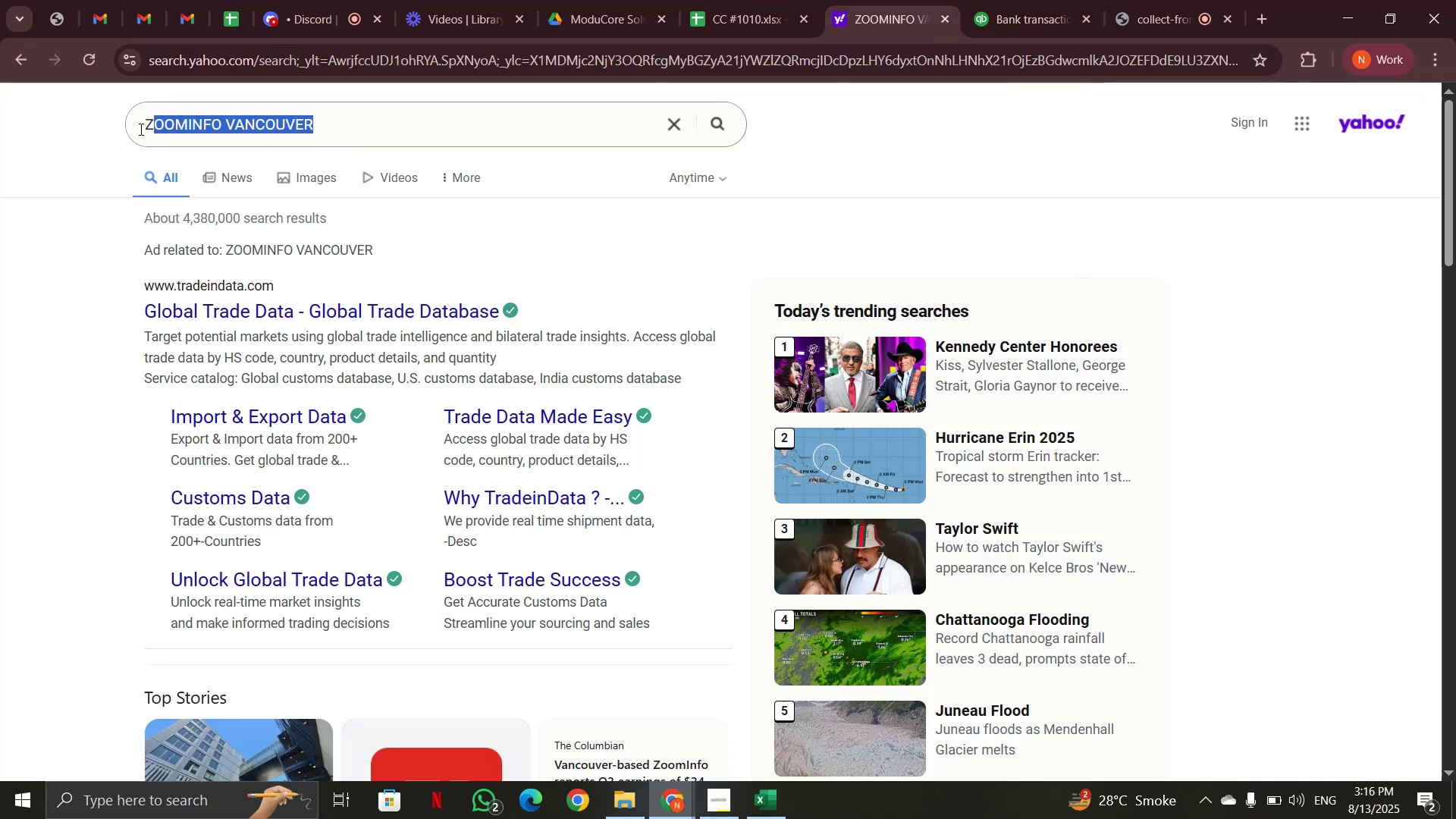 
key(Control+V)
 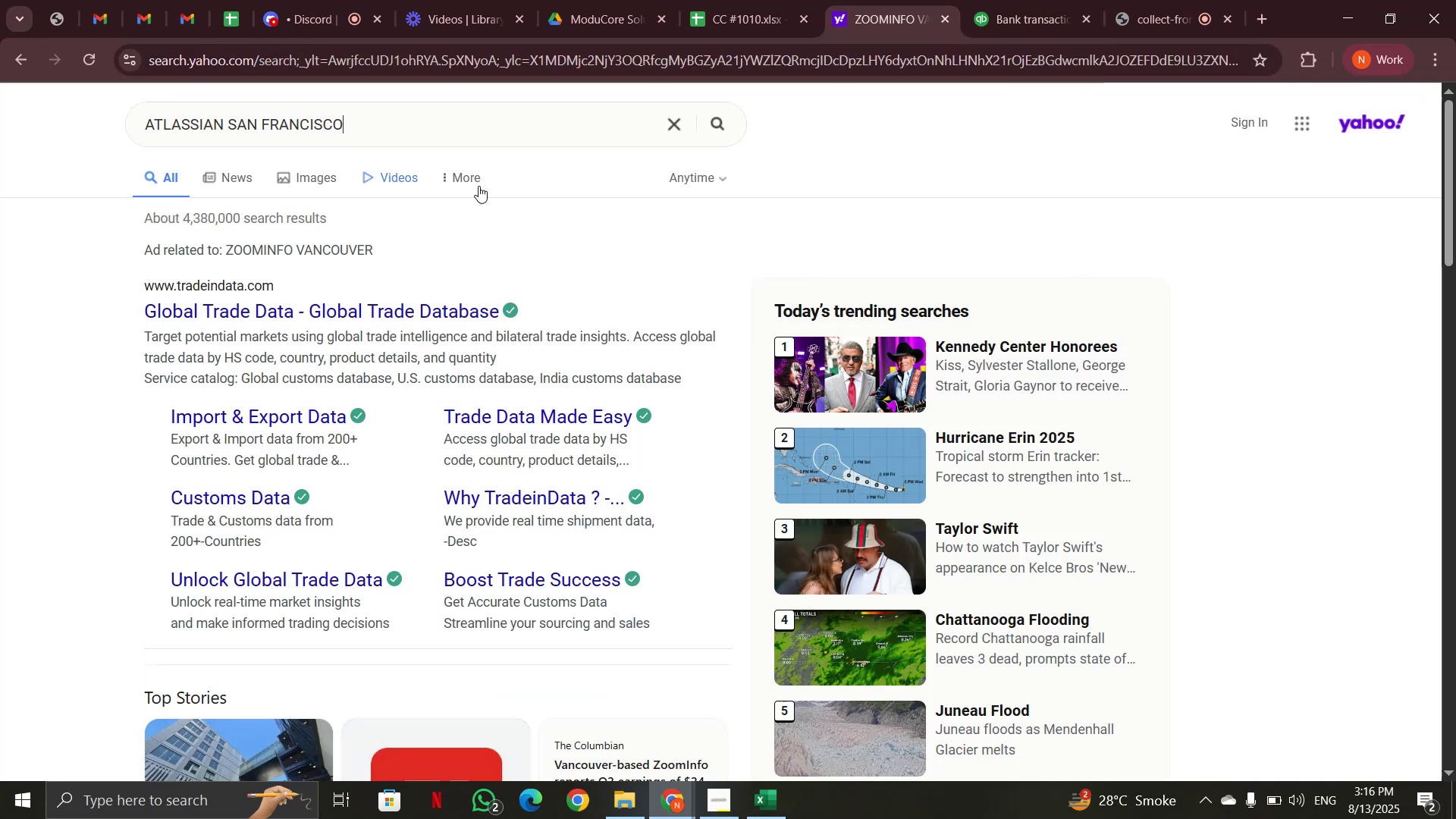 
key(Enter)
 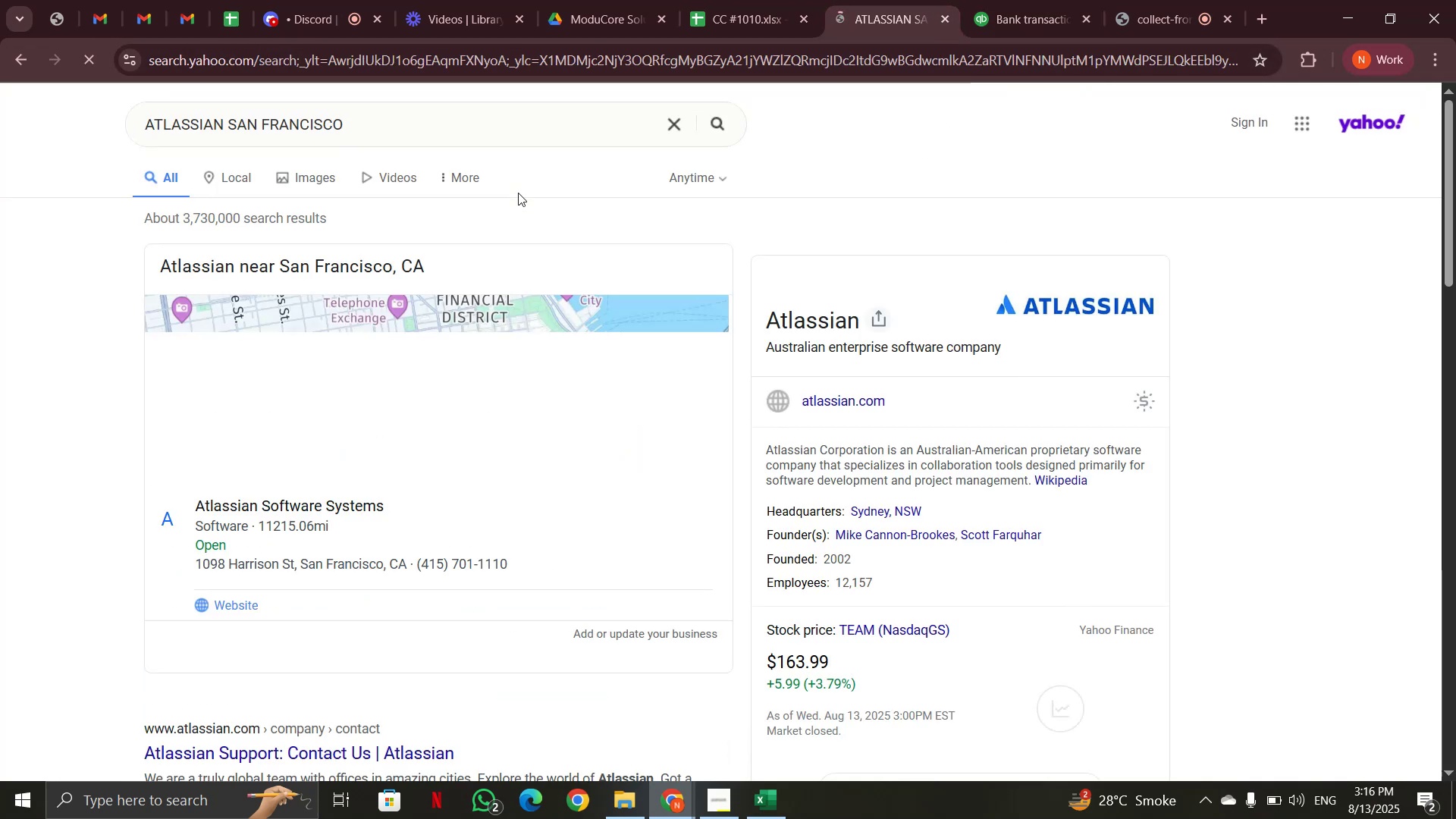 
scroll: coordinate [521, 516], scroll_direction: down, amount: 3.0
 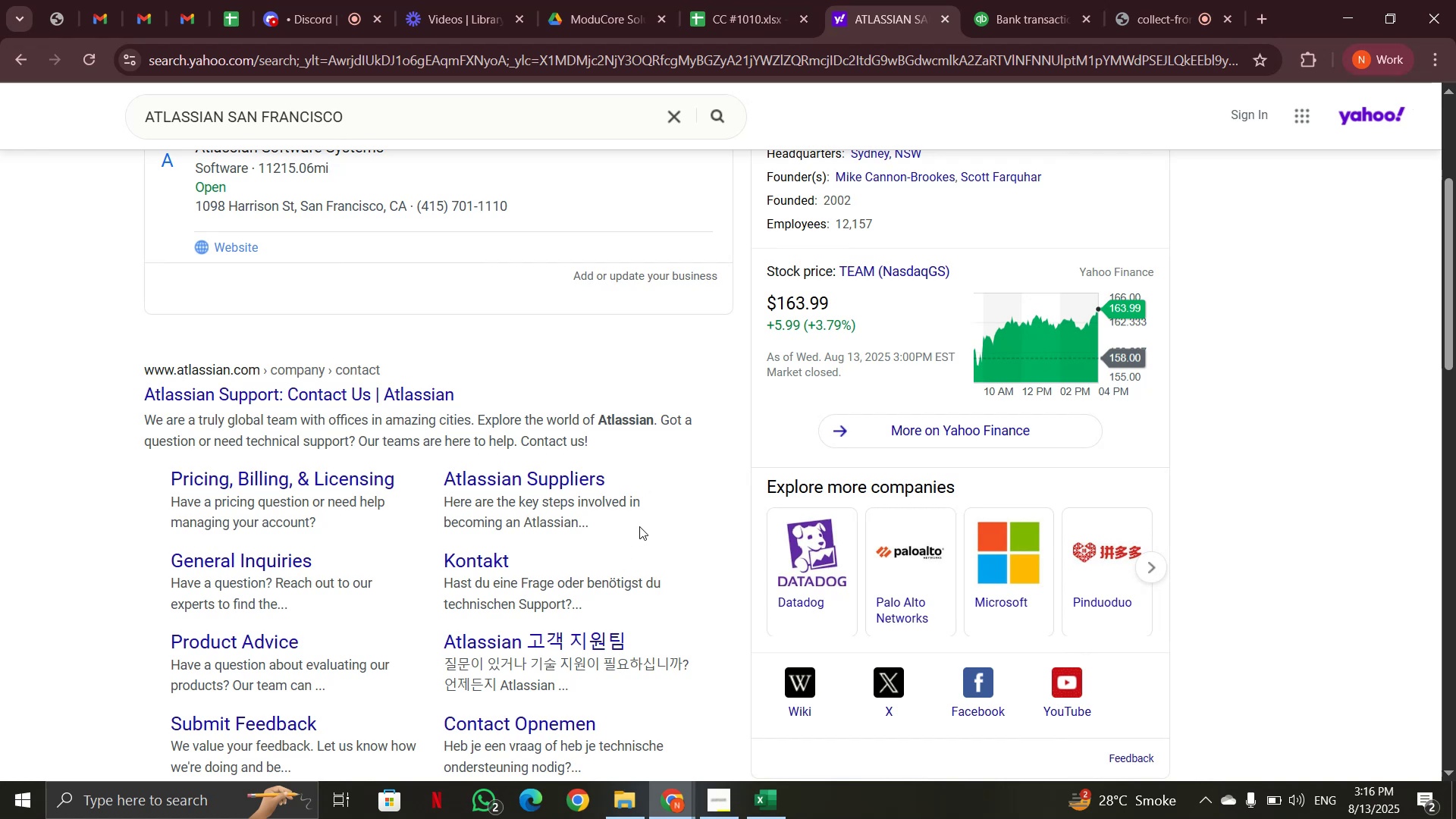 
wait(14.57)
 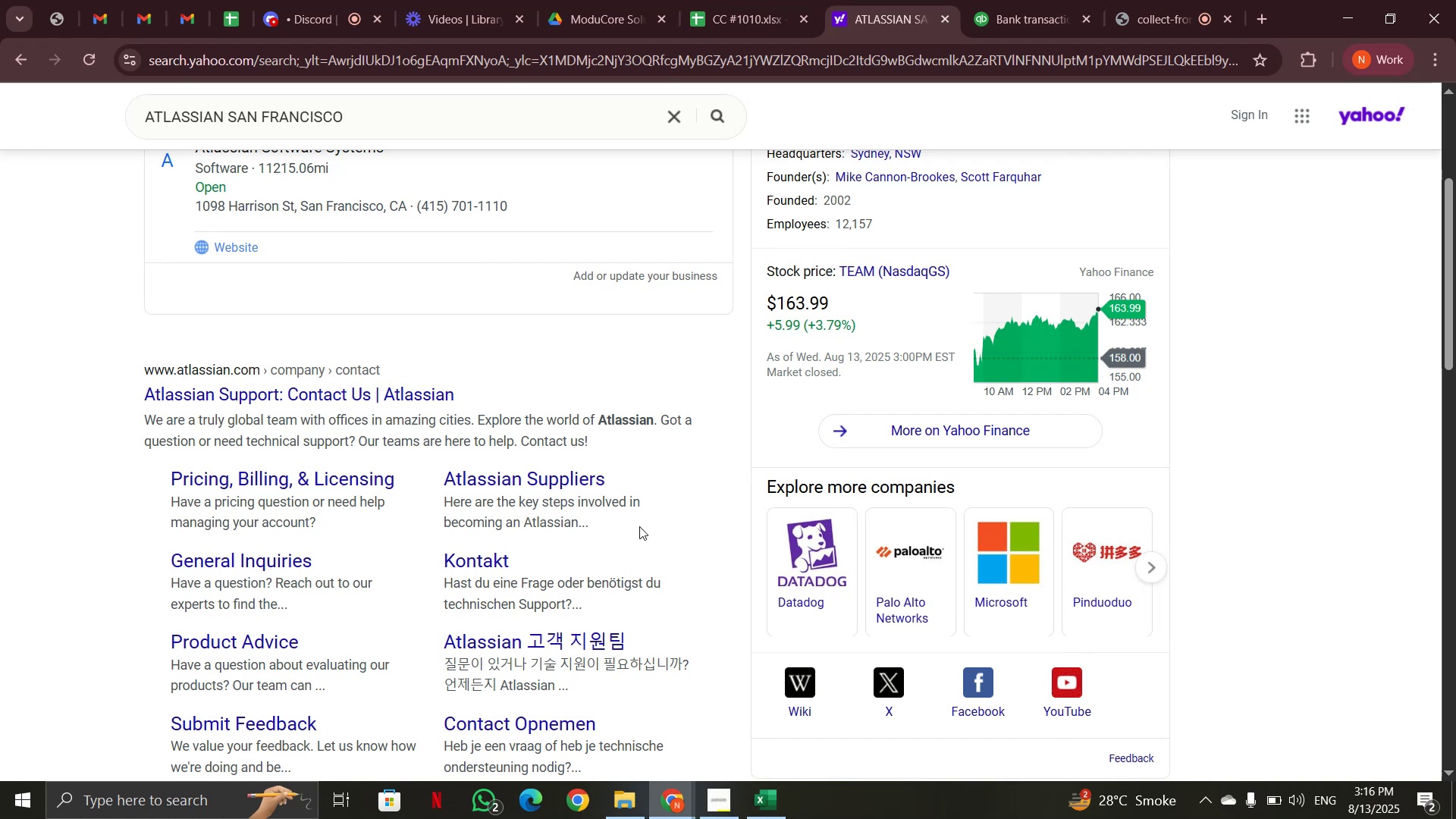 
scroll: coordinate [566, 606], scroll_direction: down, amount: 3.0
 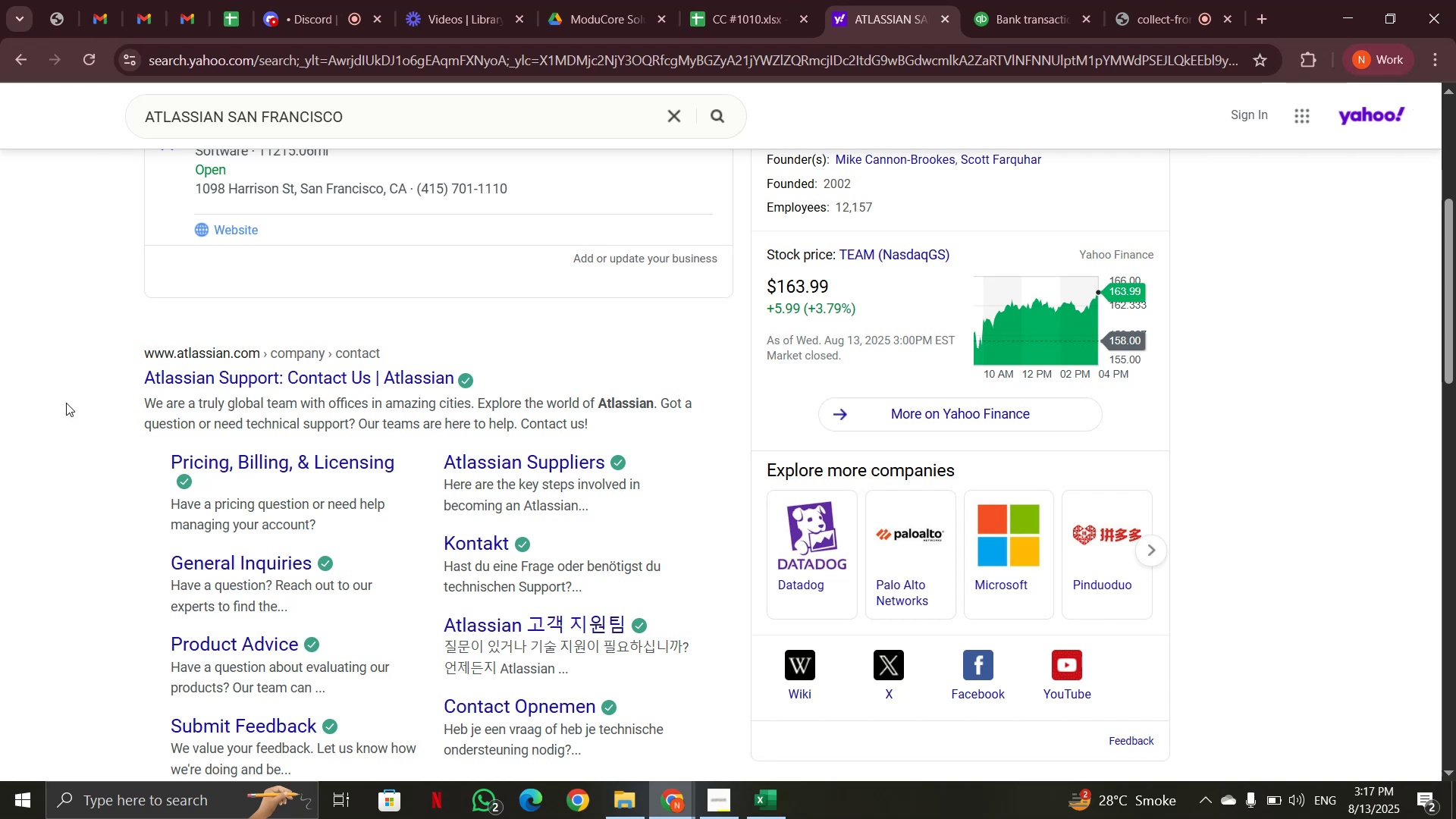 
wait(18.08)
 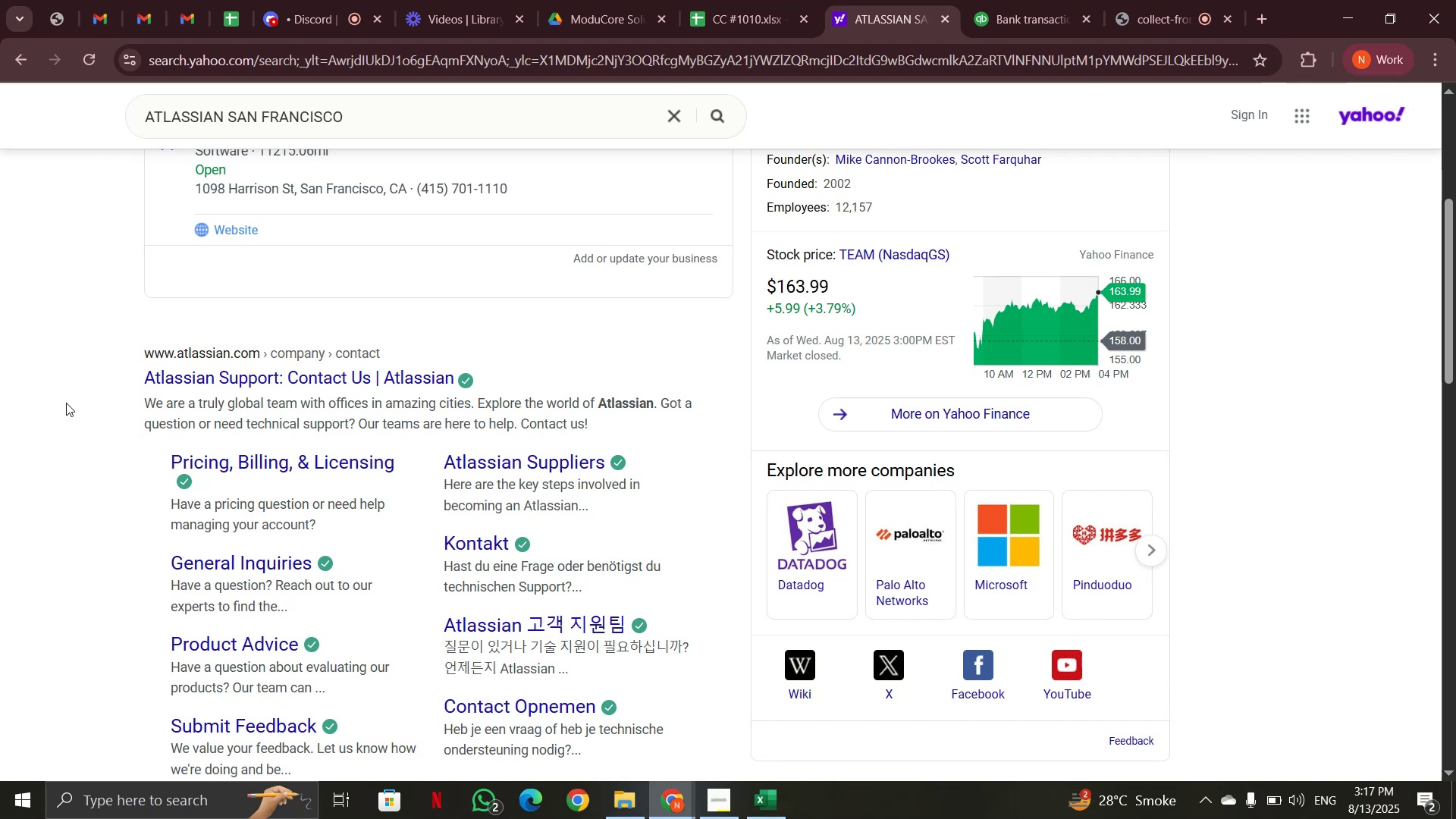 
scroll: coordinate [499, 372], scroll_direction: down, amount: 5.0
 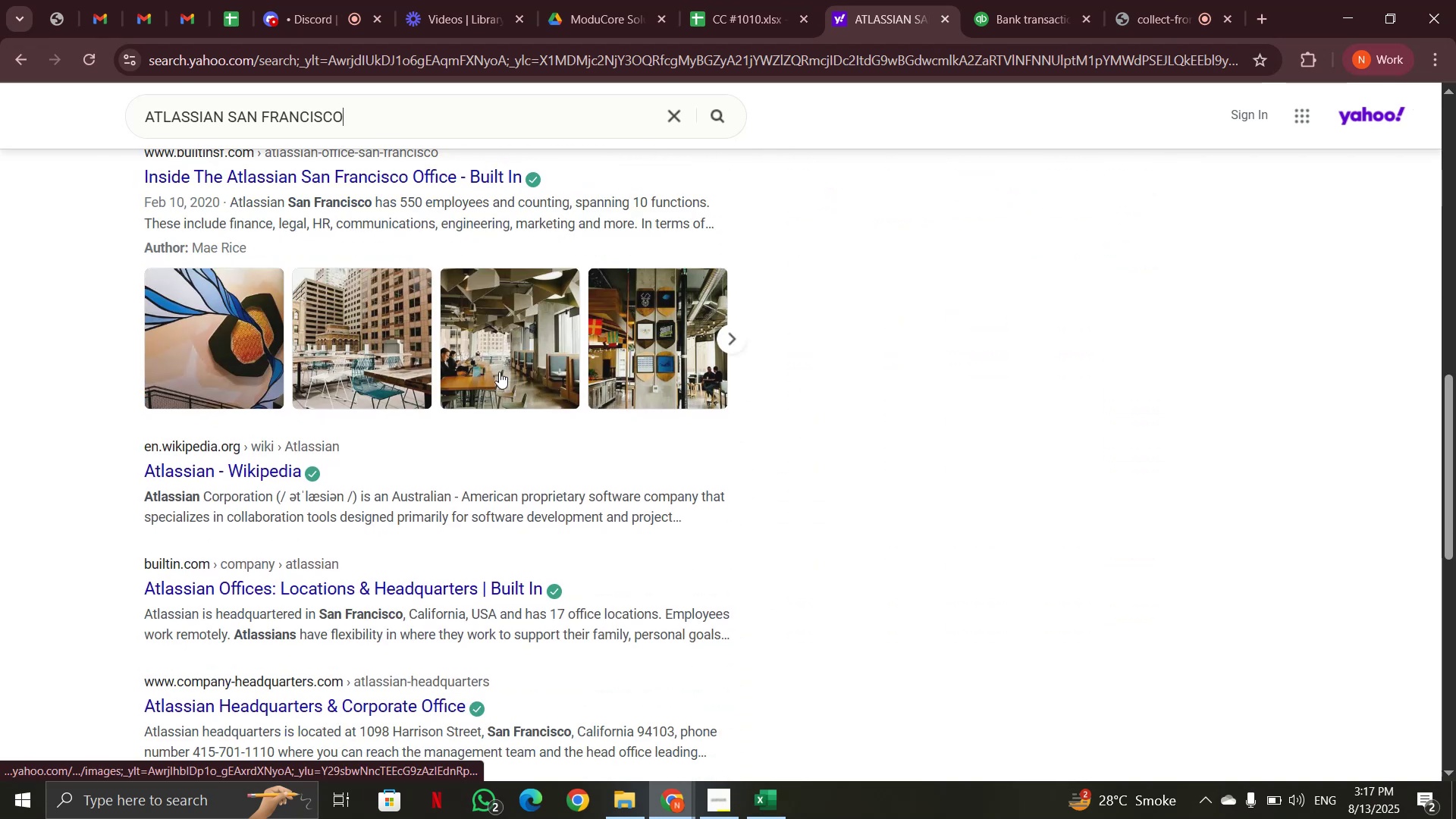 
scroll: coordinate [499, 372], scroll_direction: up, amount: 16.0
 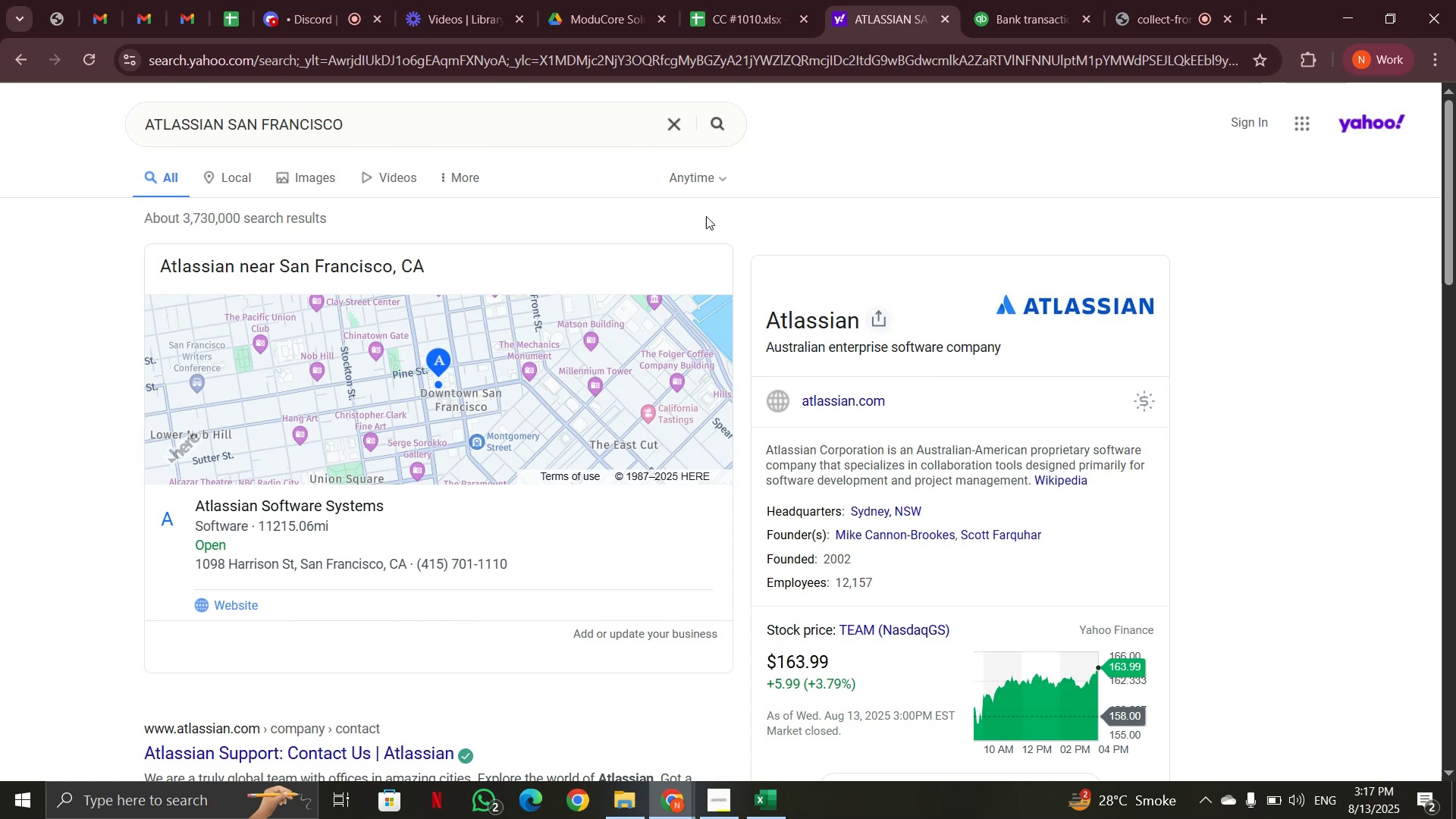 
mouse_move([1037, 22])
 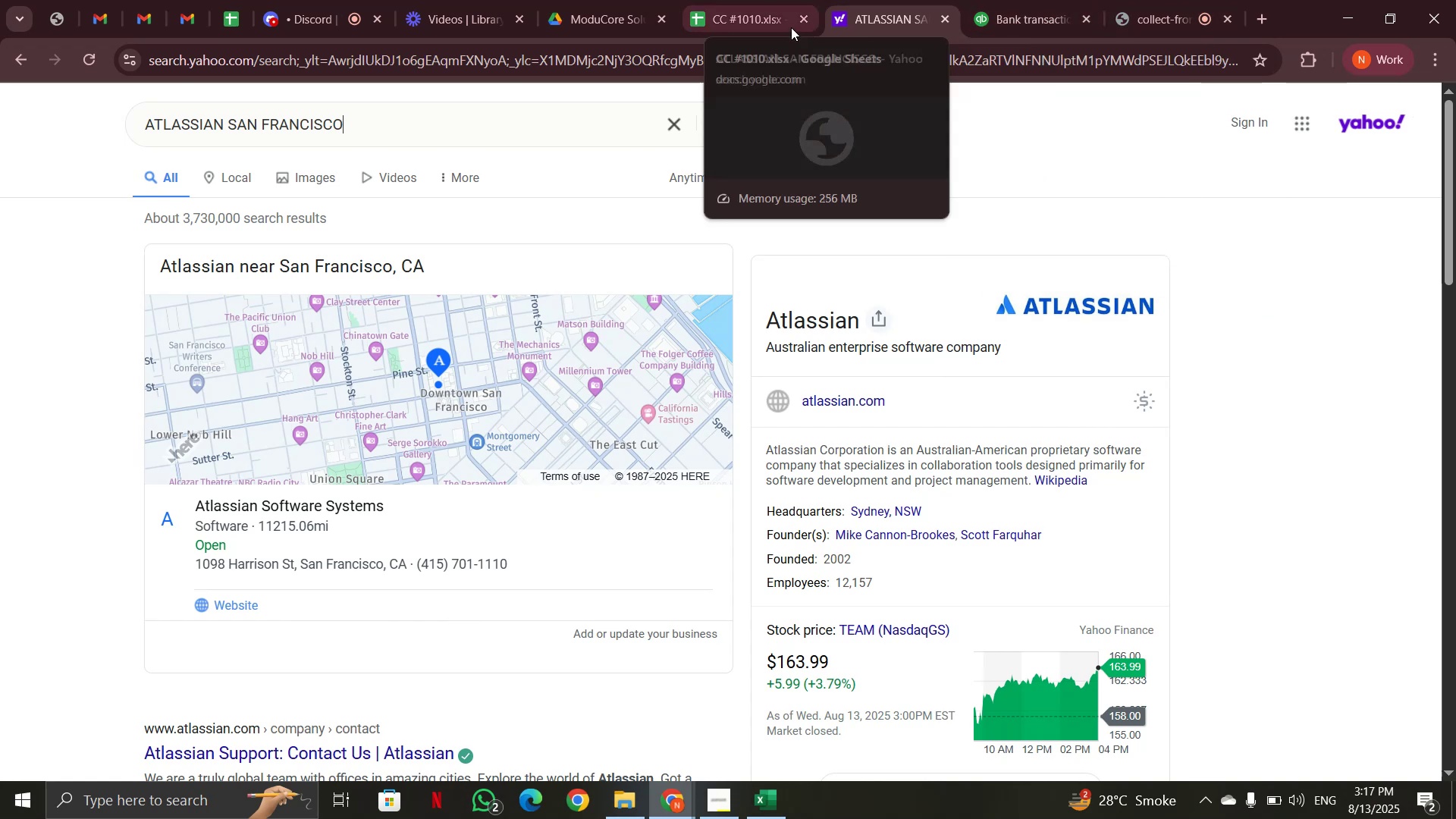 
left_click([1034, 25])
 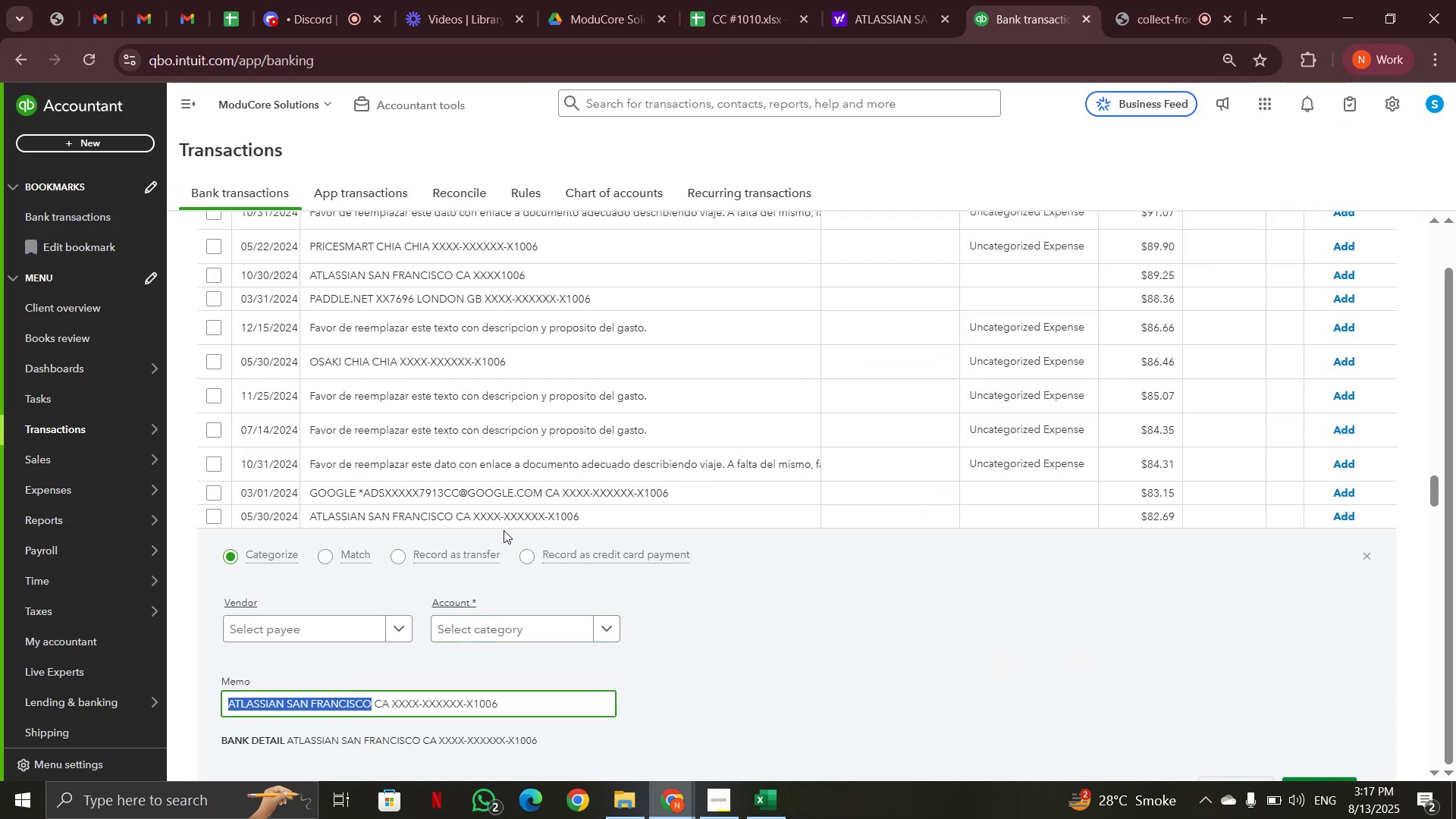 
left_click([510, 520])
 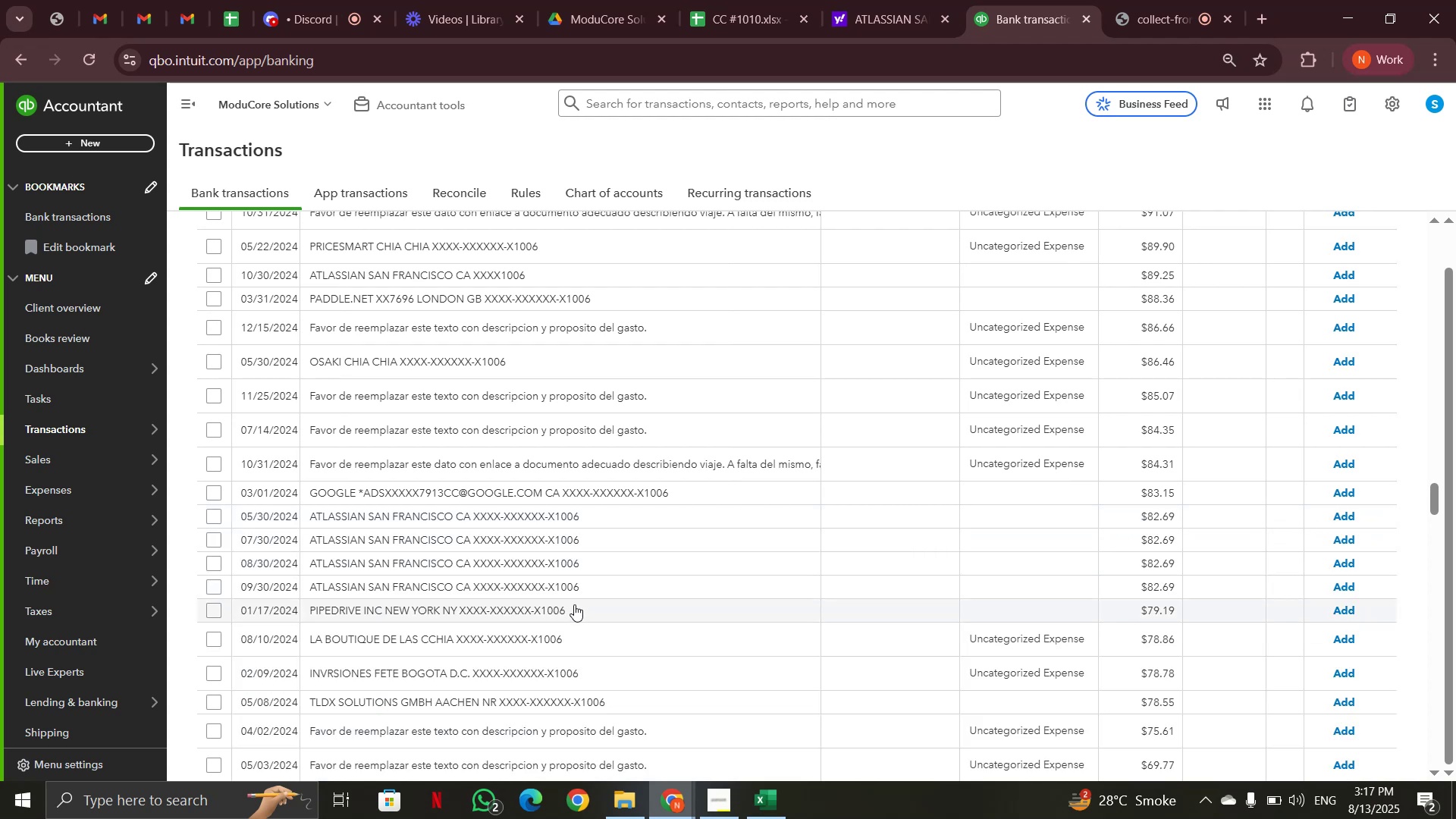 
wait(13.7)
 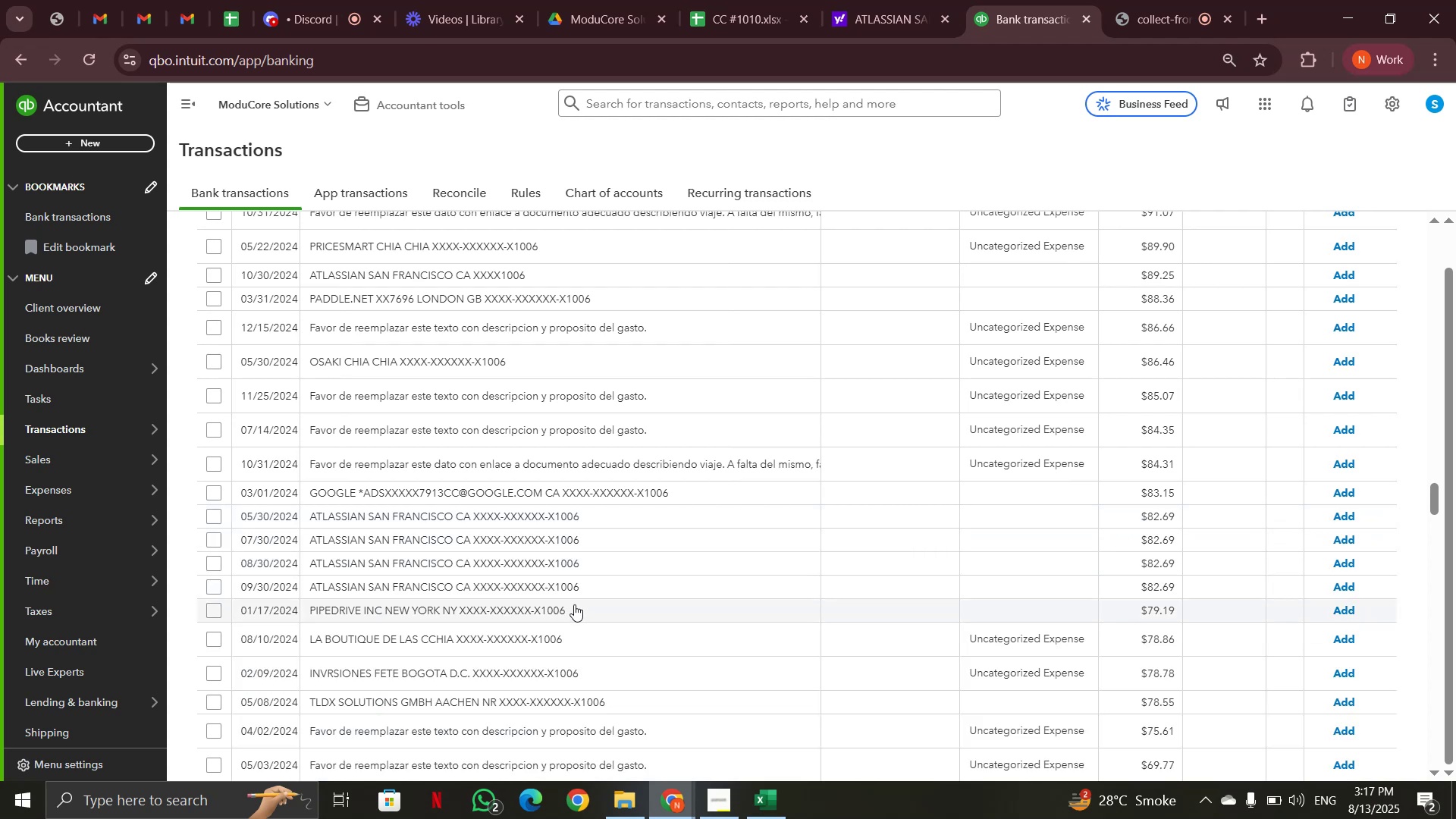 
scroll: coordinate [573, 605], scroll_direction: down, amount: 17.0
 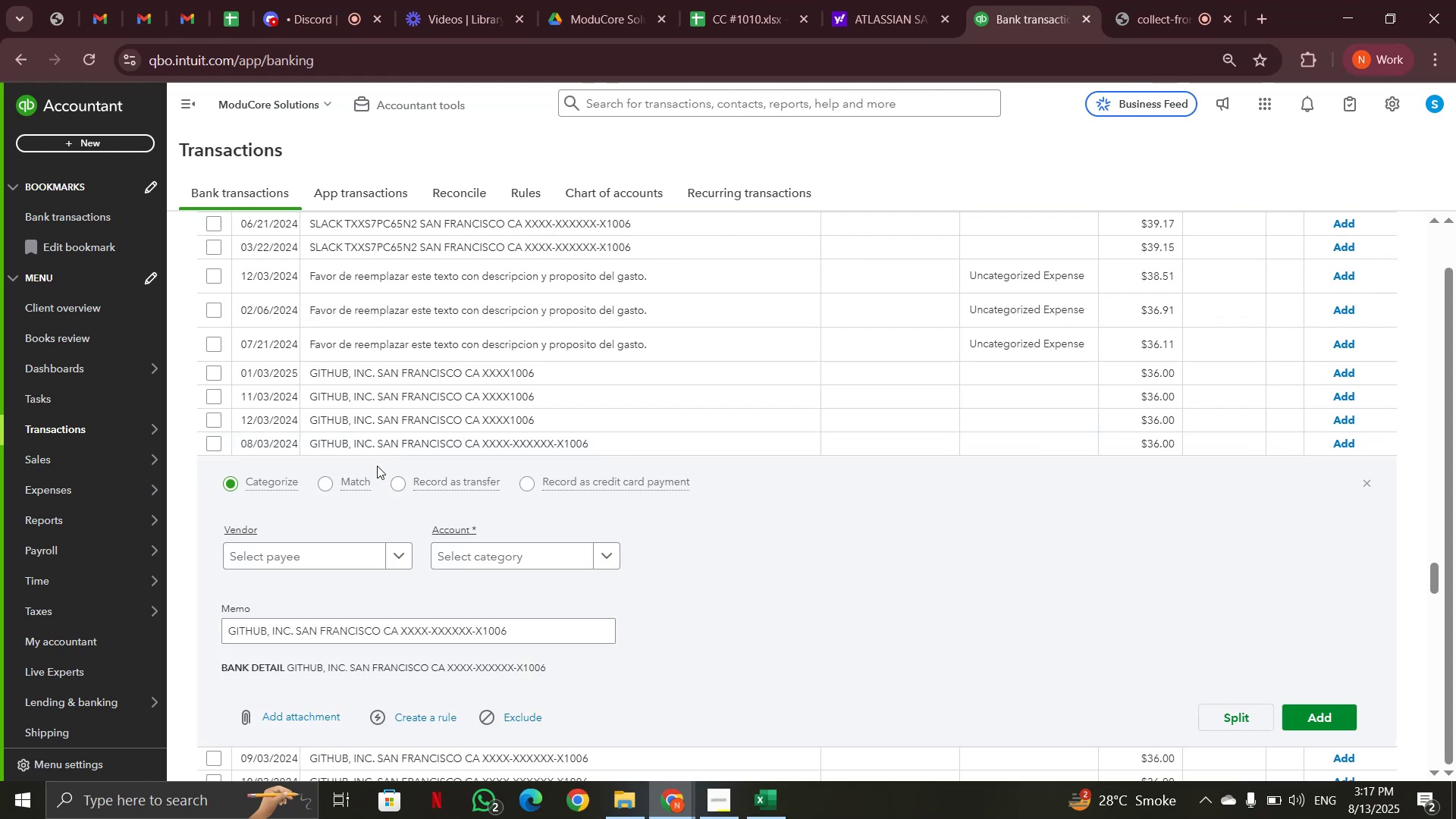 
wait(5.71)
 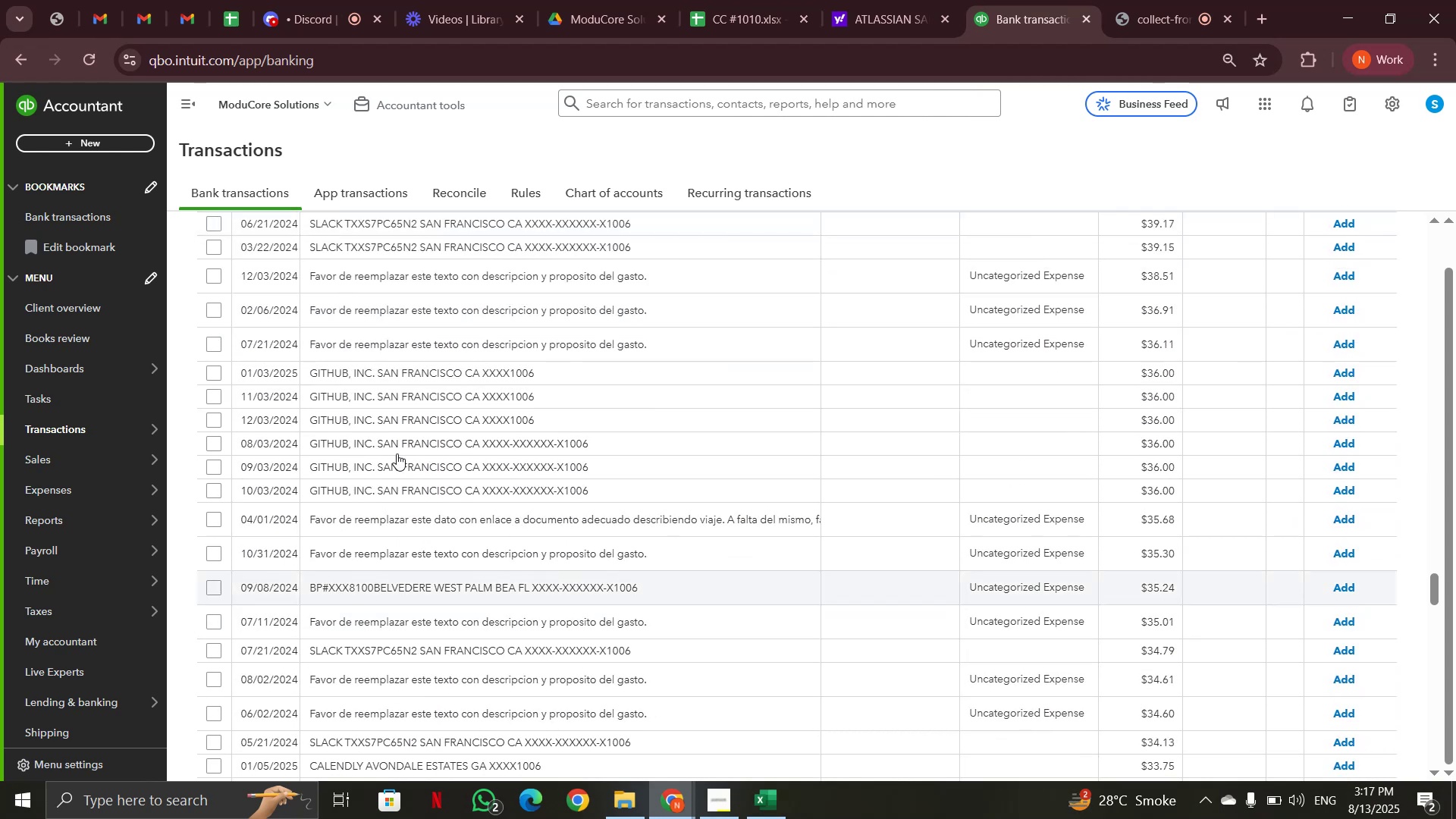 
left_click_drag(start_coordinate=[295, 635], to_coordinate=[215, 642])
 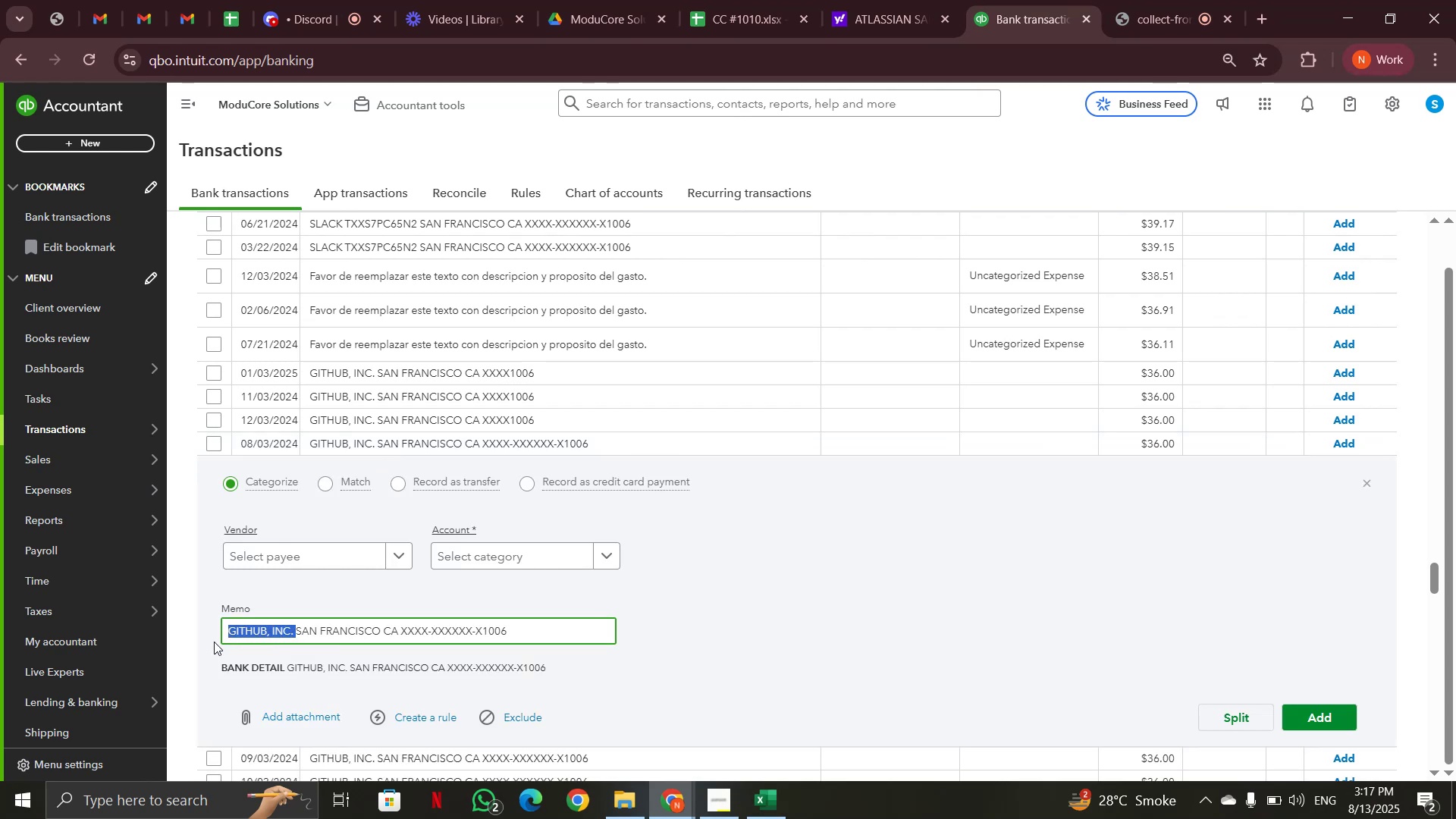 
key(Control+C)
 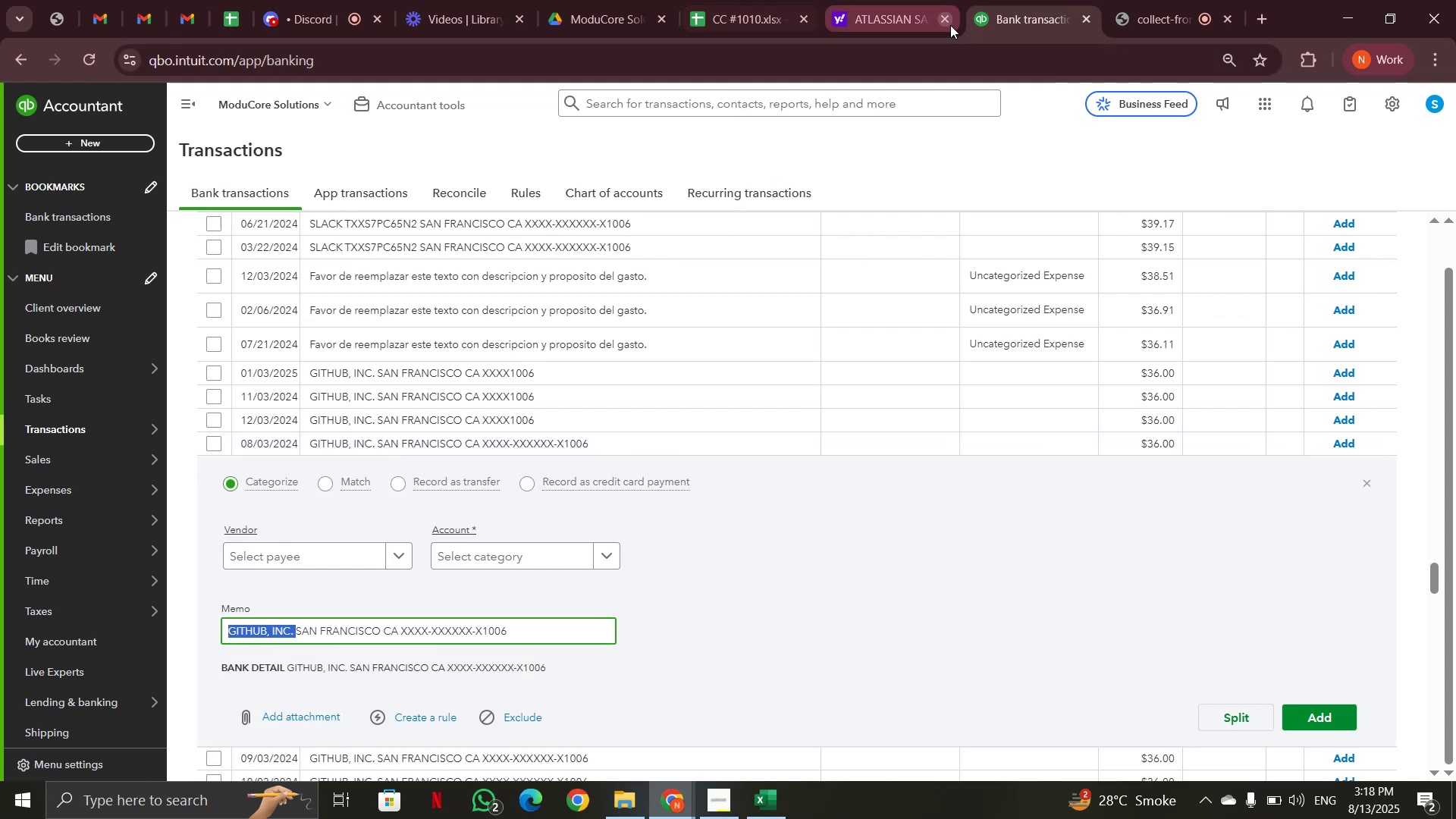 
left_click([904, 14])
 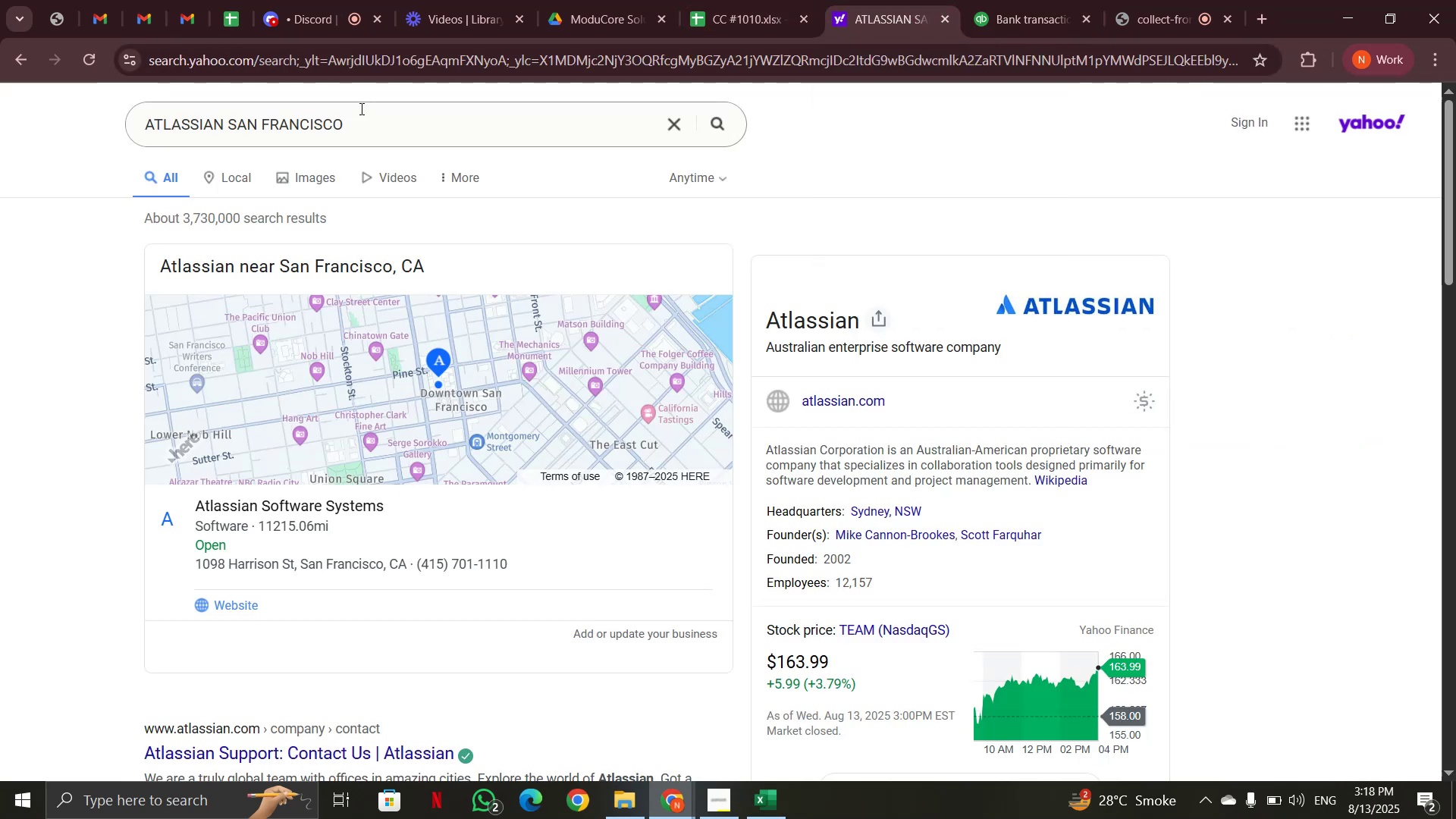 
left_click_drag(start_coordinate=[369, 130], to_coordinate=[67, 128])
 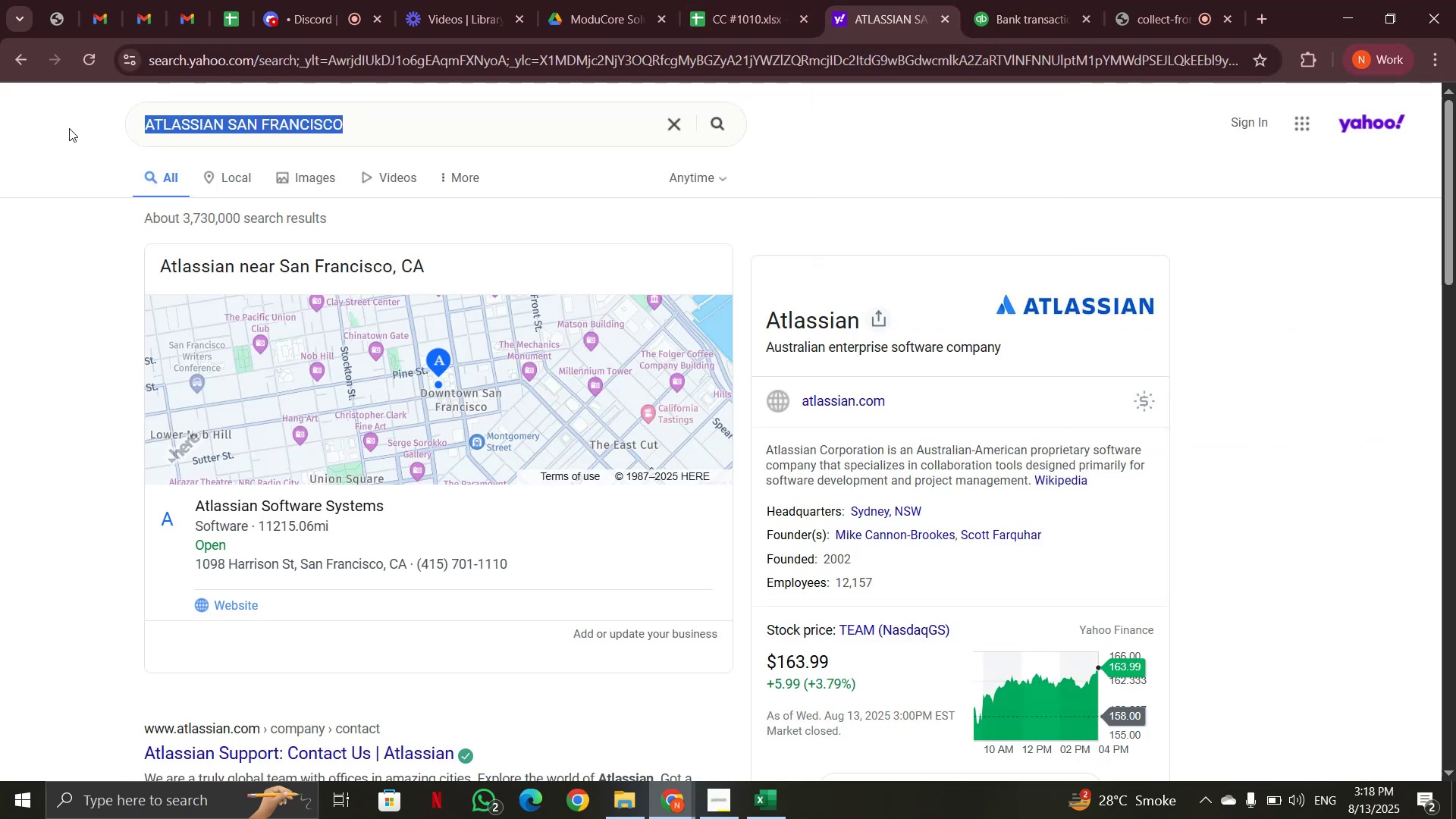 
key(Control+V)
 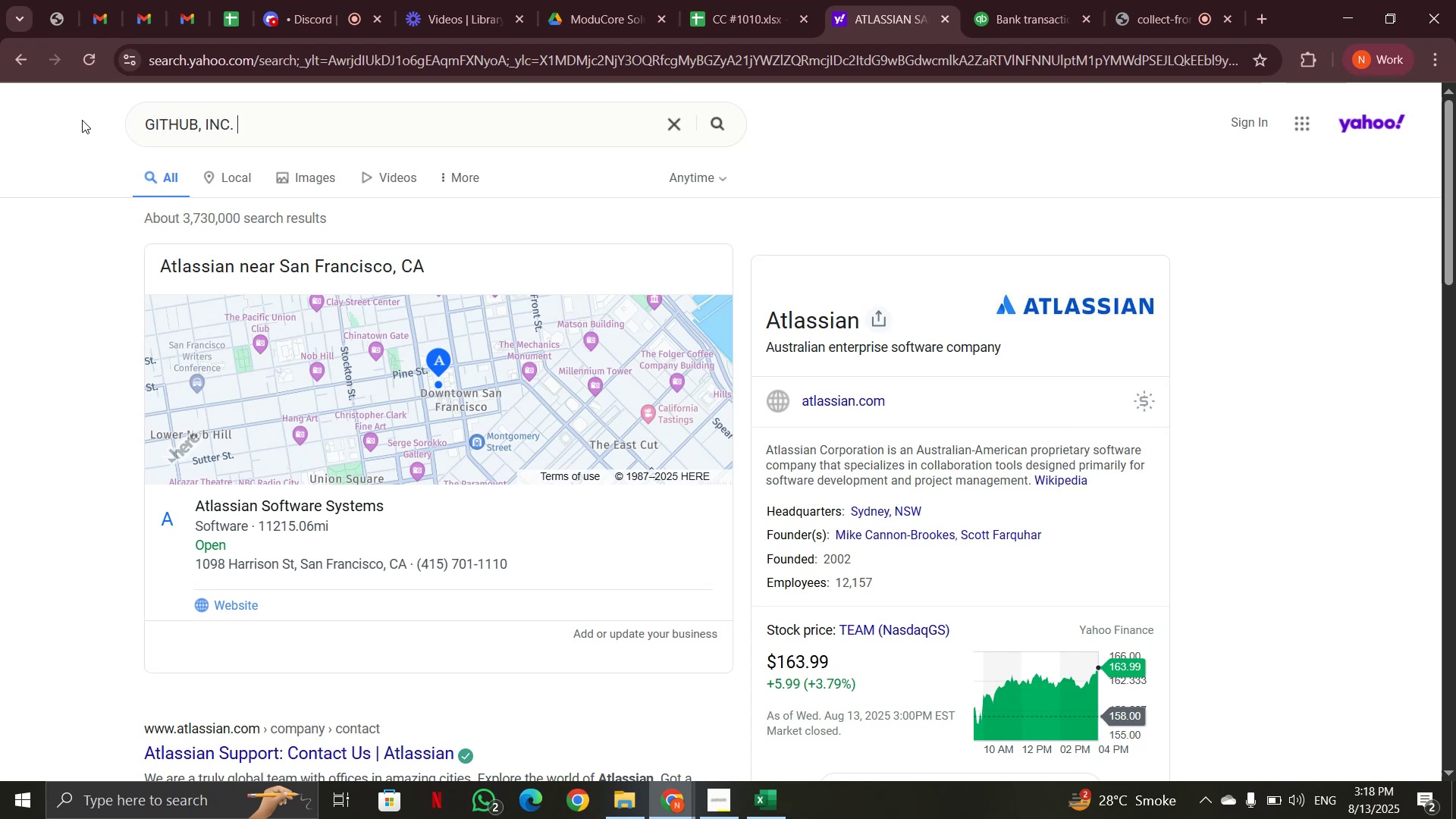 
key(Enter)
 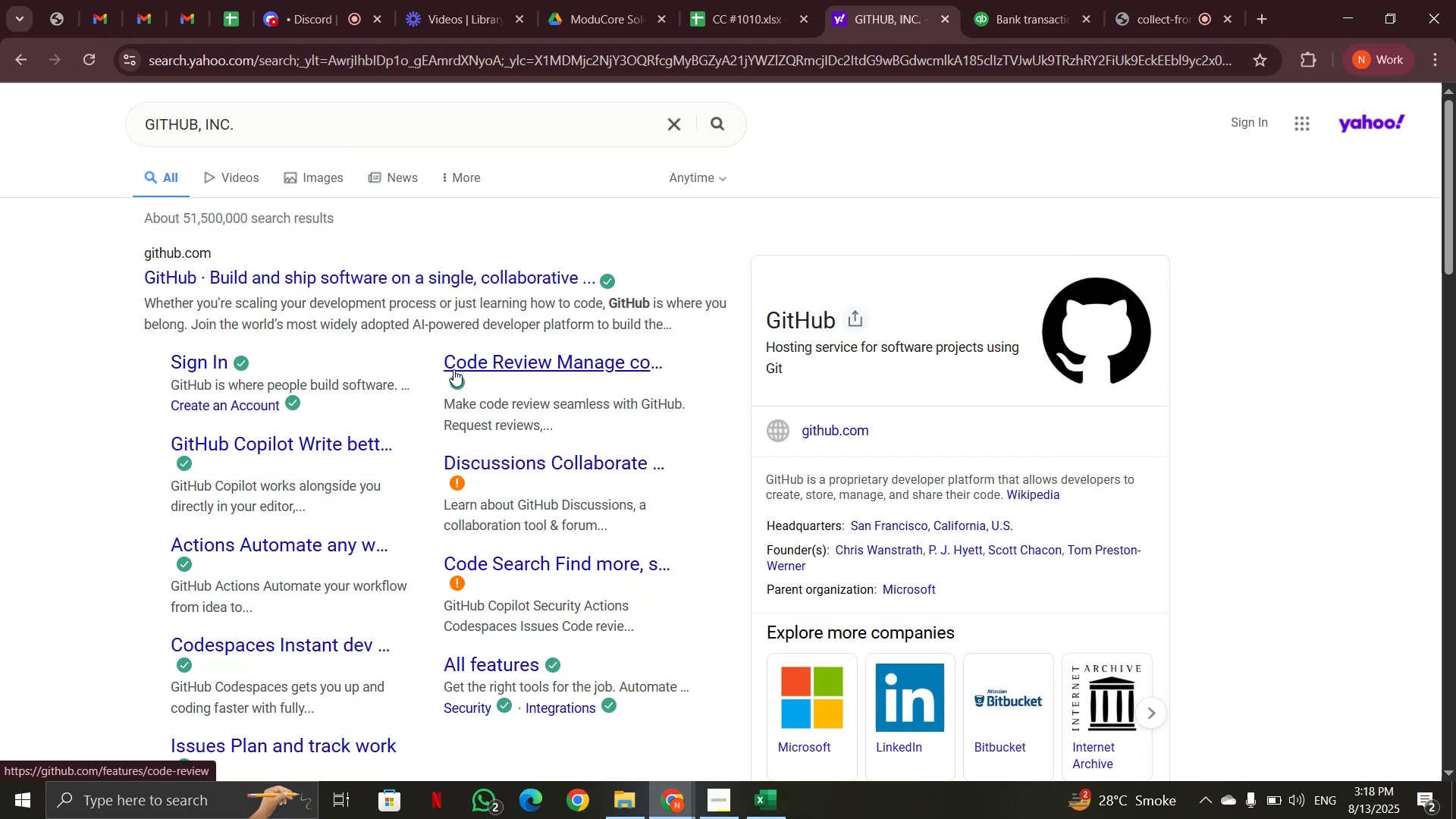 
wait(23.72)
 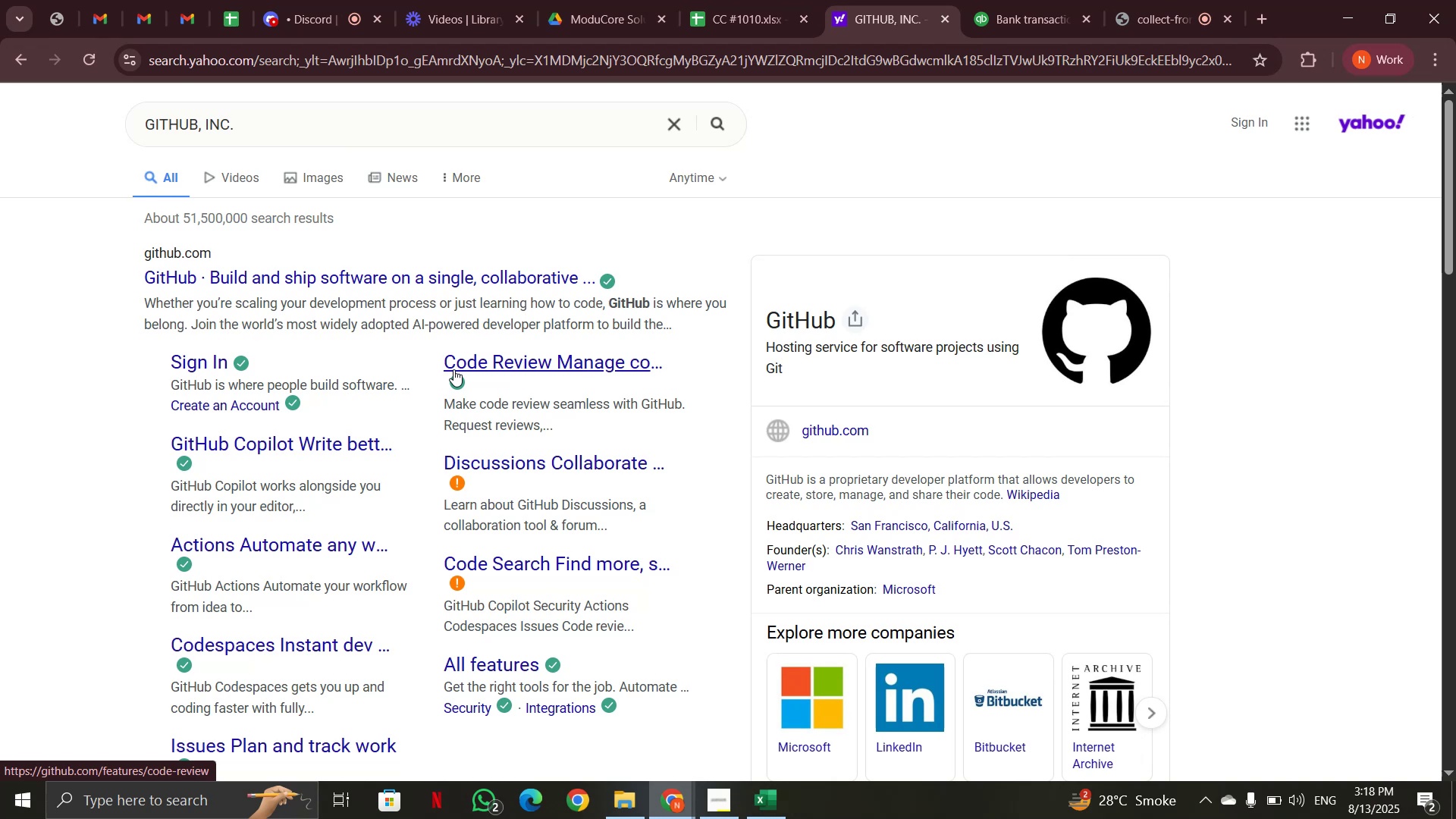 
scroll: coordinate [689, 576], scroll_direction: down, amount: 3.0
 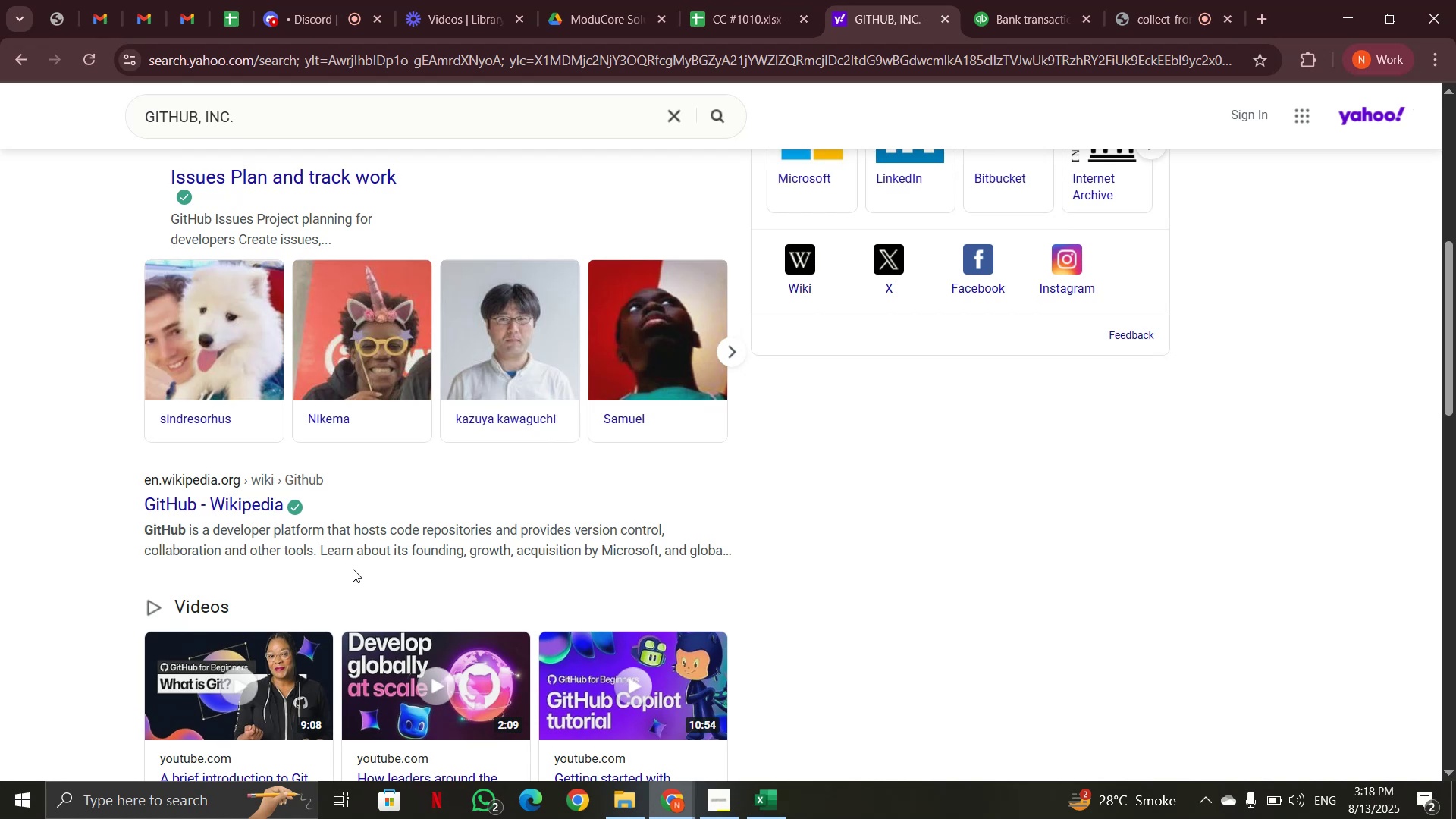 
wait(7.95)
 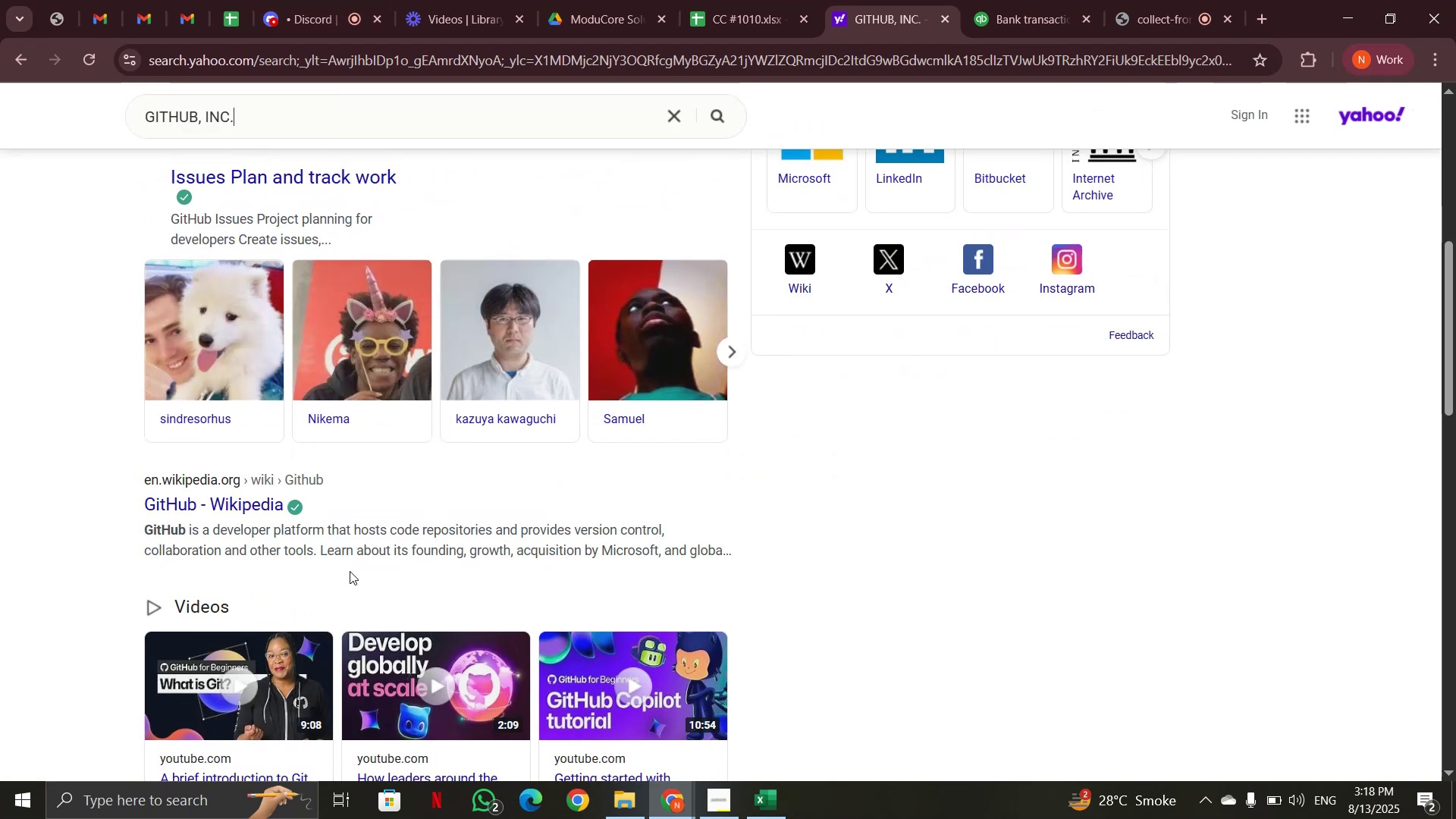 
scroll: coordinate [353, 569], scroll_direction: down, amount: 5.0
 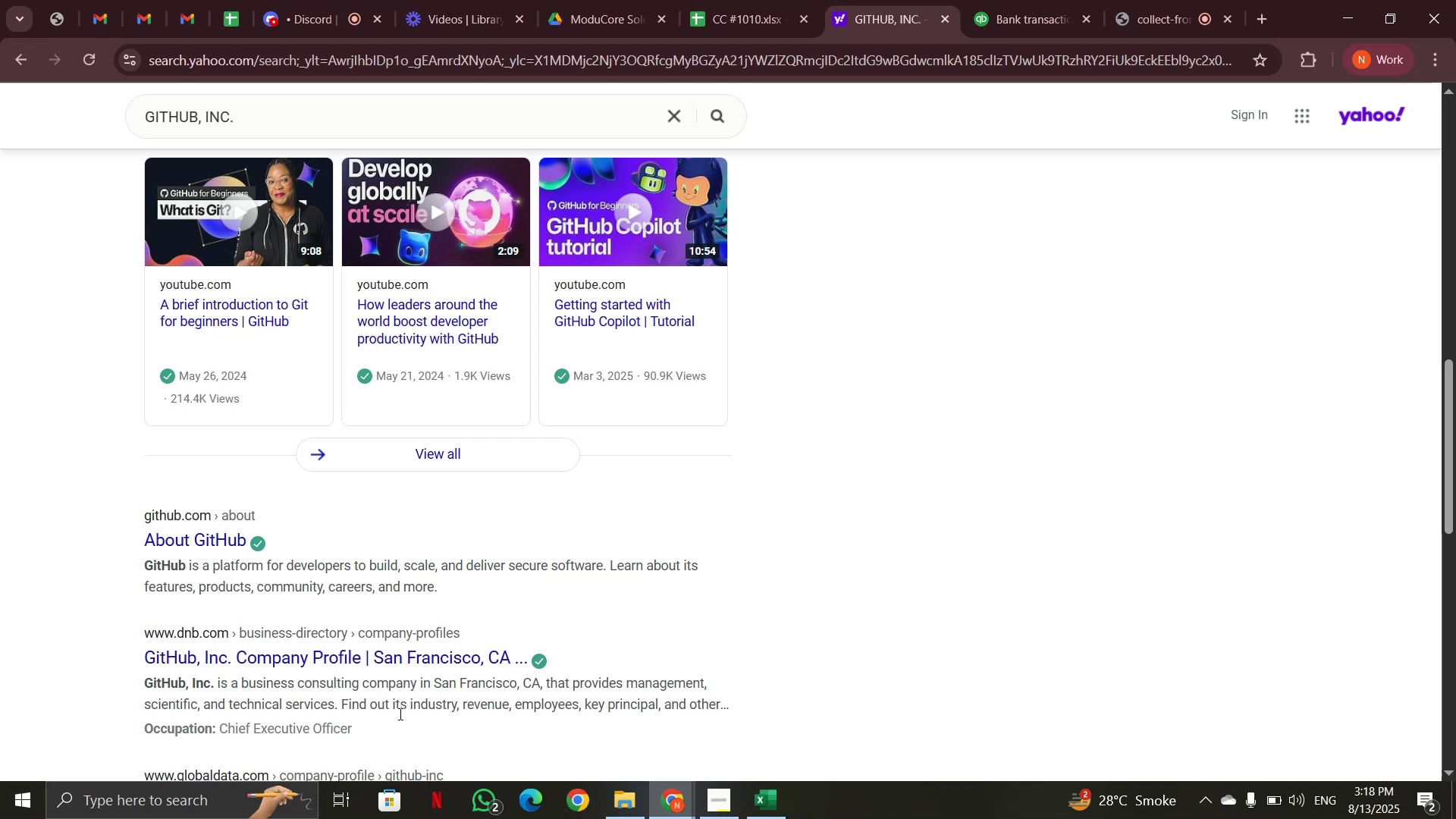 
wait(11.46)
 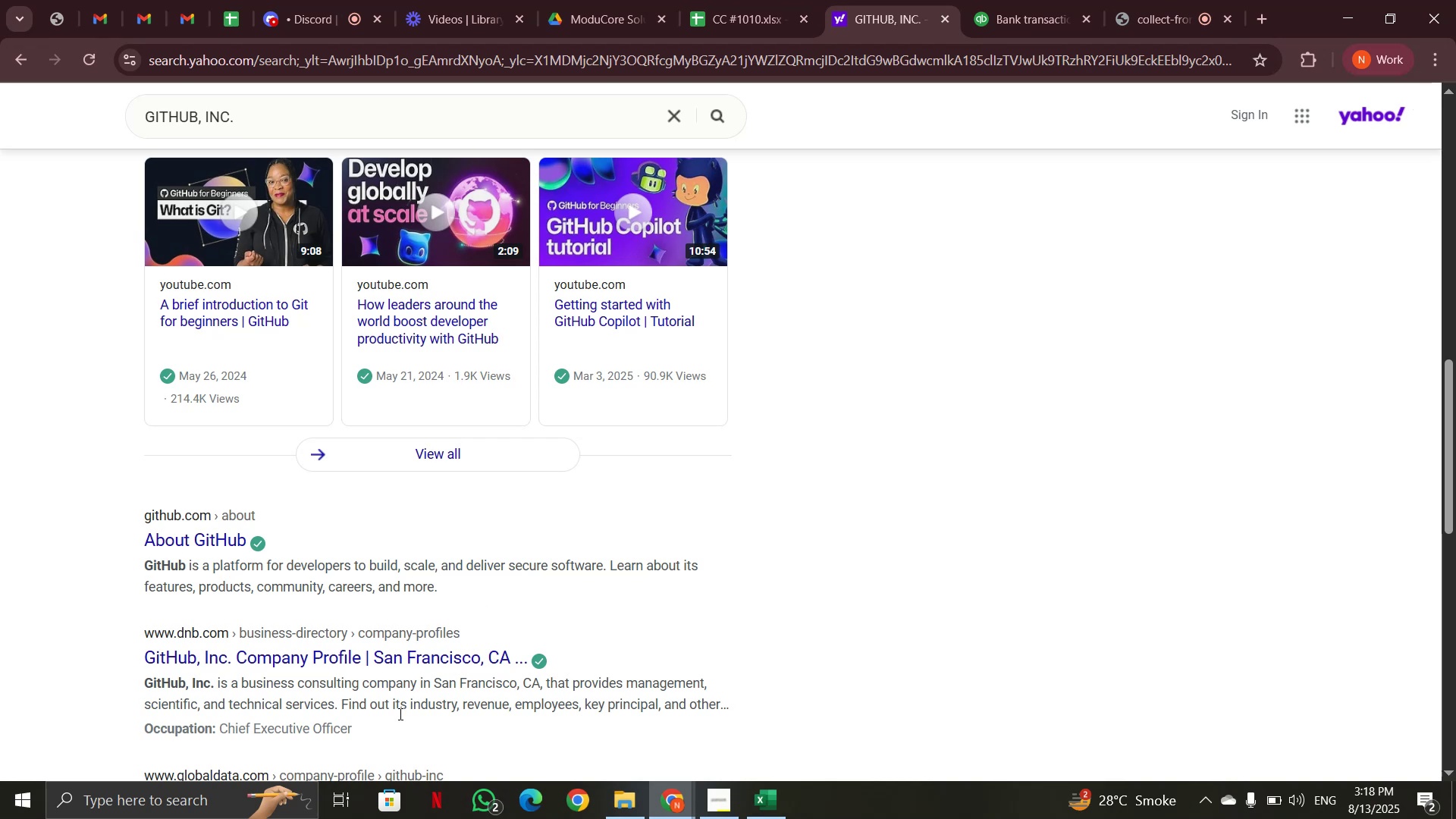 
scroll: coordinate [680, 623], scroll_direction: down, amount: 2.0
 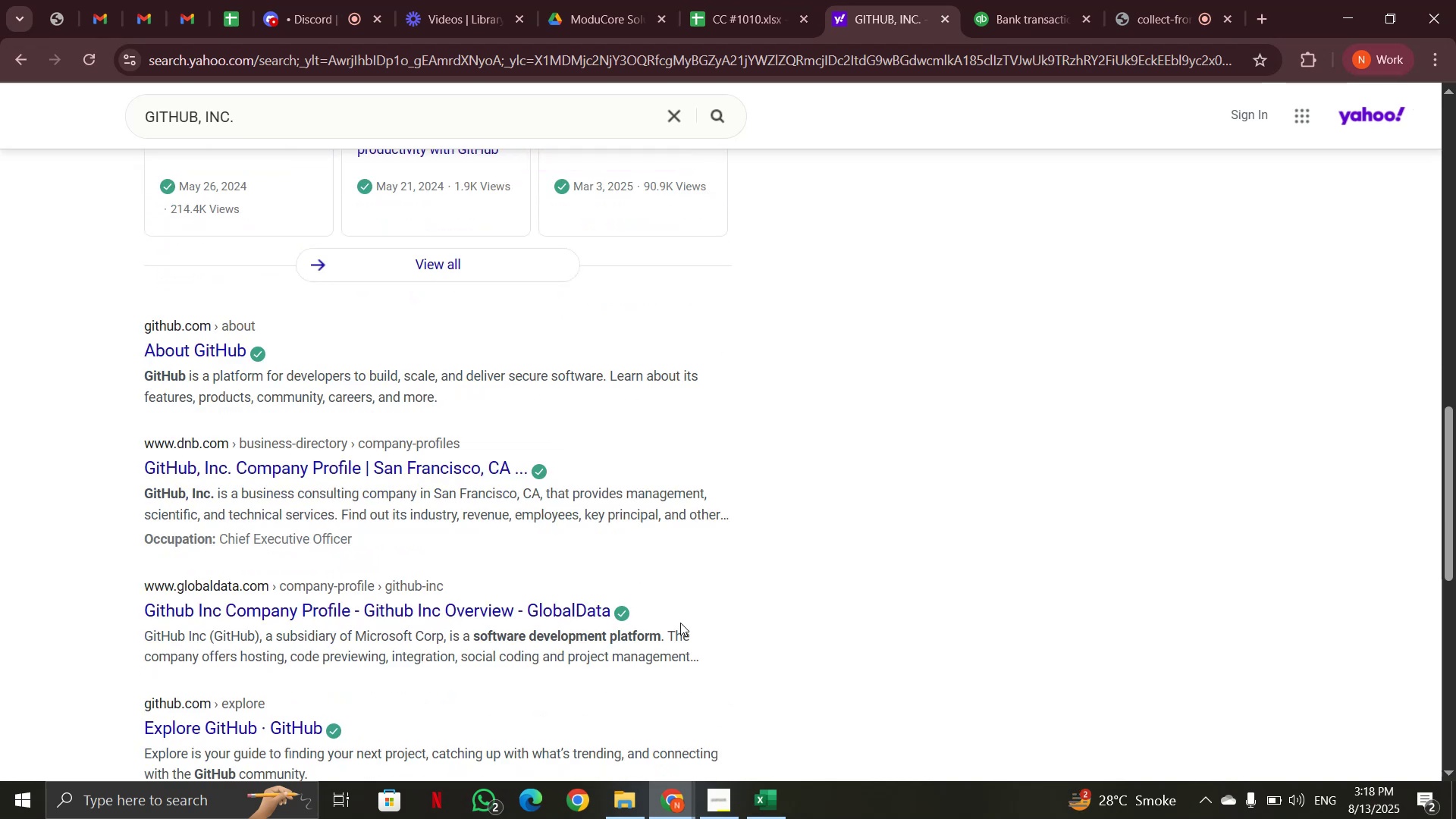 
scroll: coordinate [680, 626], scroll_direction: up, amount: 17.0
 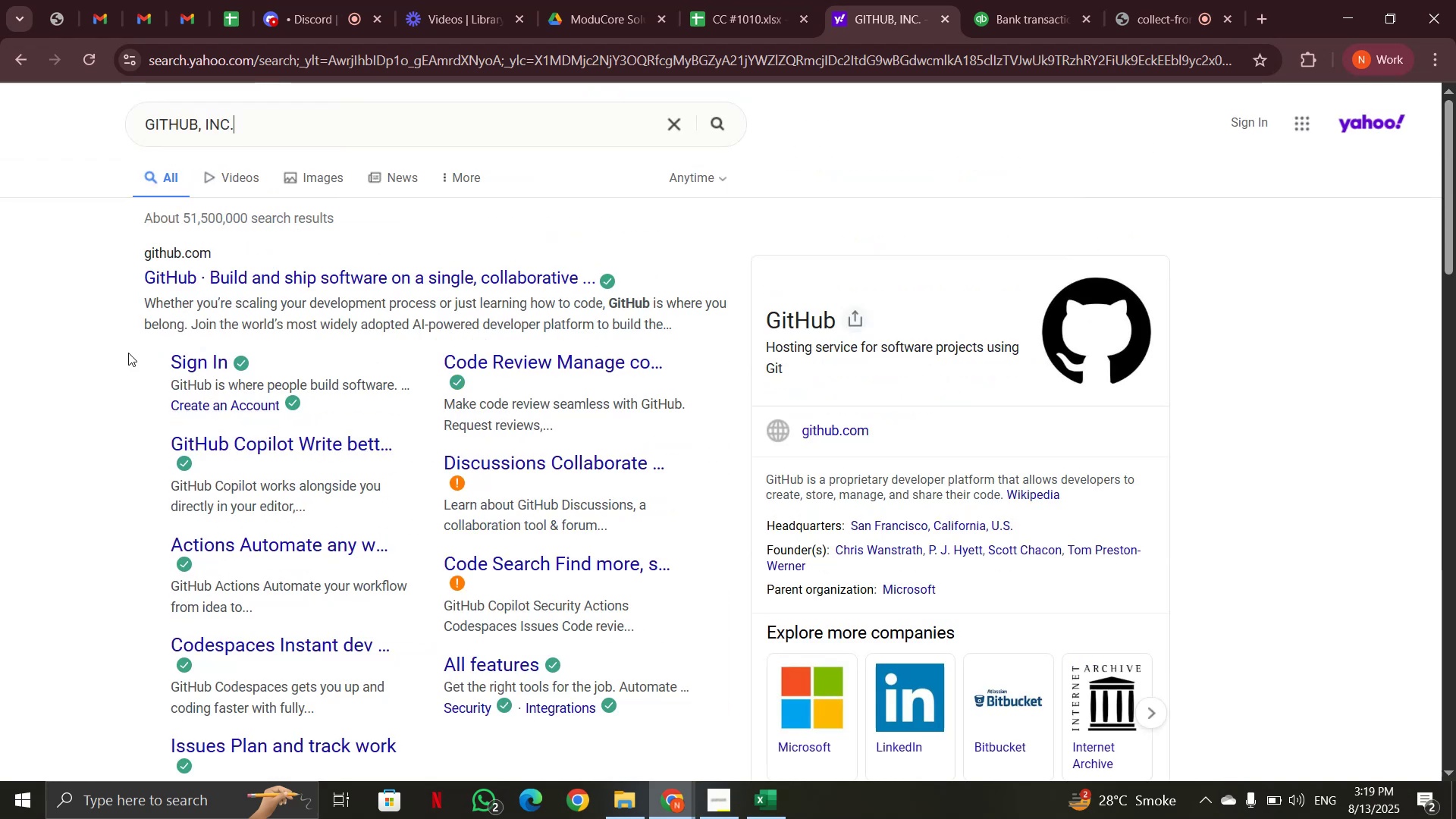 
left_click([980, 29])
 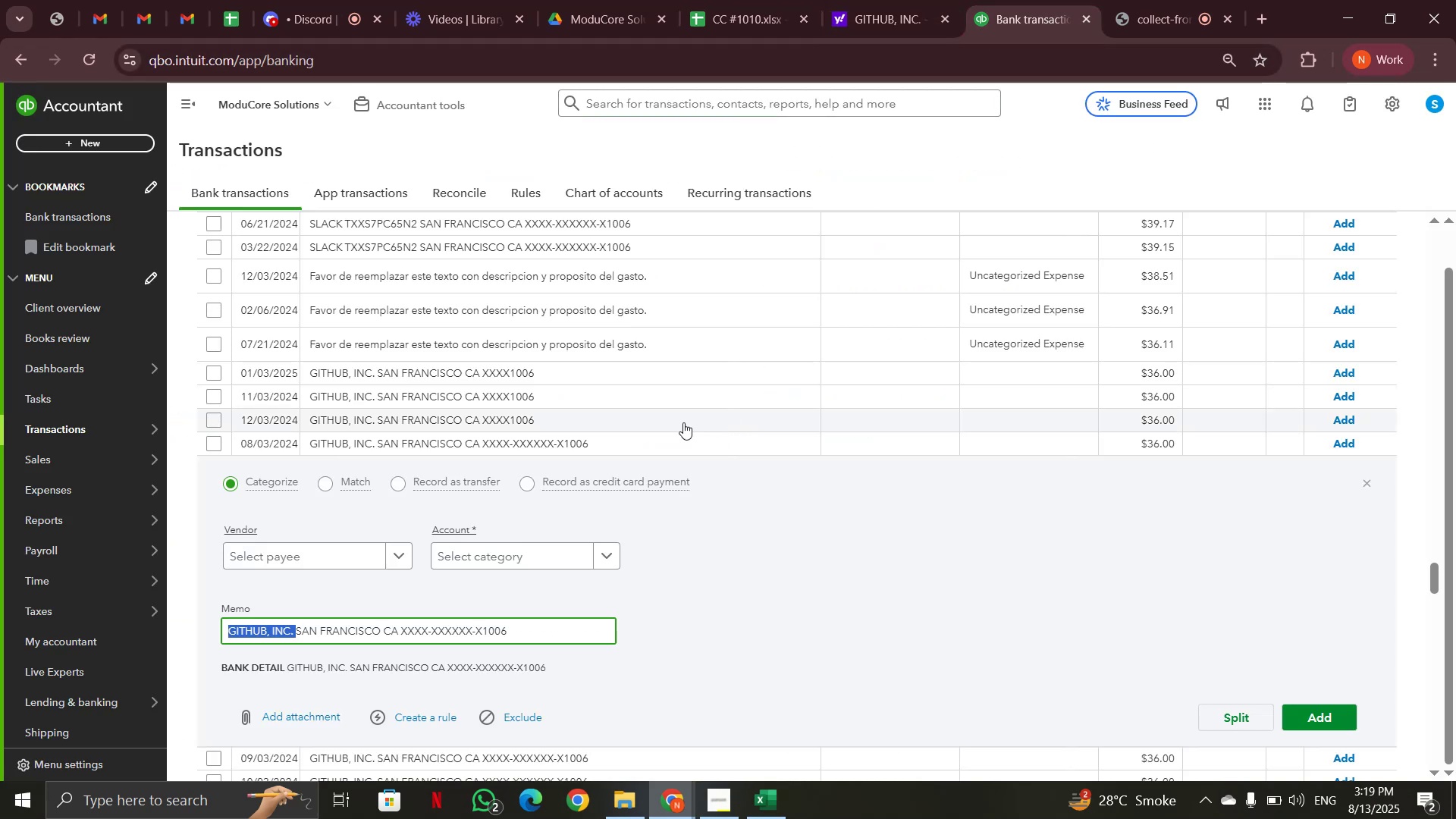 
scroll: coordinate [659, 384], scroll_direction: up, amount: 71.0
 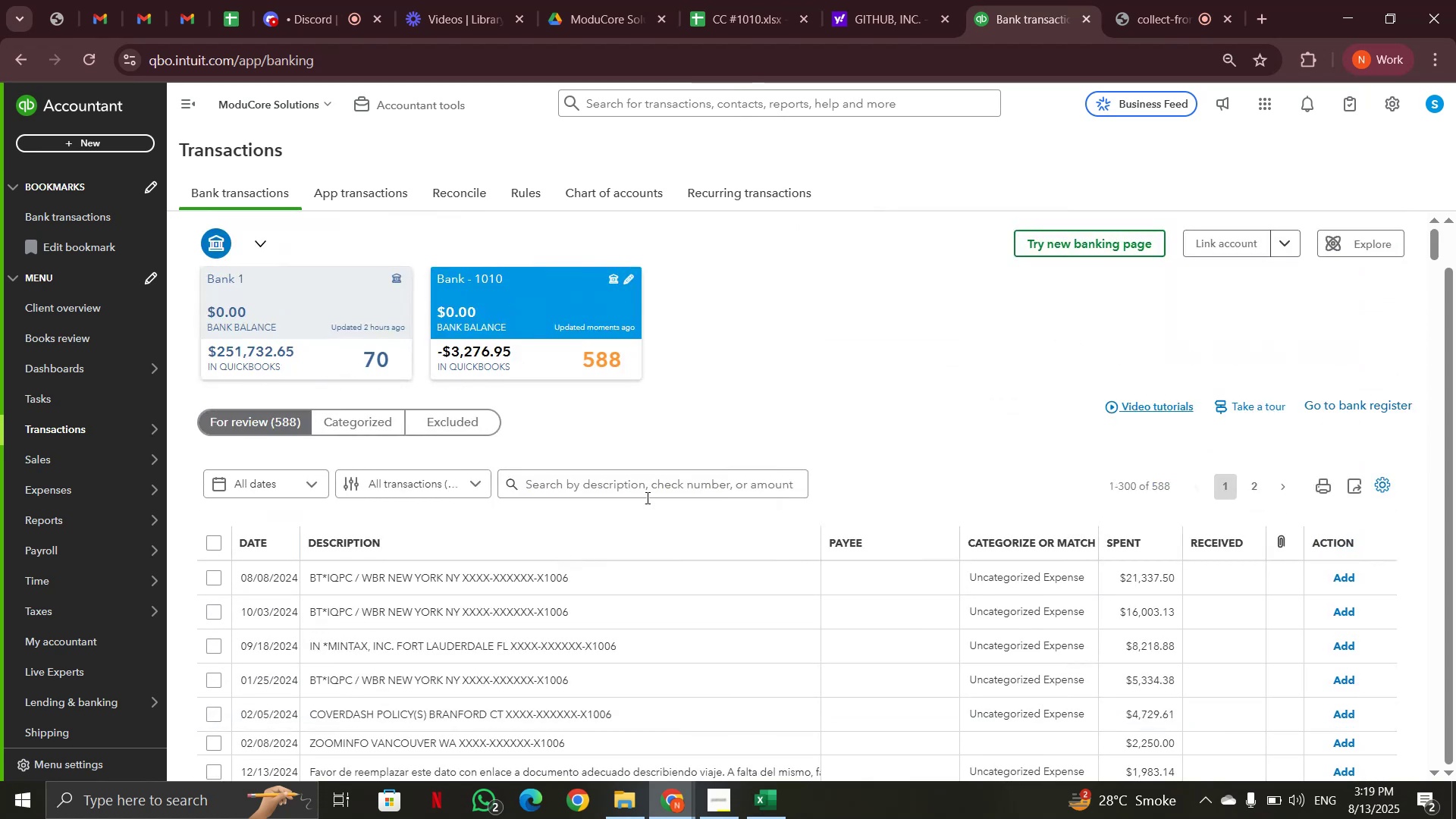 
left_click([655, 487])
 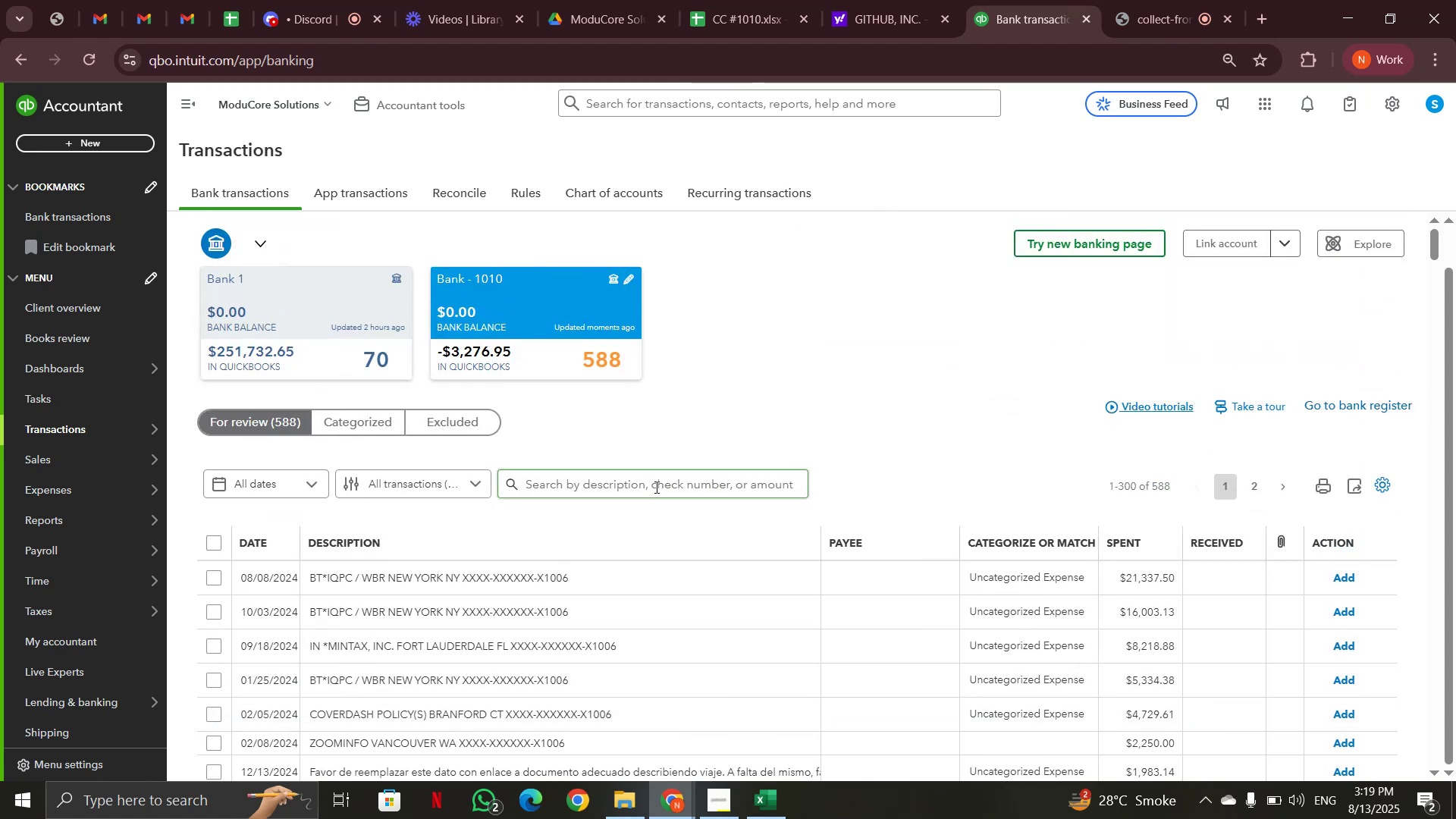 
key(Control+V)
 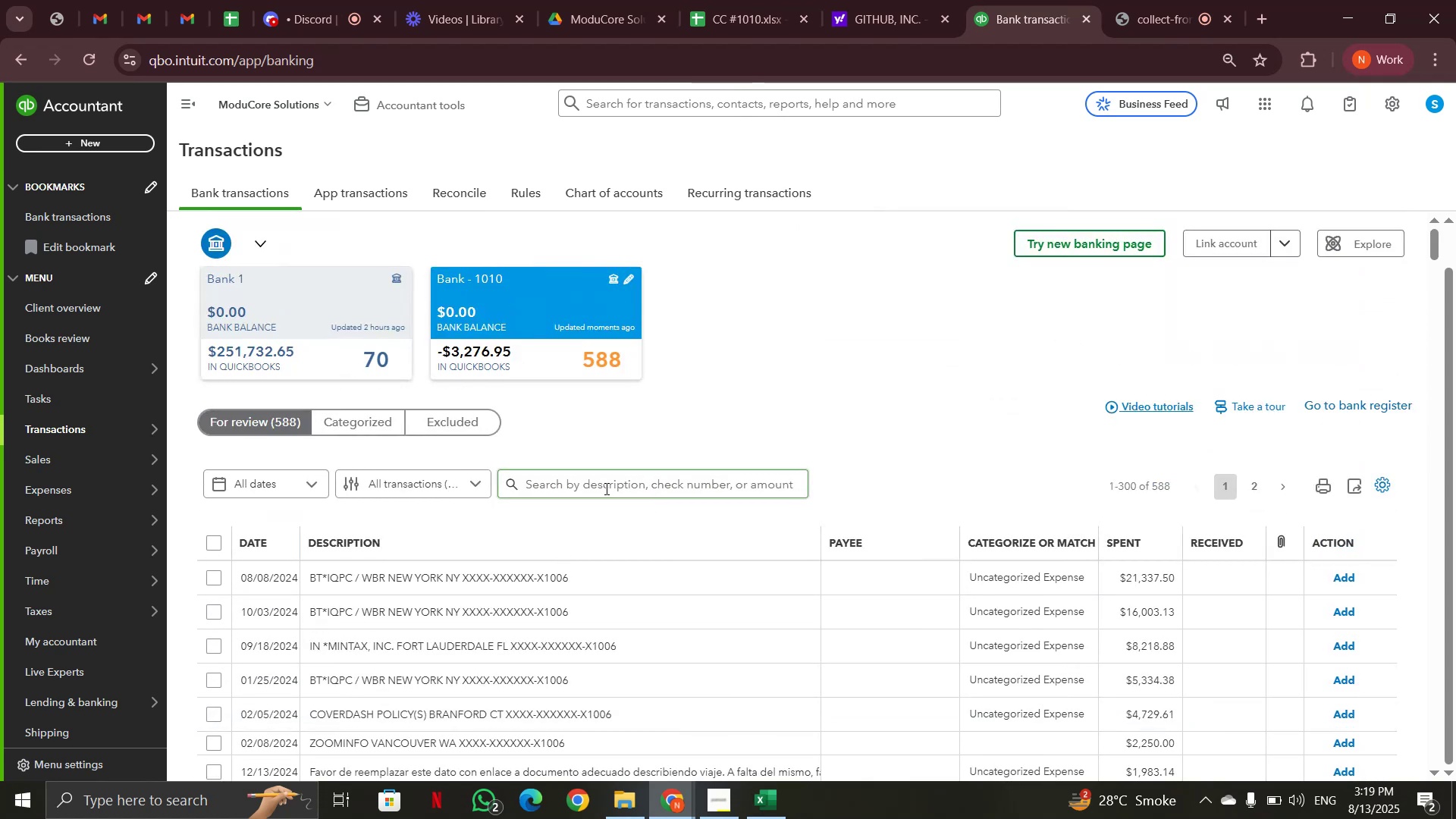 
left_click([609, 482])
 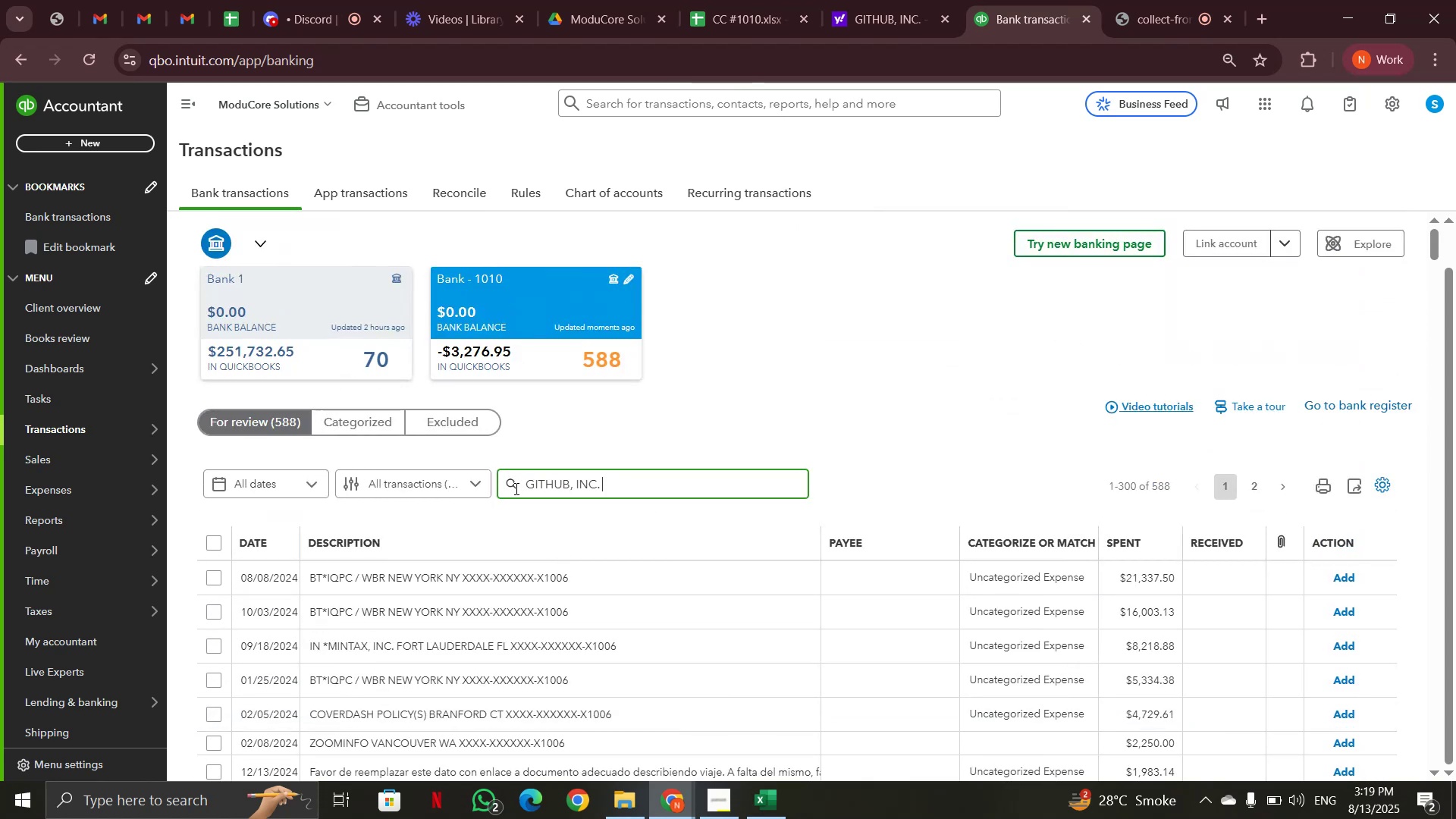 
left_click([510, 482])
 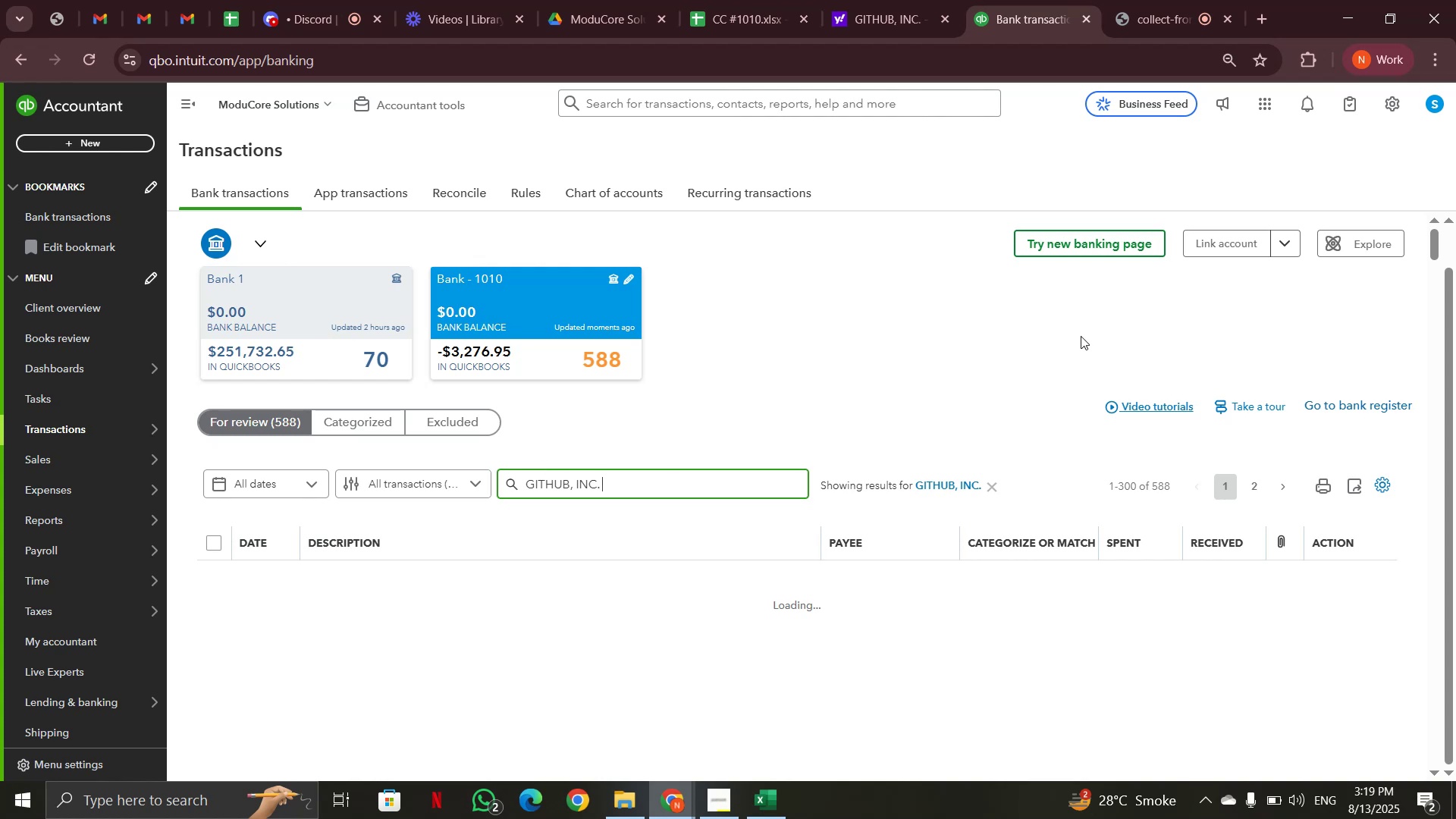 
wait(9.37)
 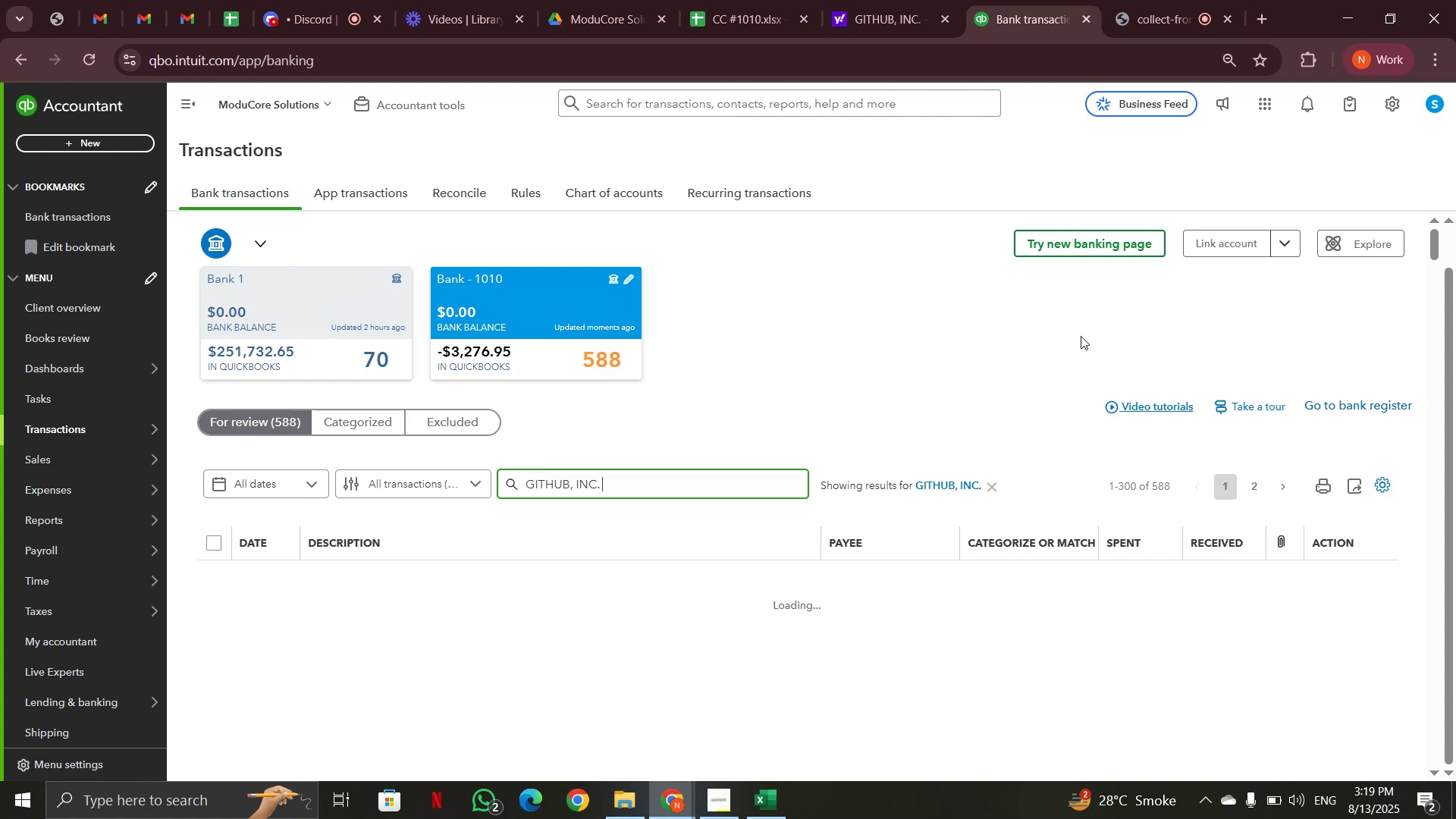 
left_click([708, 648])
 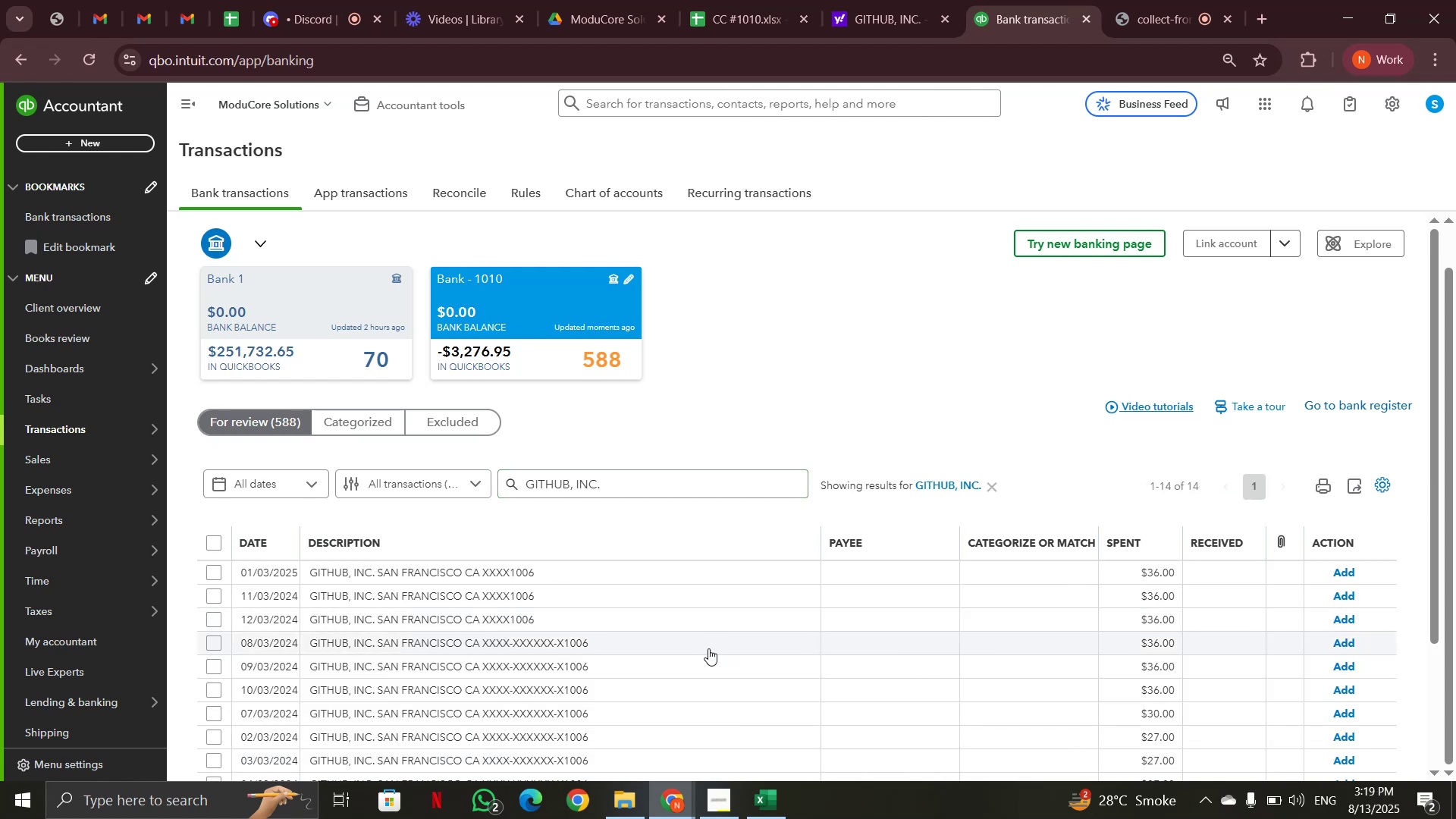 
scroll: coordinate [690, 542], scroll_direction: down, amount: 2.0
 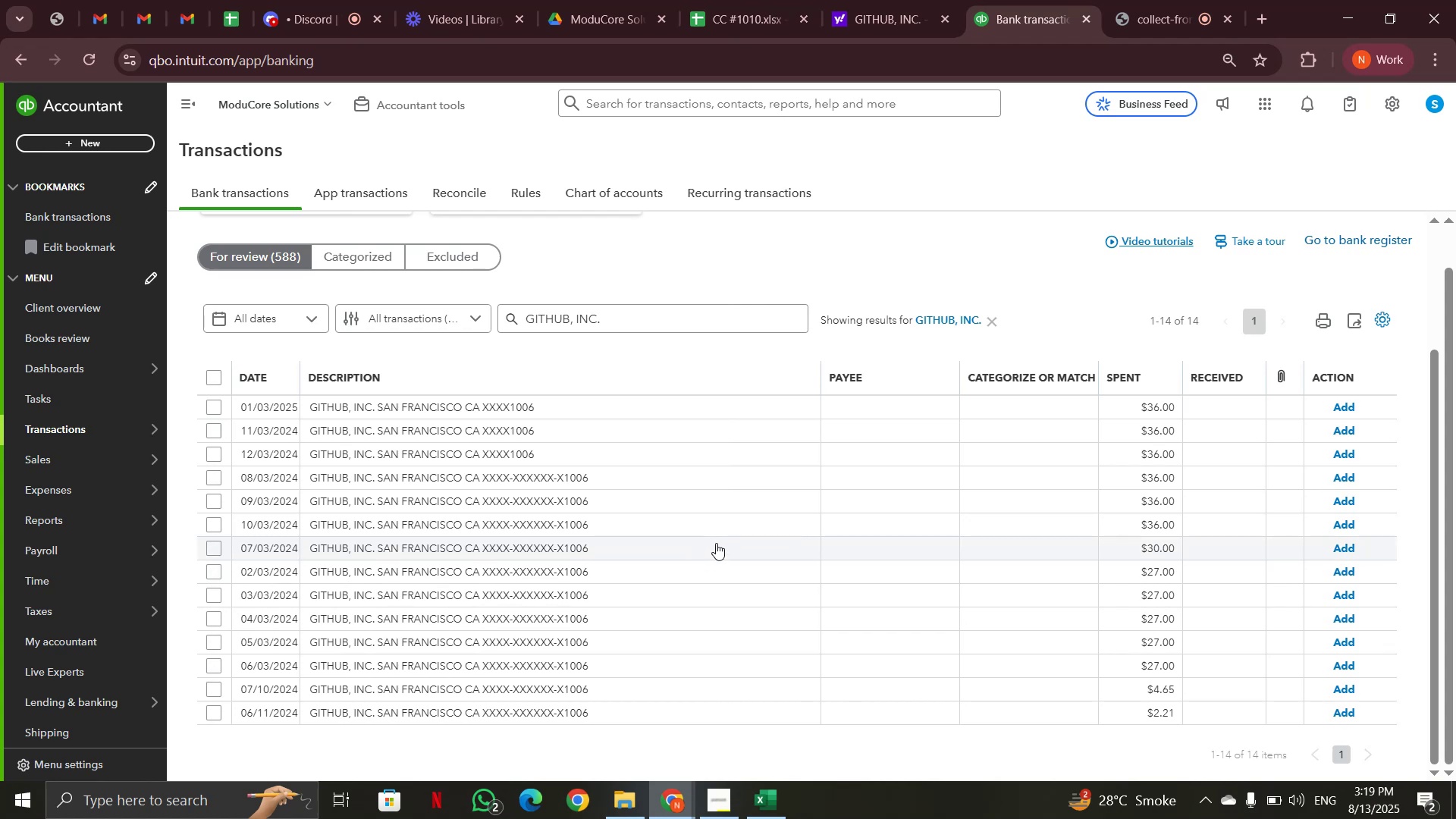 
wait(9.02)
 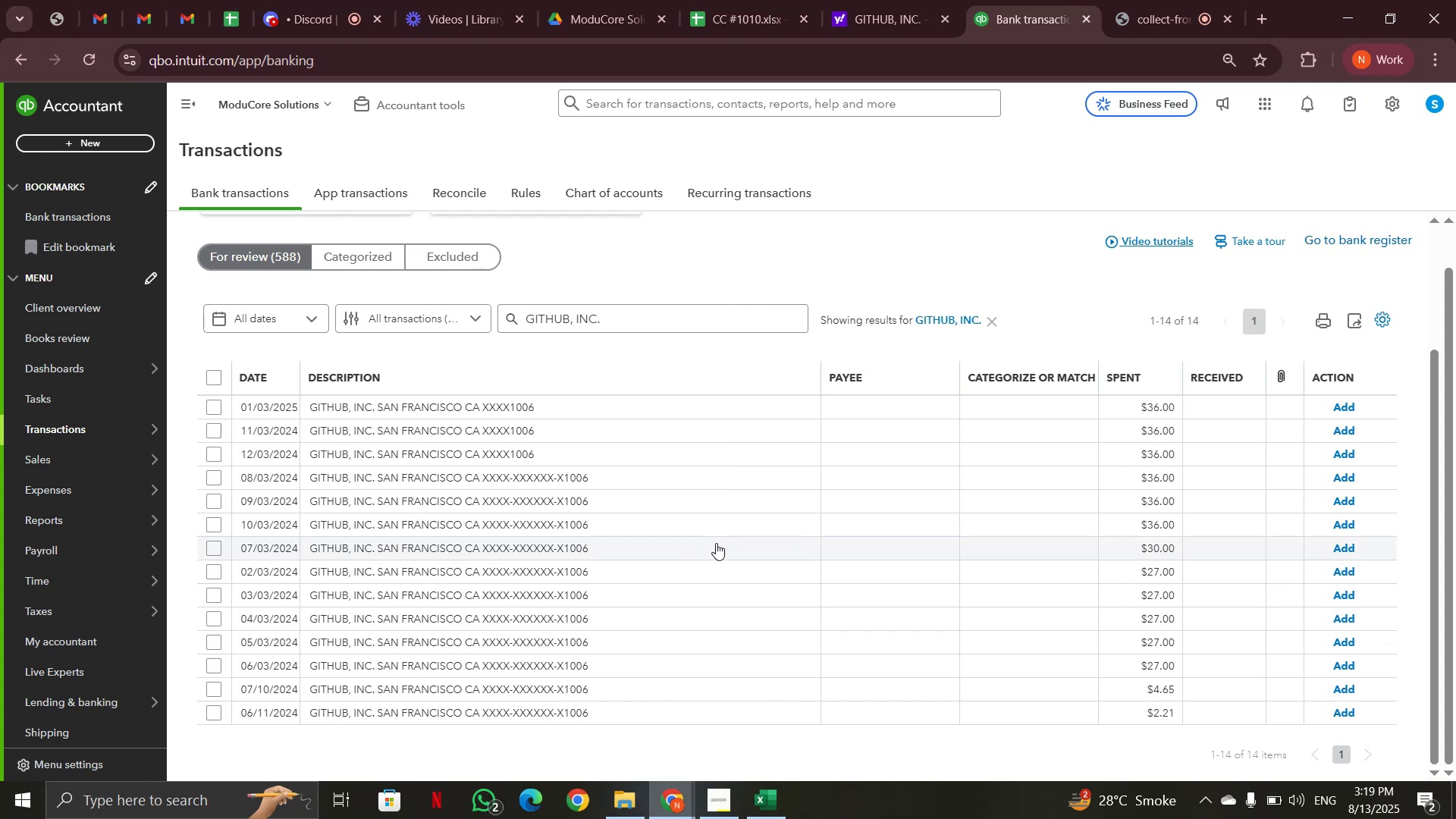 
left_click([896, 24])
 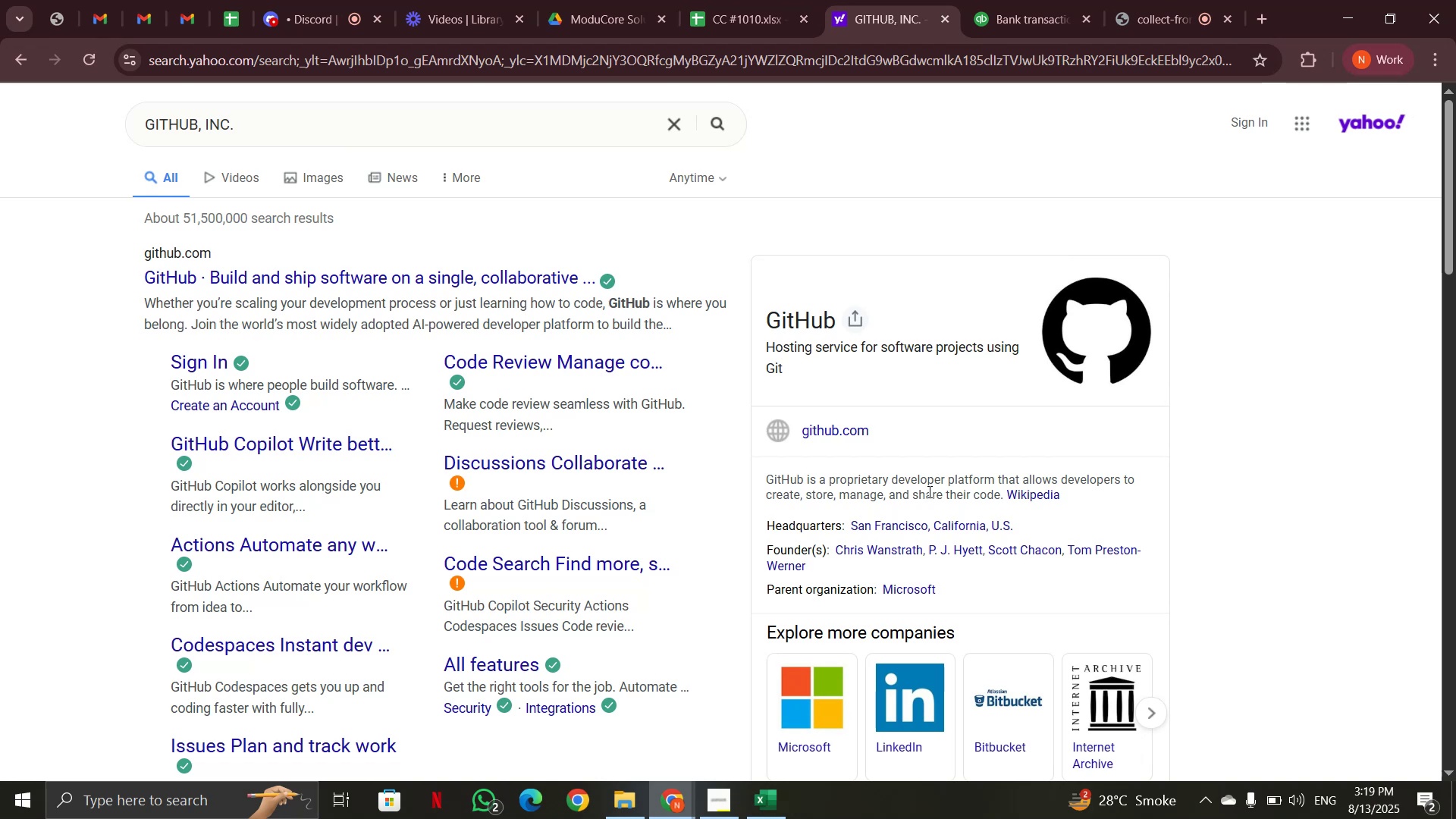 
wait(19.9)
 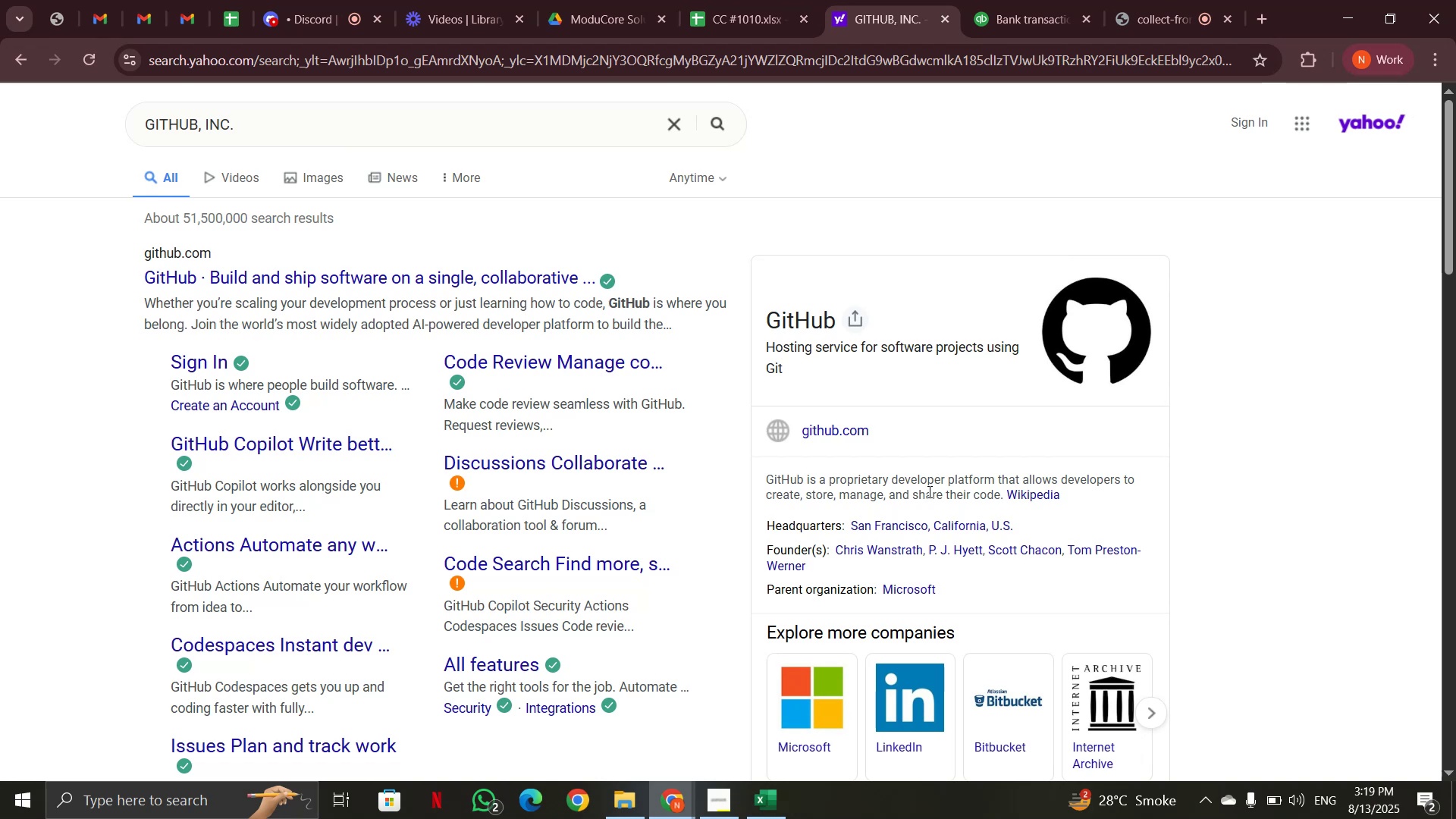 
key(Space)
 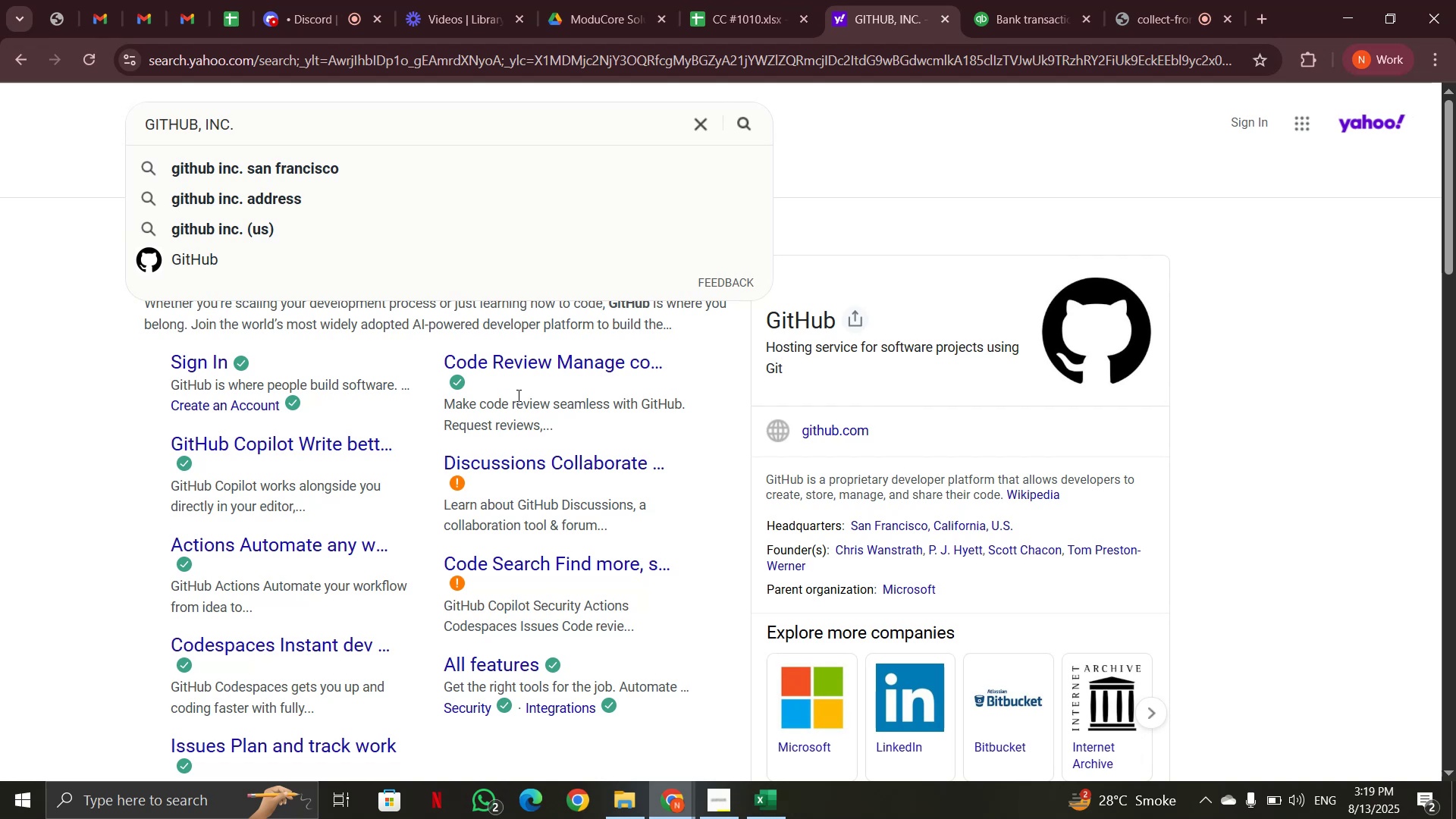 
wait(6.09)
 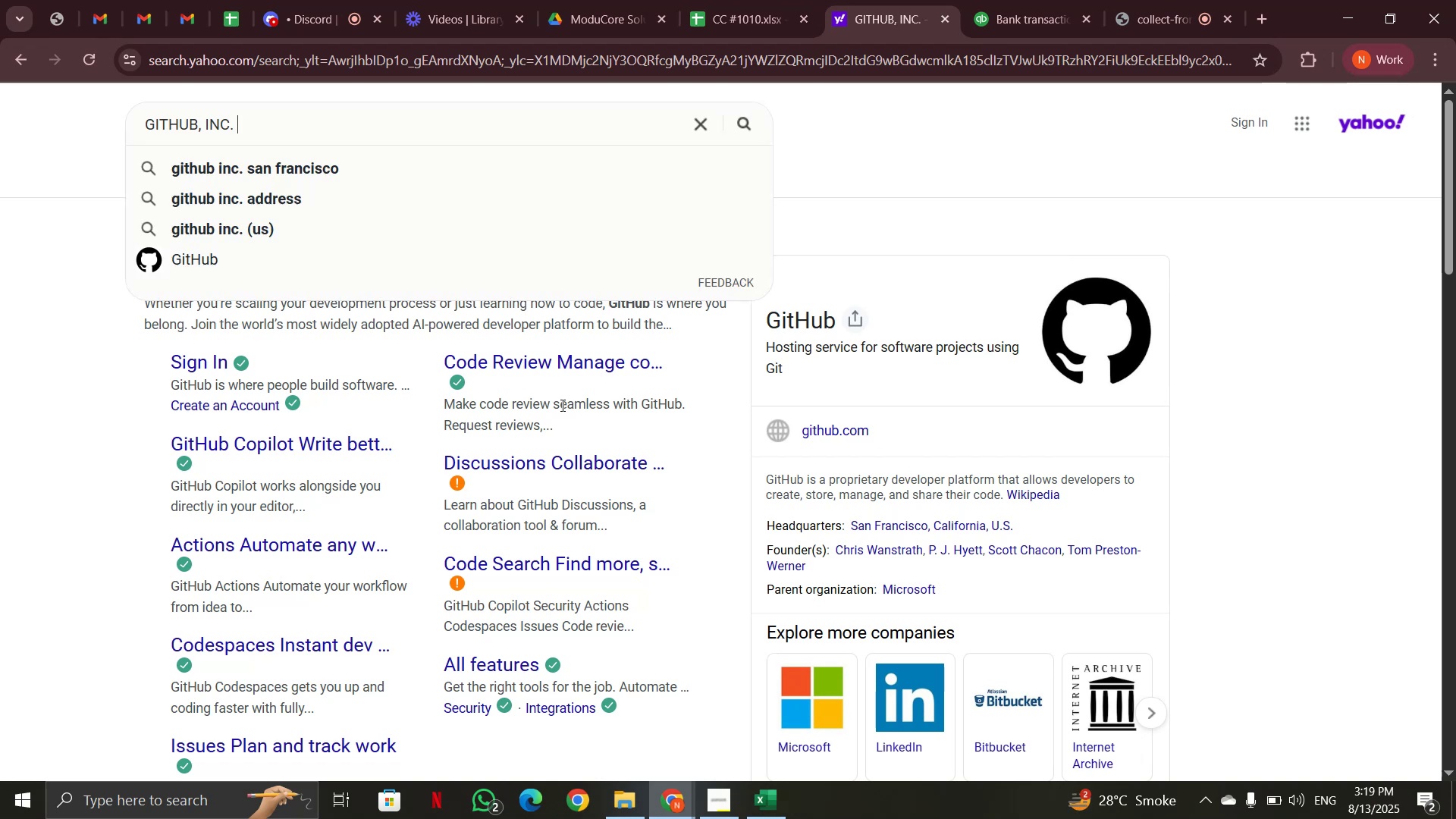 
scroll: coordinate [560, 566], scroll_direction: up, amount: 1.0
 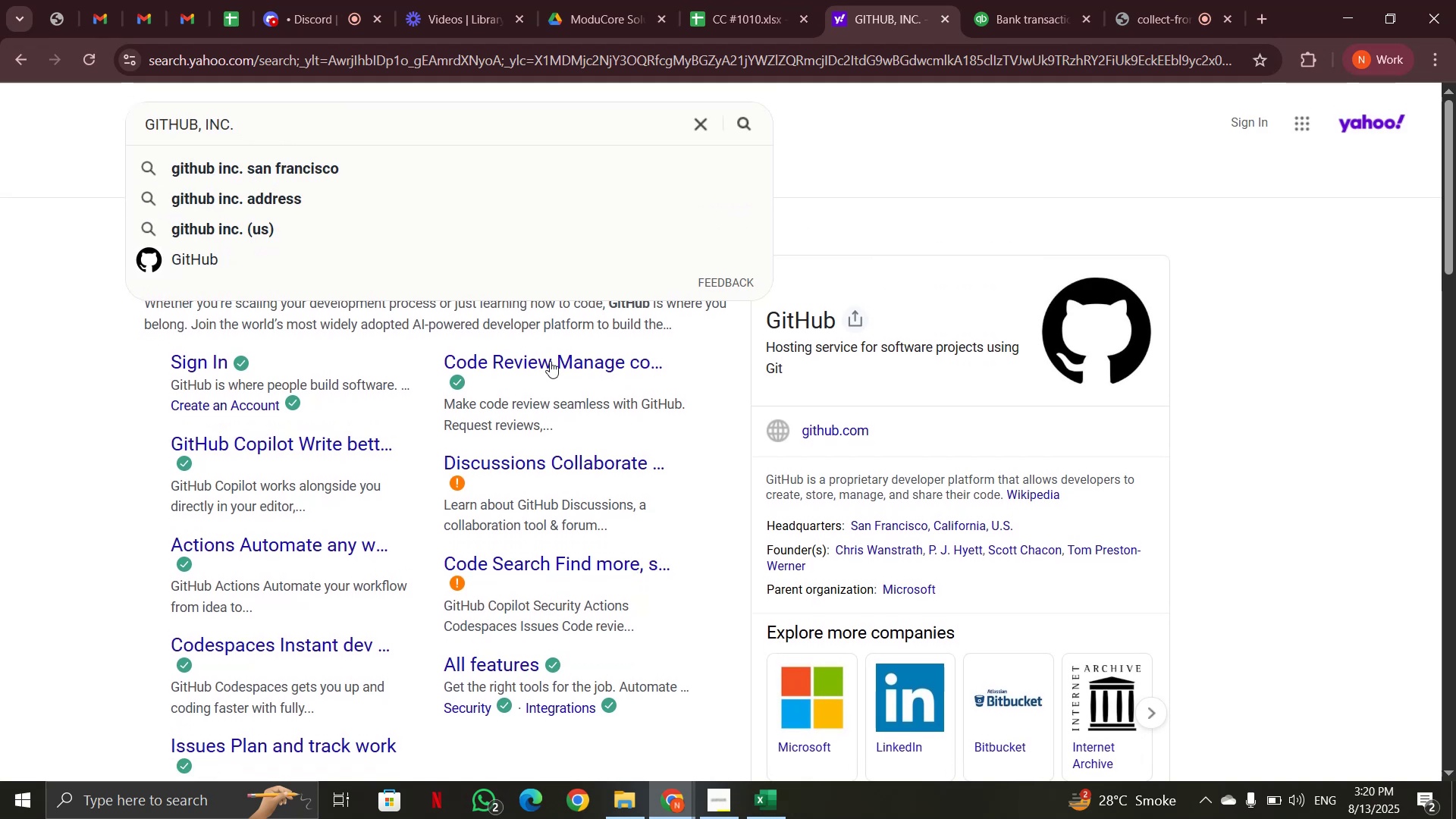 
left_click([896, 213])
 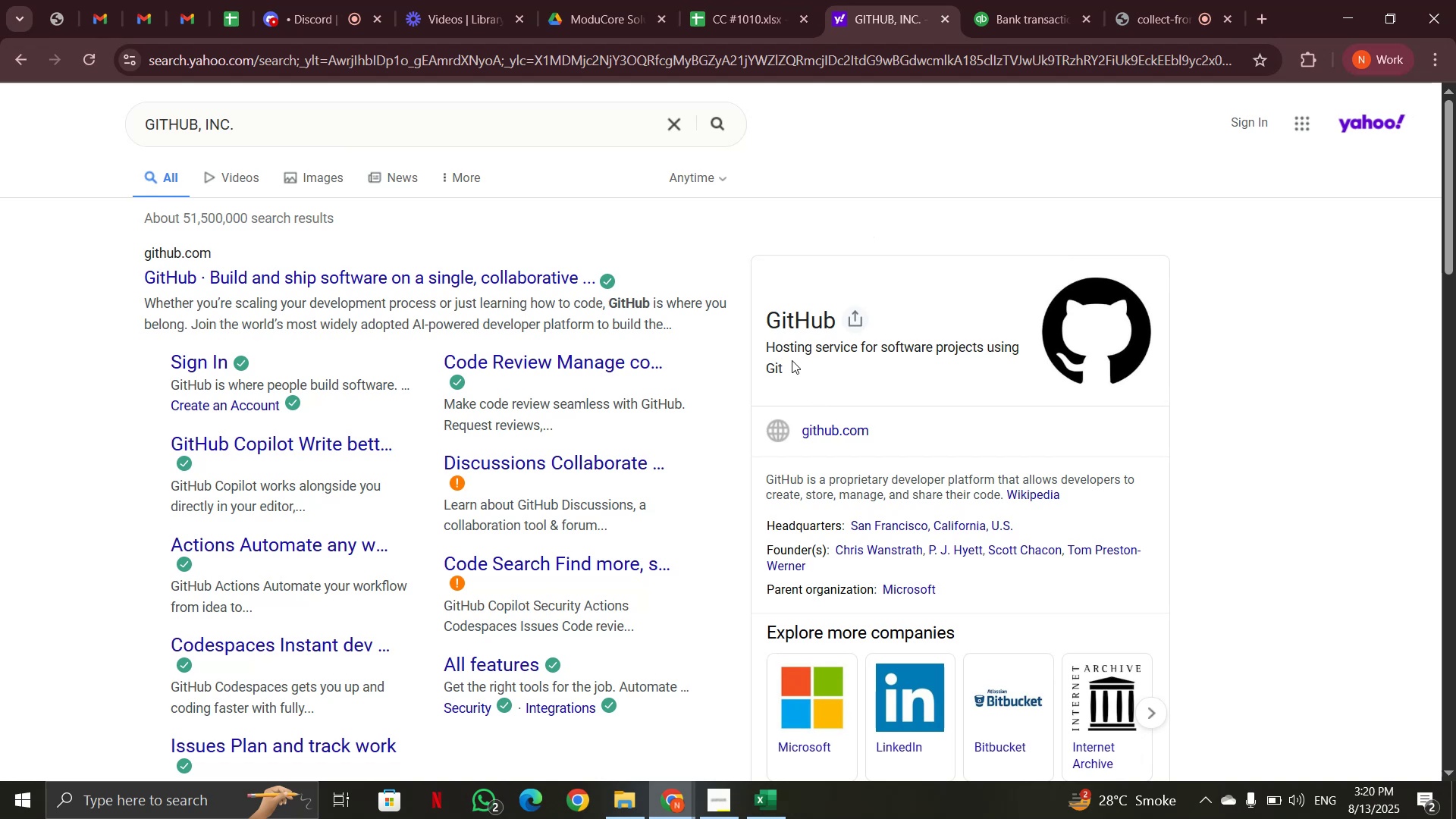 
wait(11.31)
 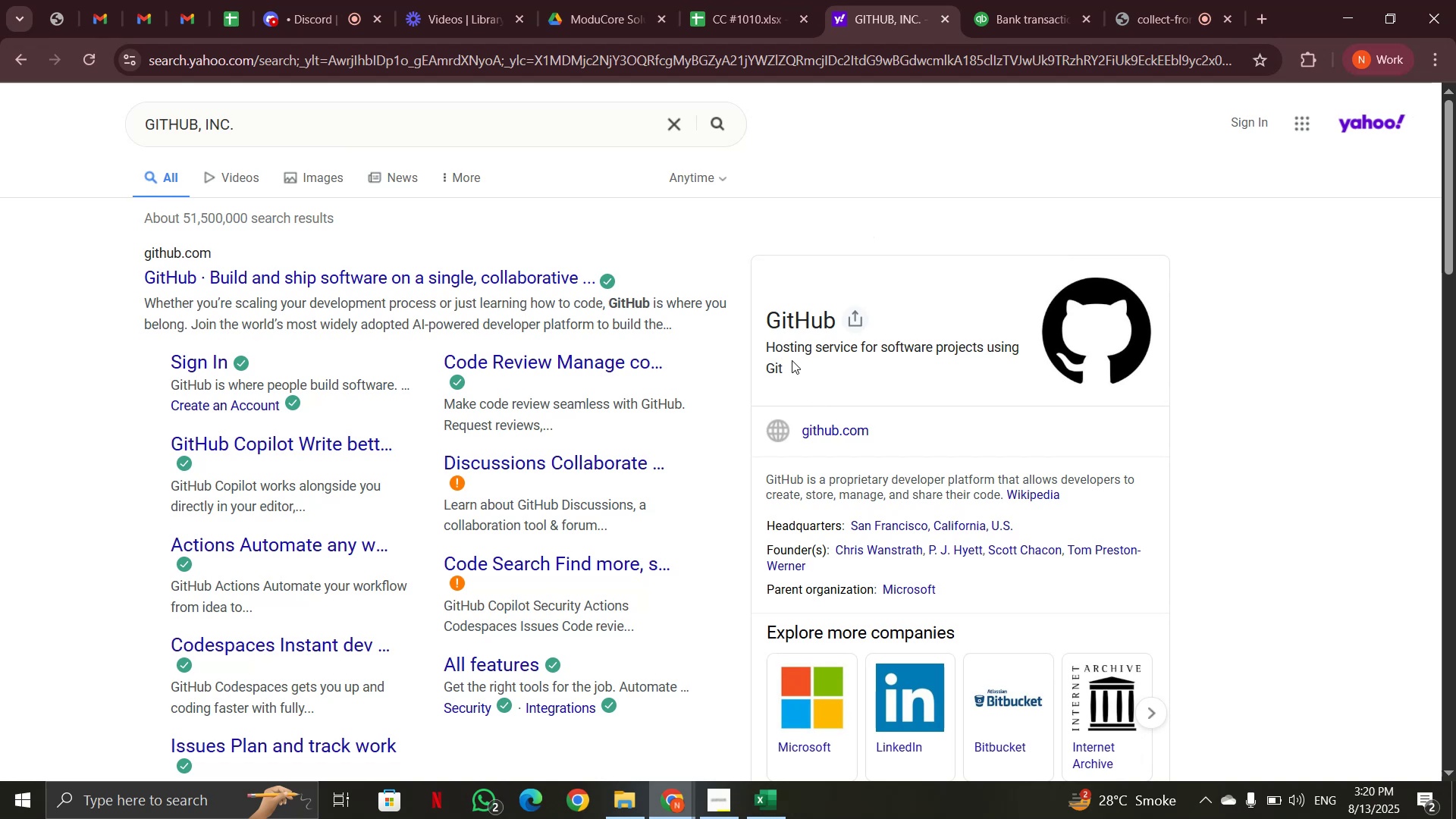 
left_click([1031, 15])
 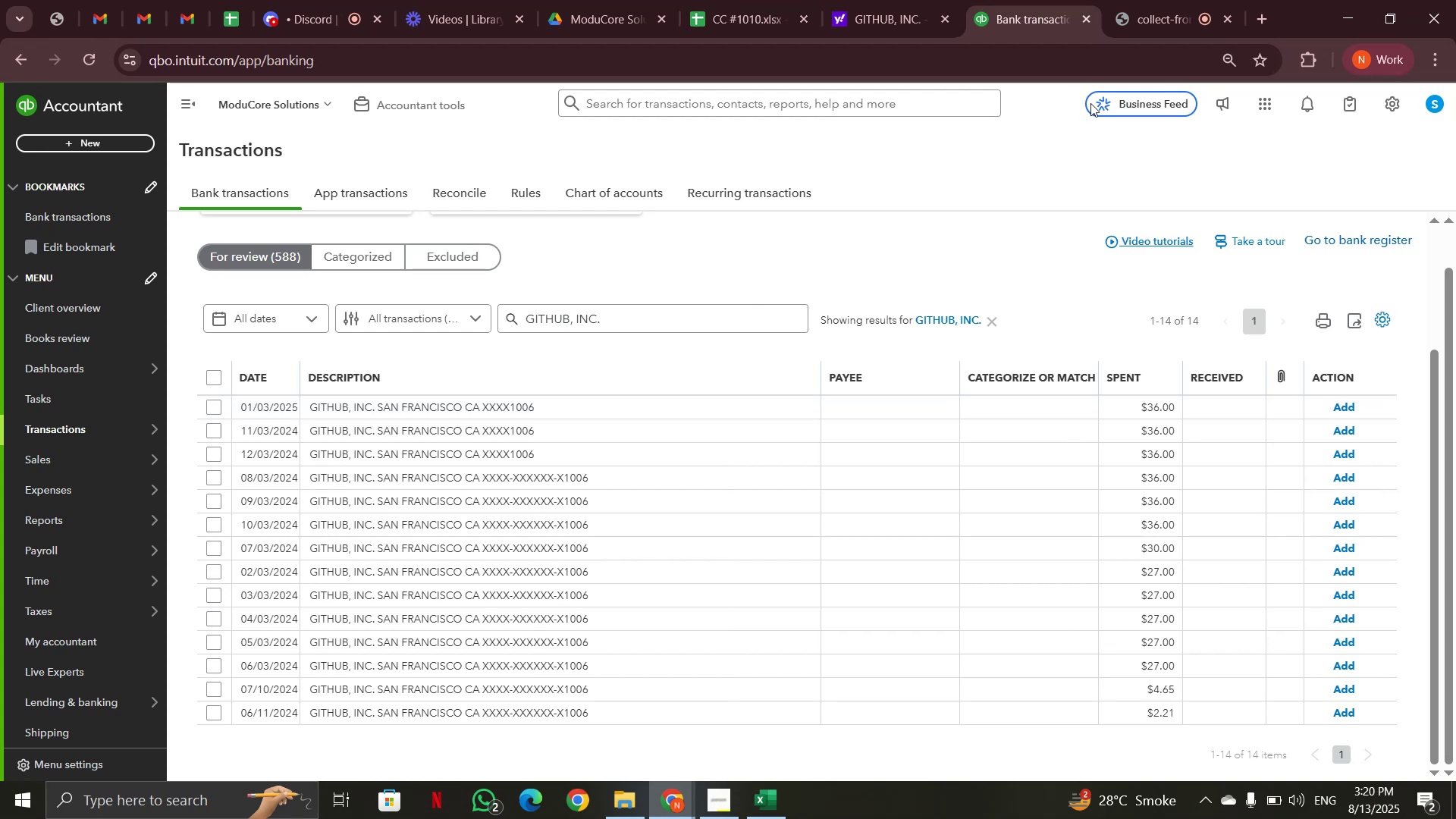 
left_click([876, 24])
 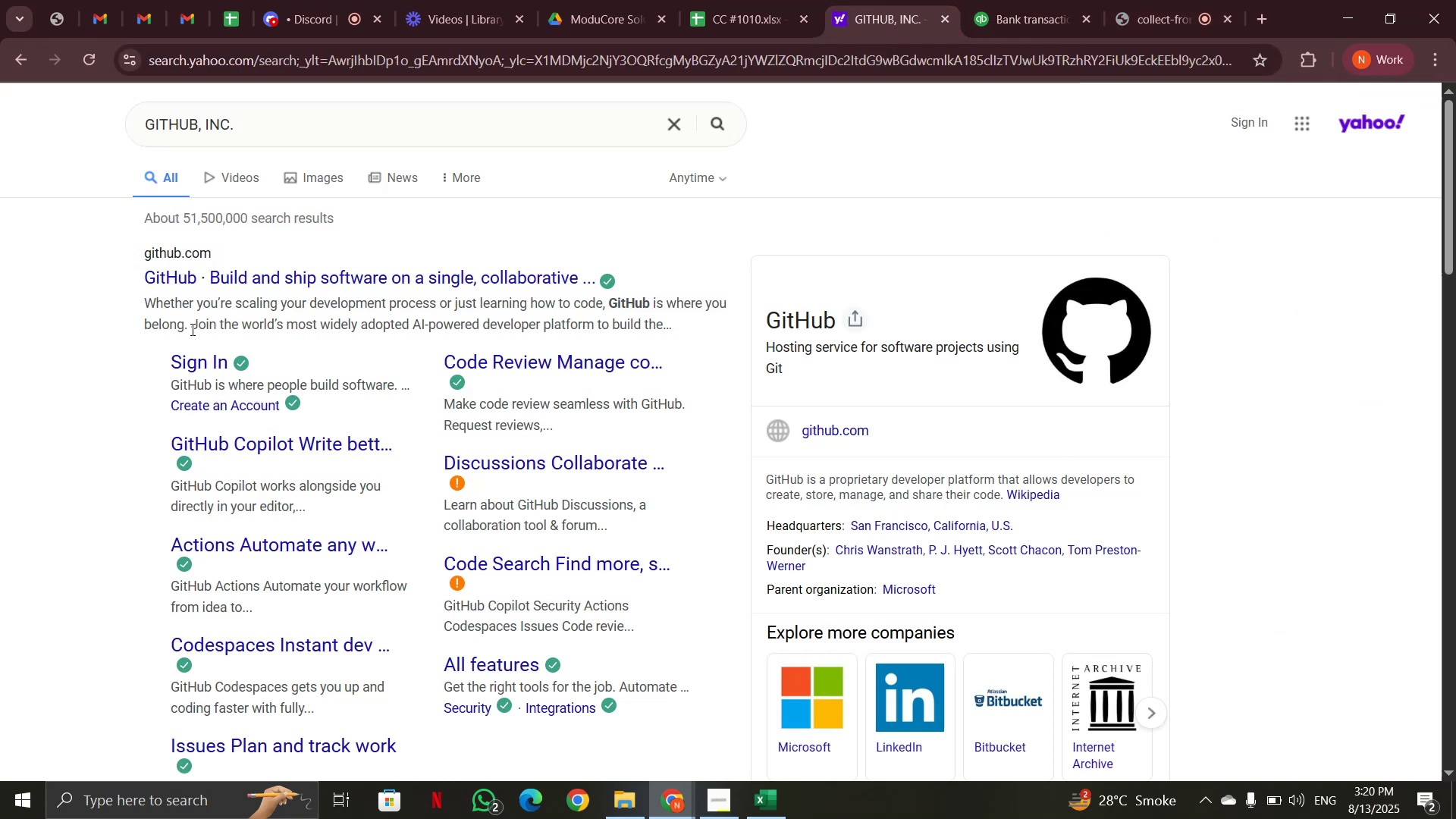 
wait(11.47)
 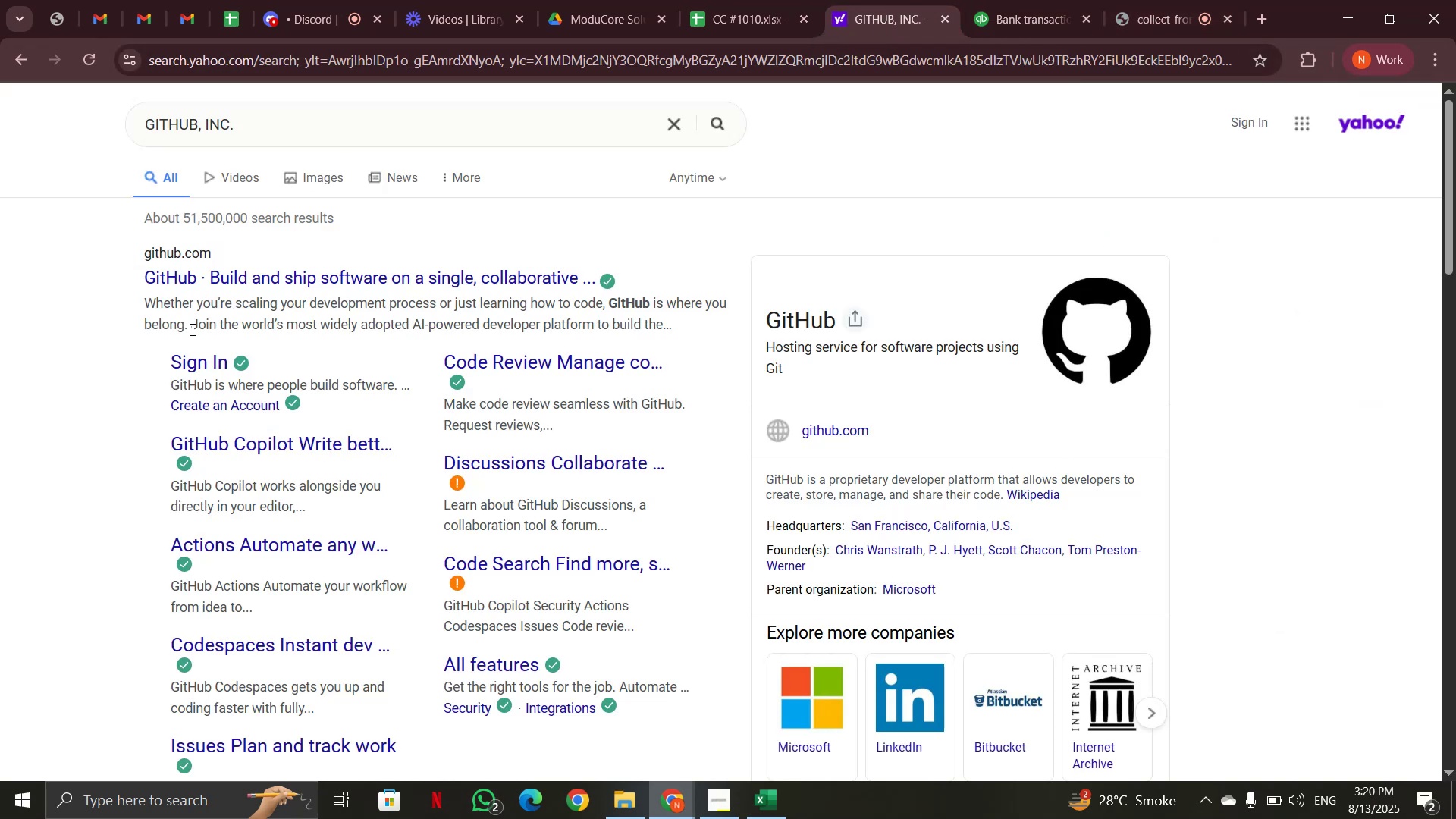 
scroll: coordinate [331, 320], scroll_direction: up, amount: 1.0
 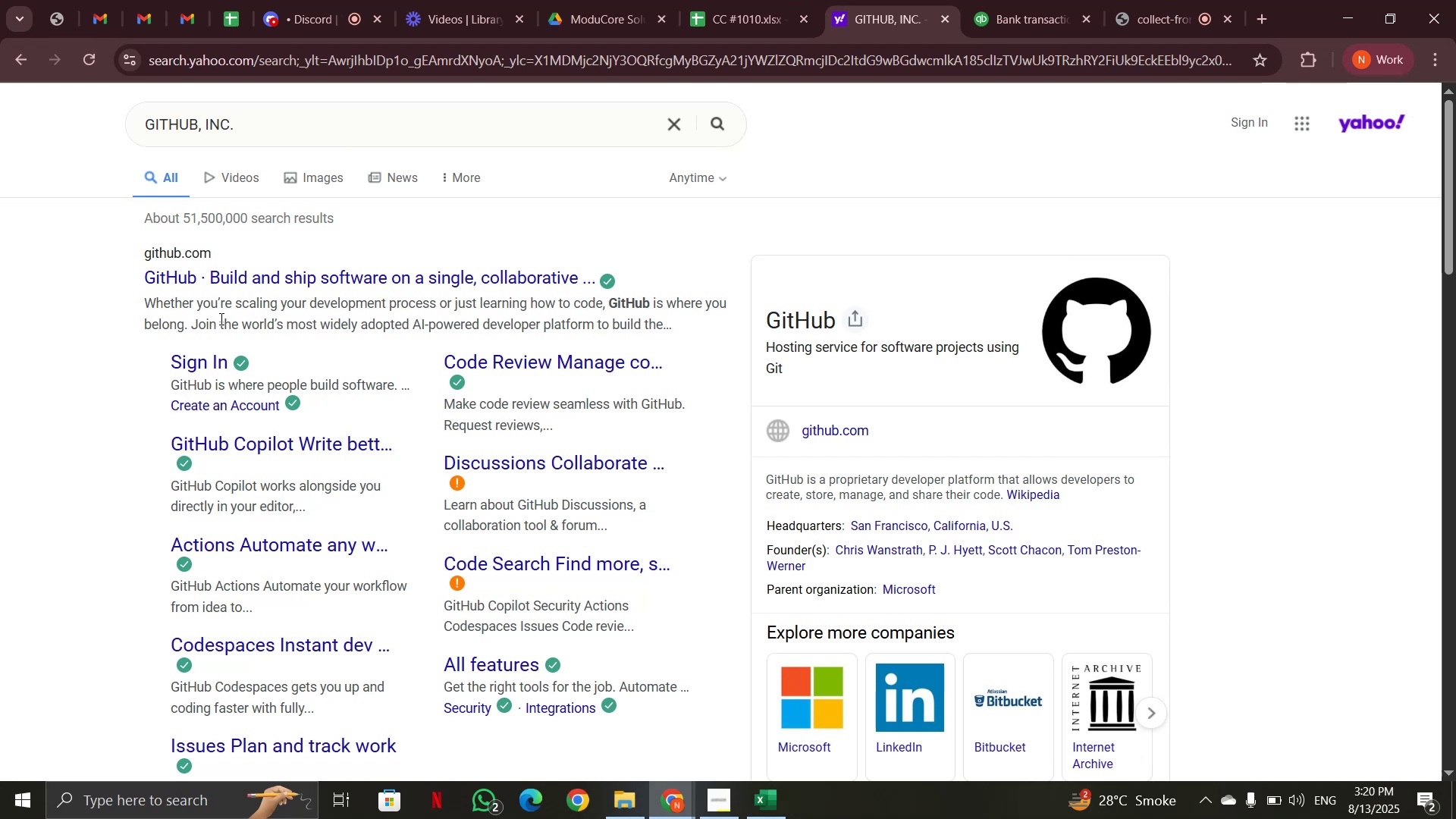 
scroll: coordinate [605, 590], scroll_direction: down, amount: 11.0
 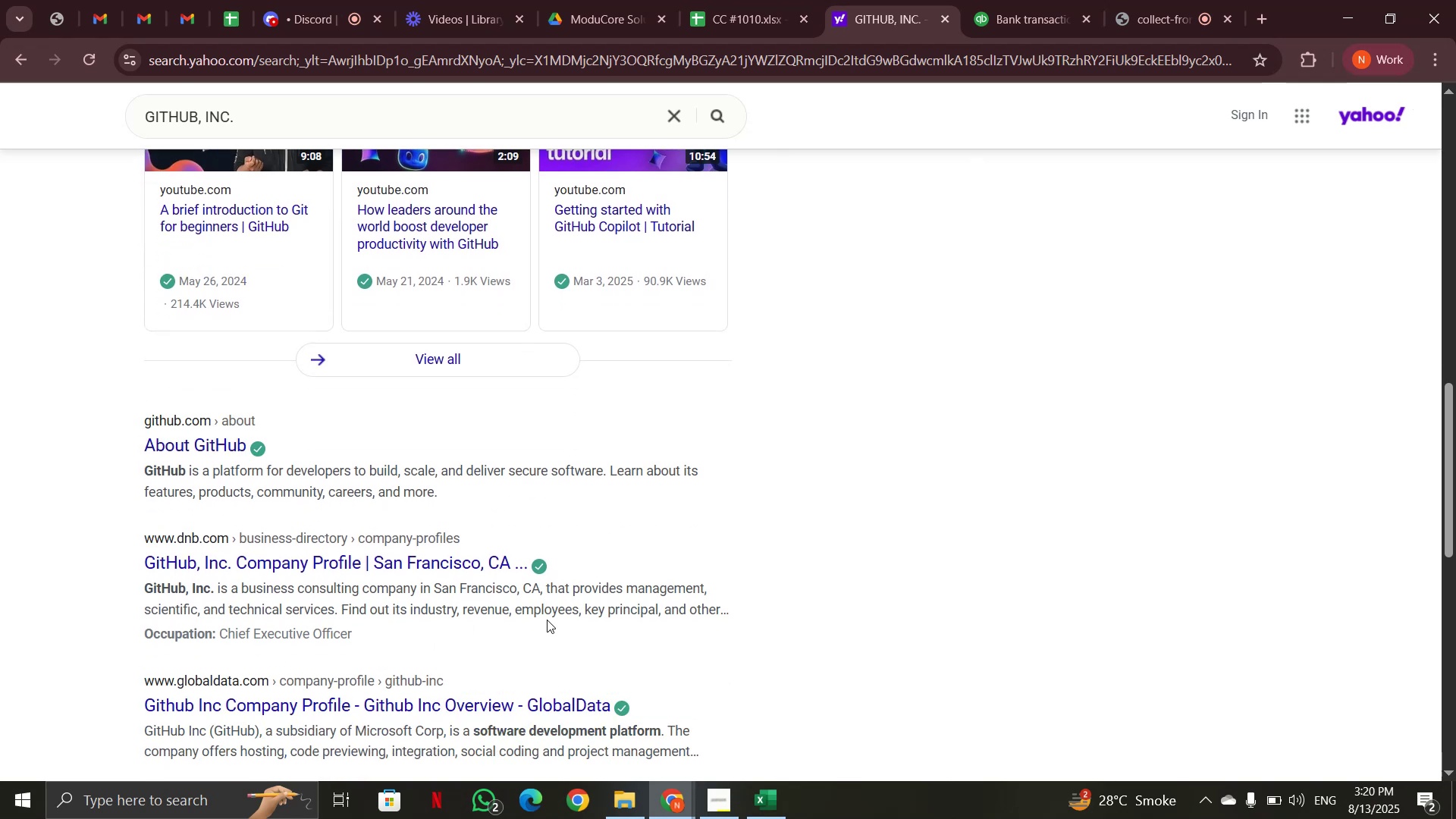 
wait(5.31)
 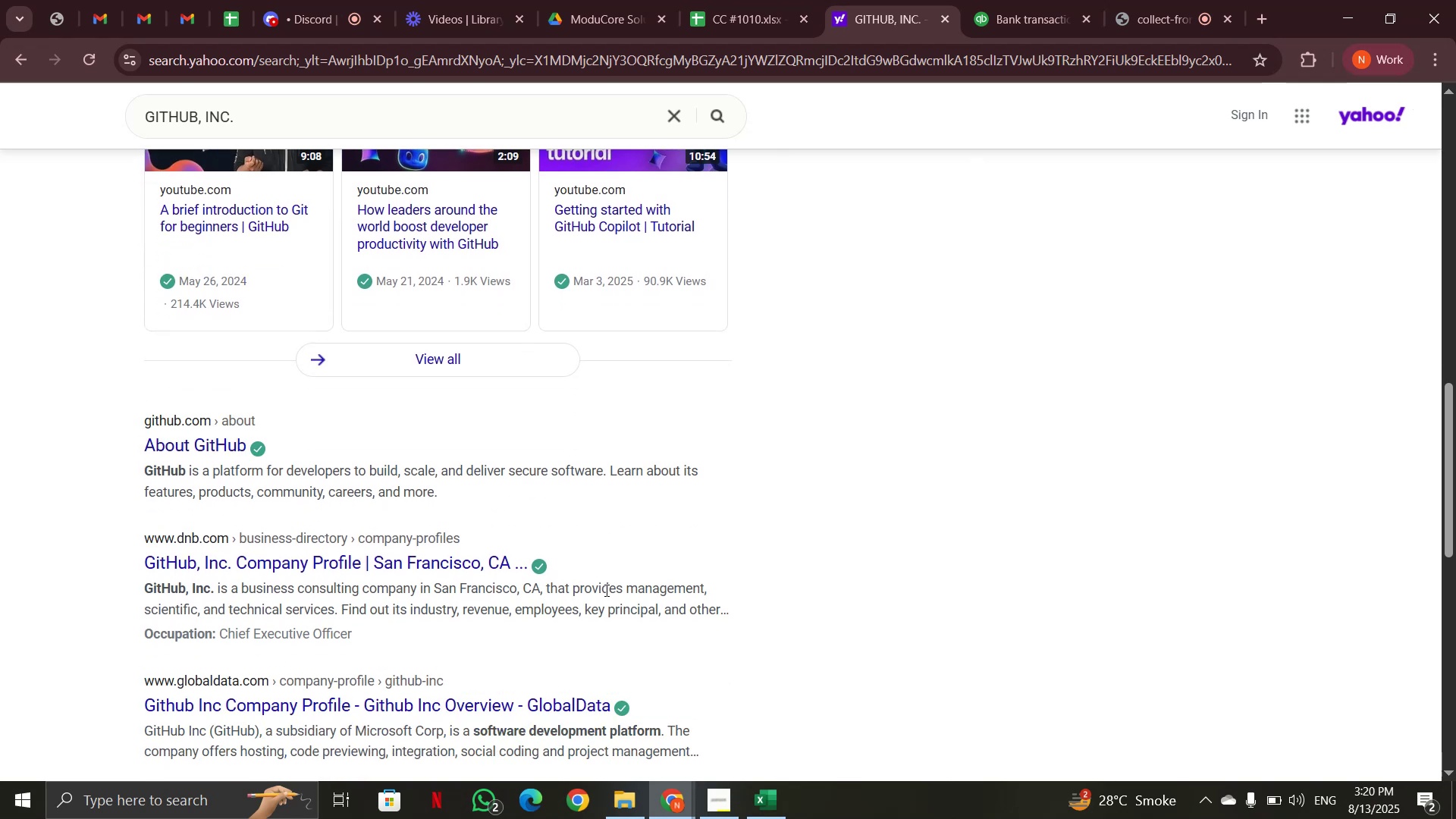 
scroll: coordinate [547, 618], scroll_direction: down, amount: 1.0
 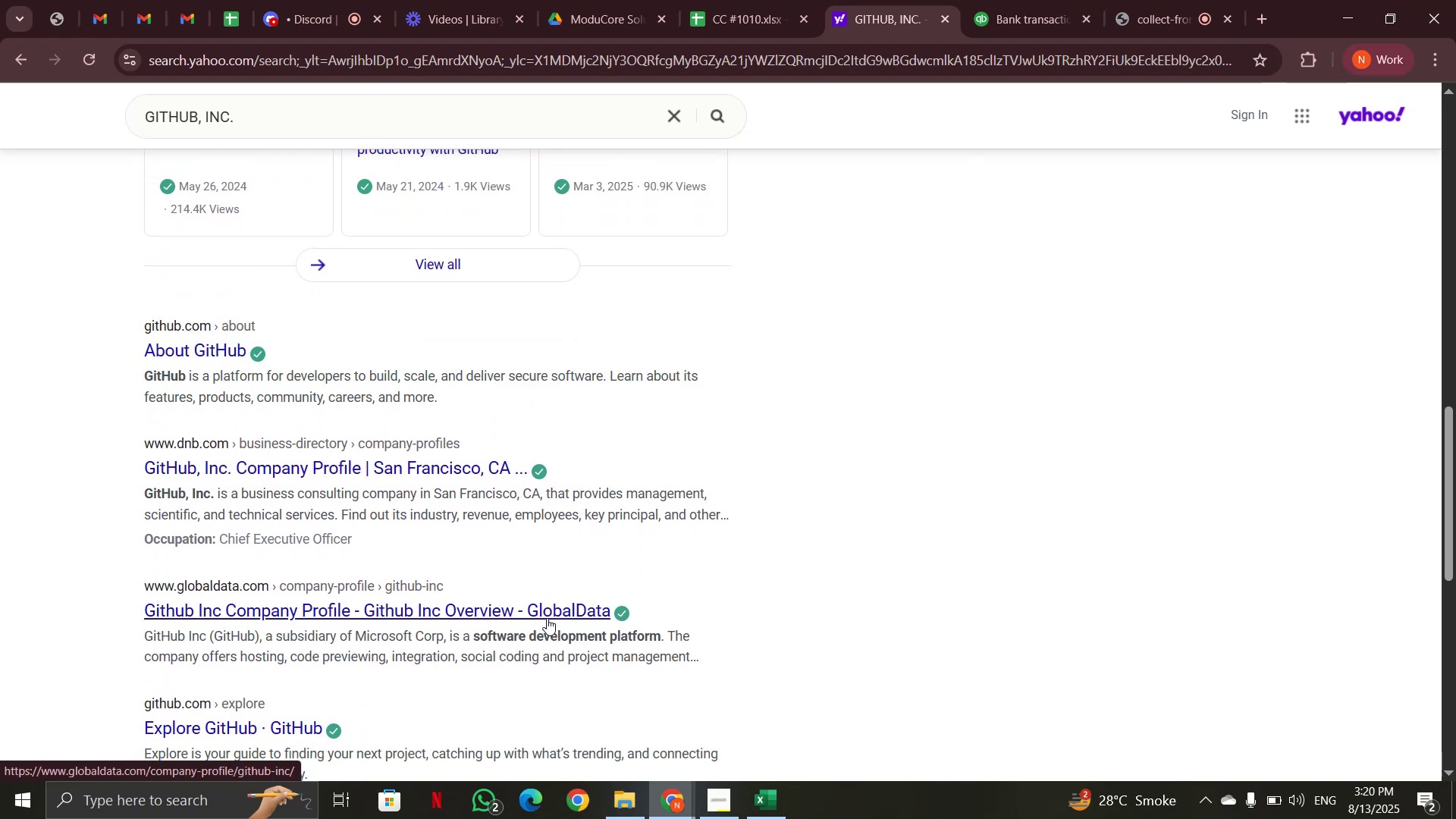 
scroll: coordinate [601, 522], scroll_direction: up, amount: 13.0
 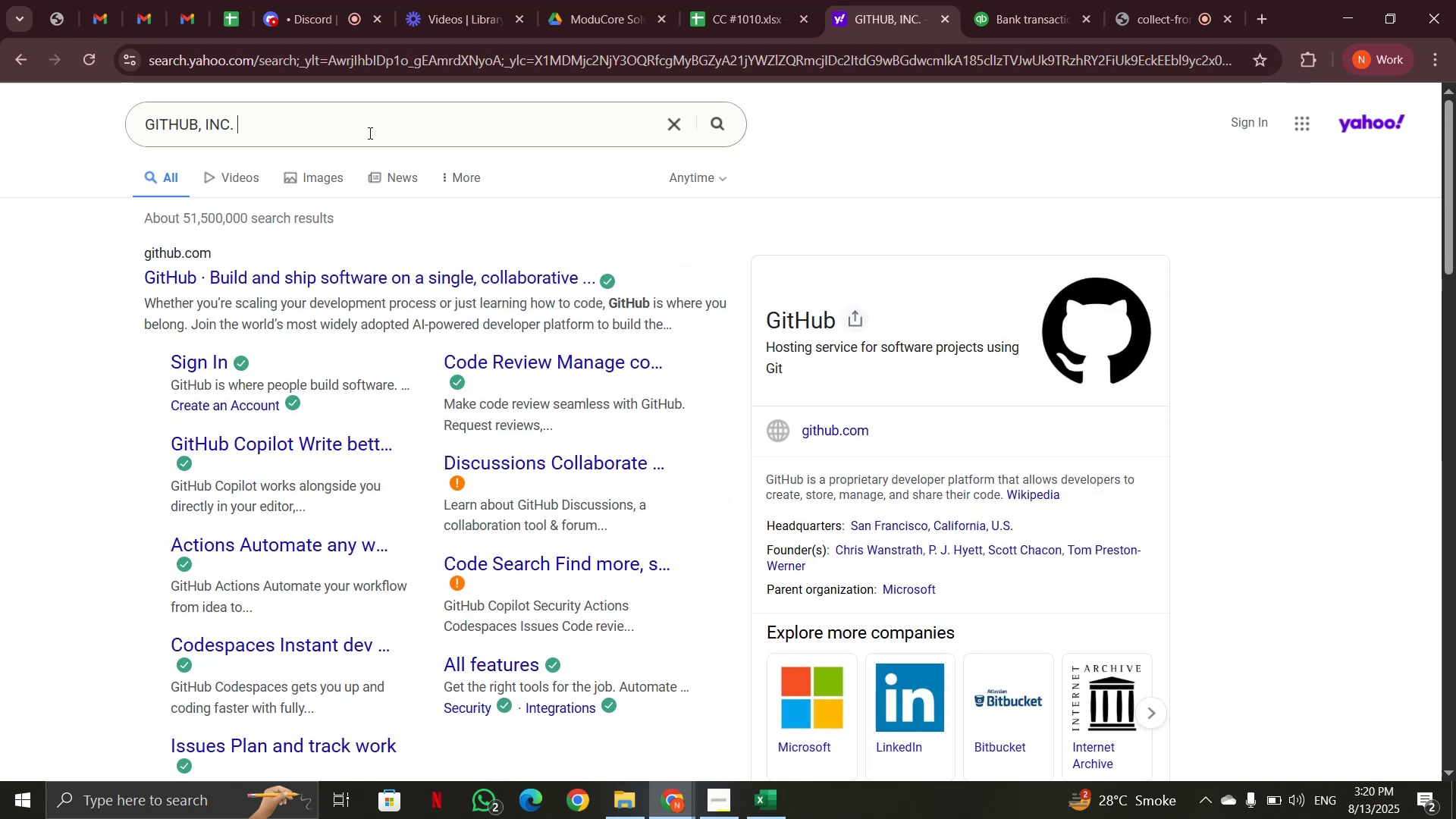 
type(what is this)
 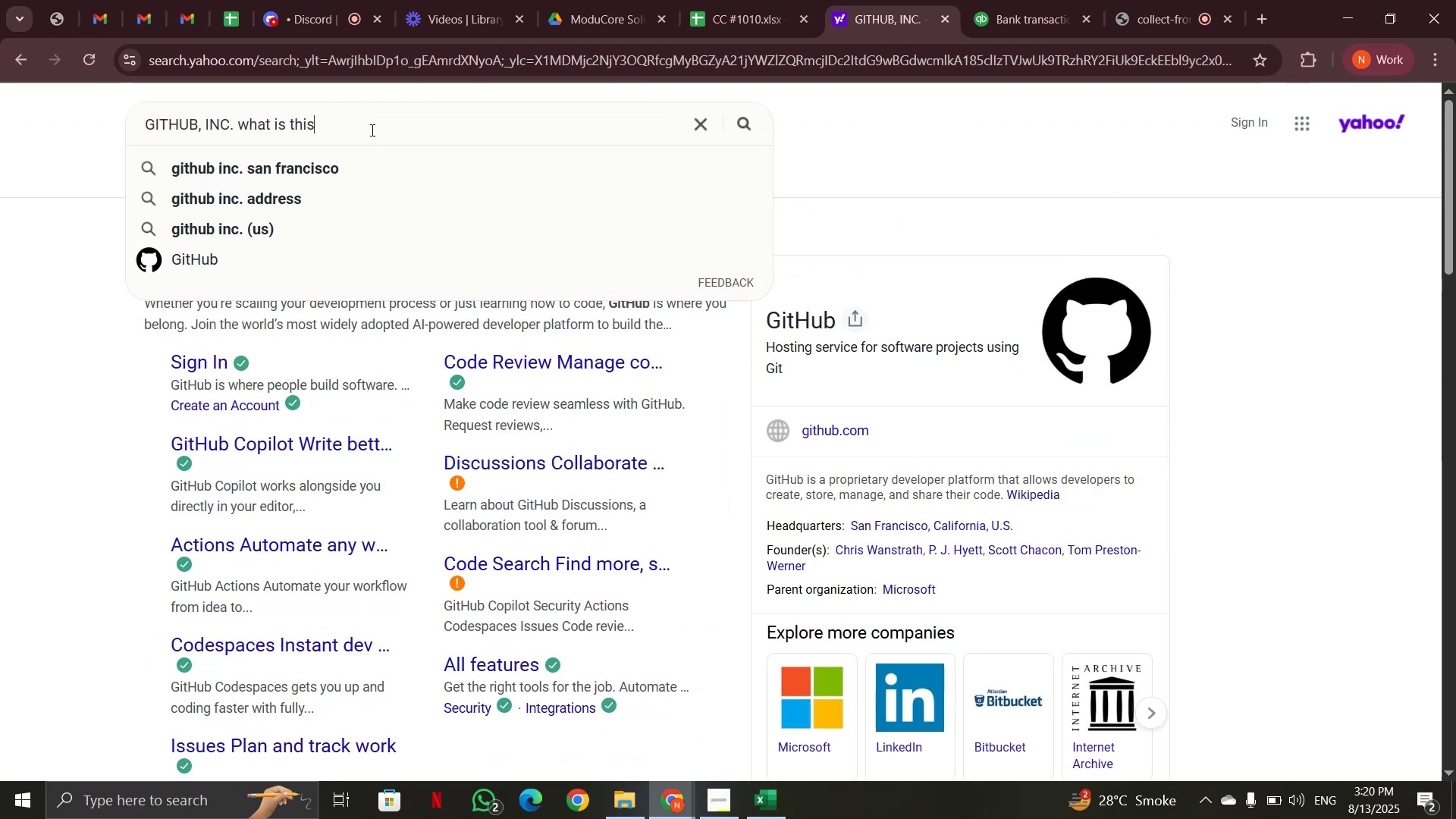 
key(Enter)
 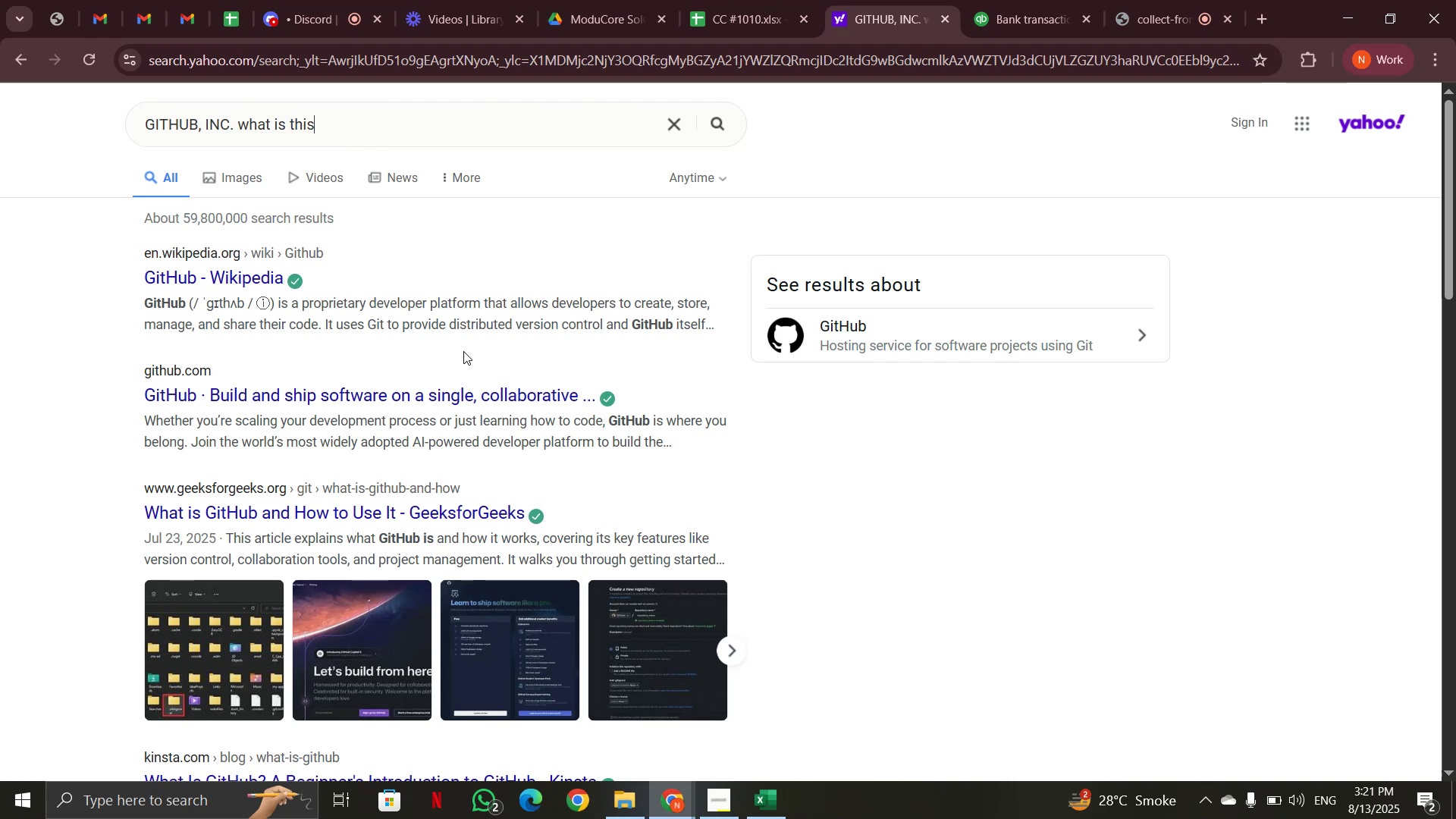 
wait(14.75)
 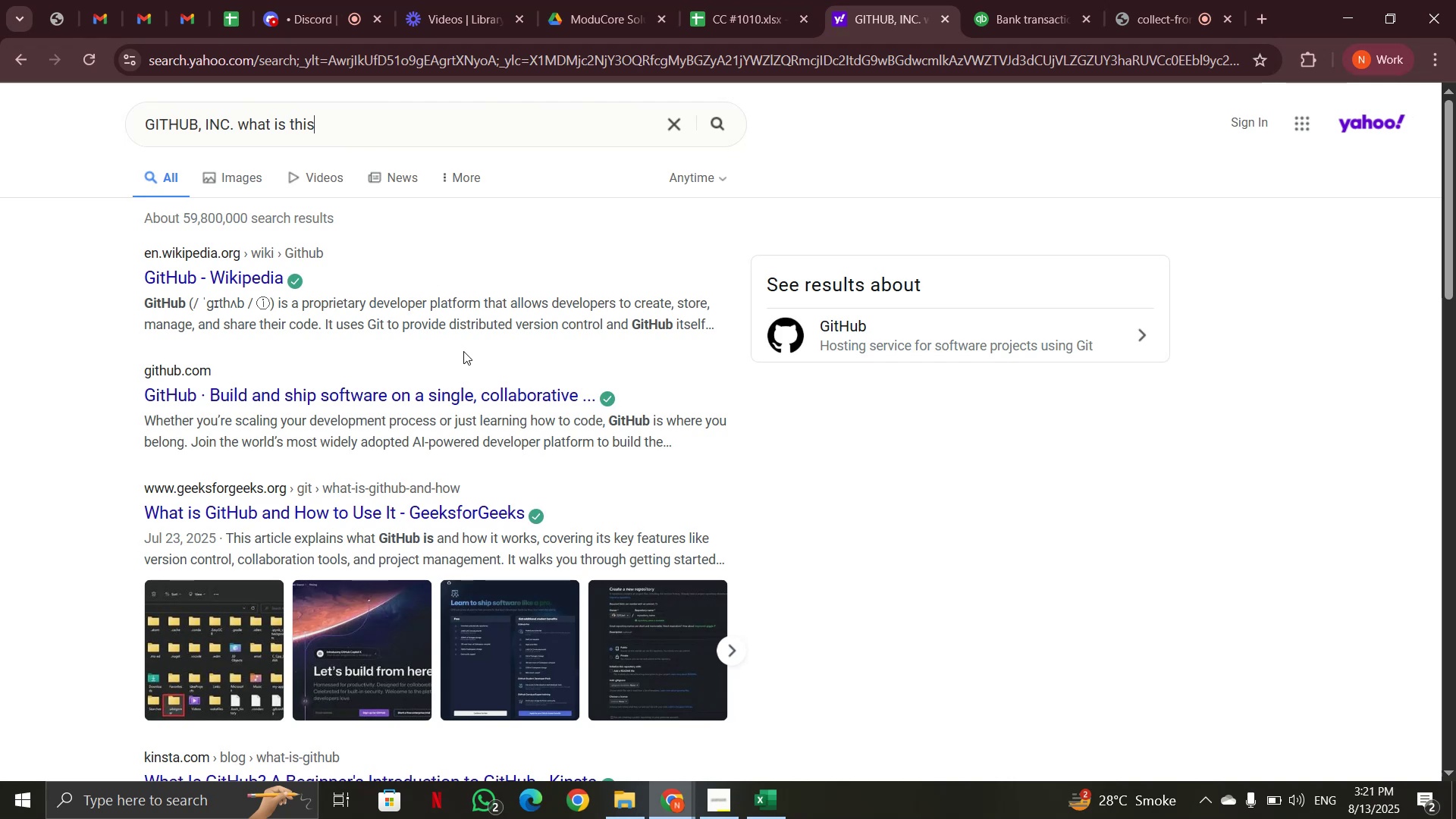 
left_click([1018, 19])
 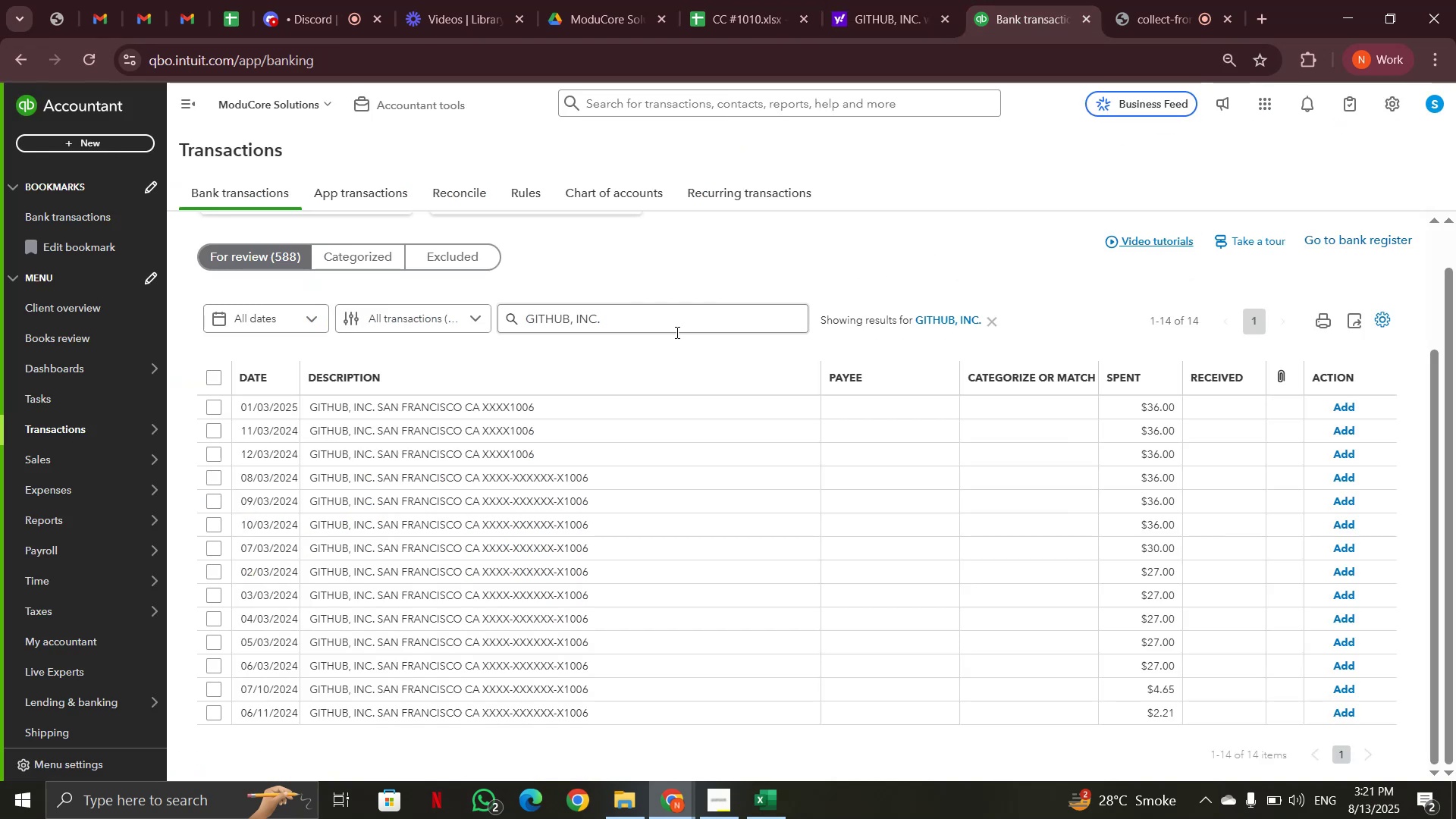 
left_click([607, 403])
 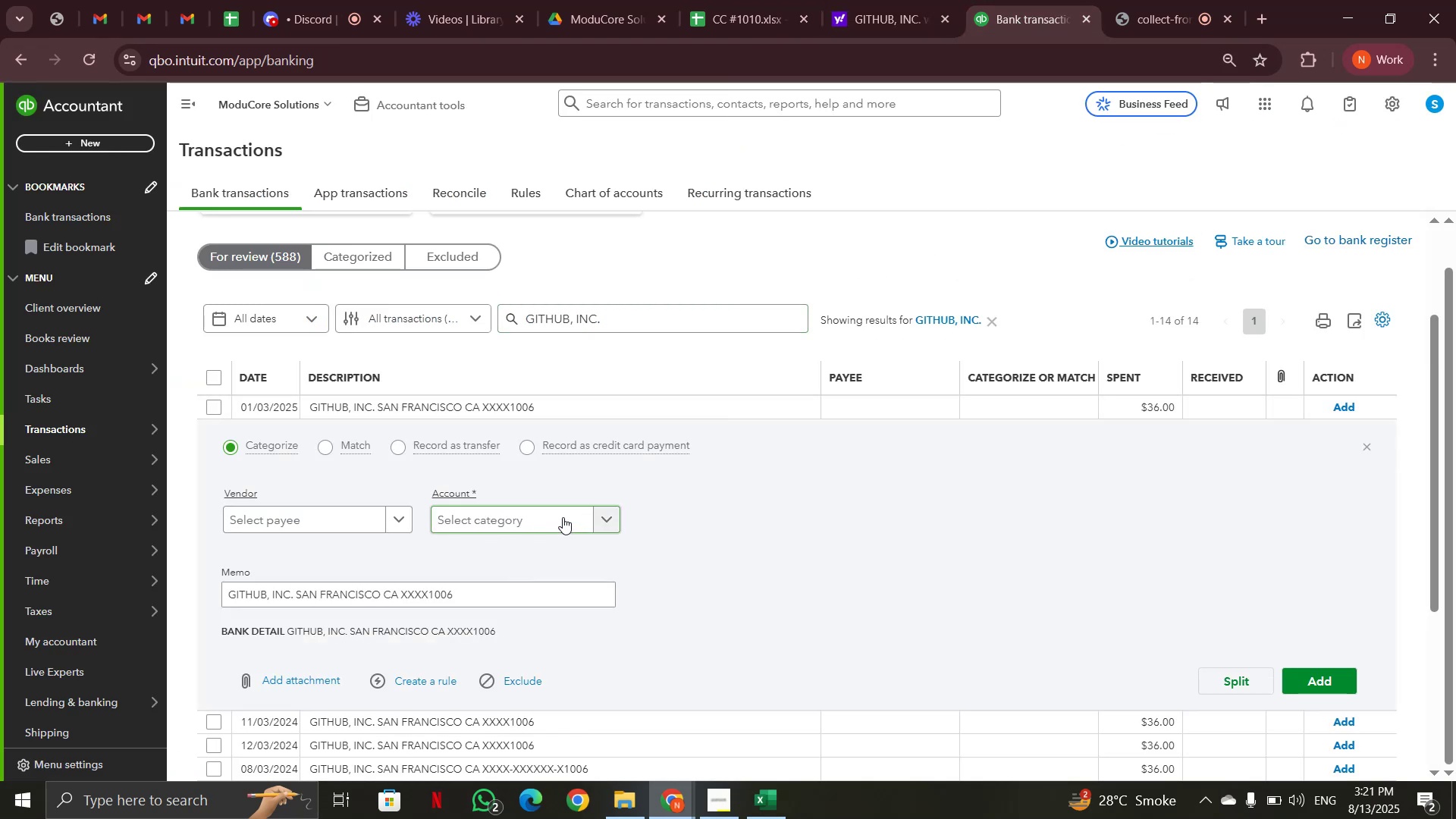 
left_click([598, 516])
 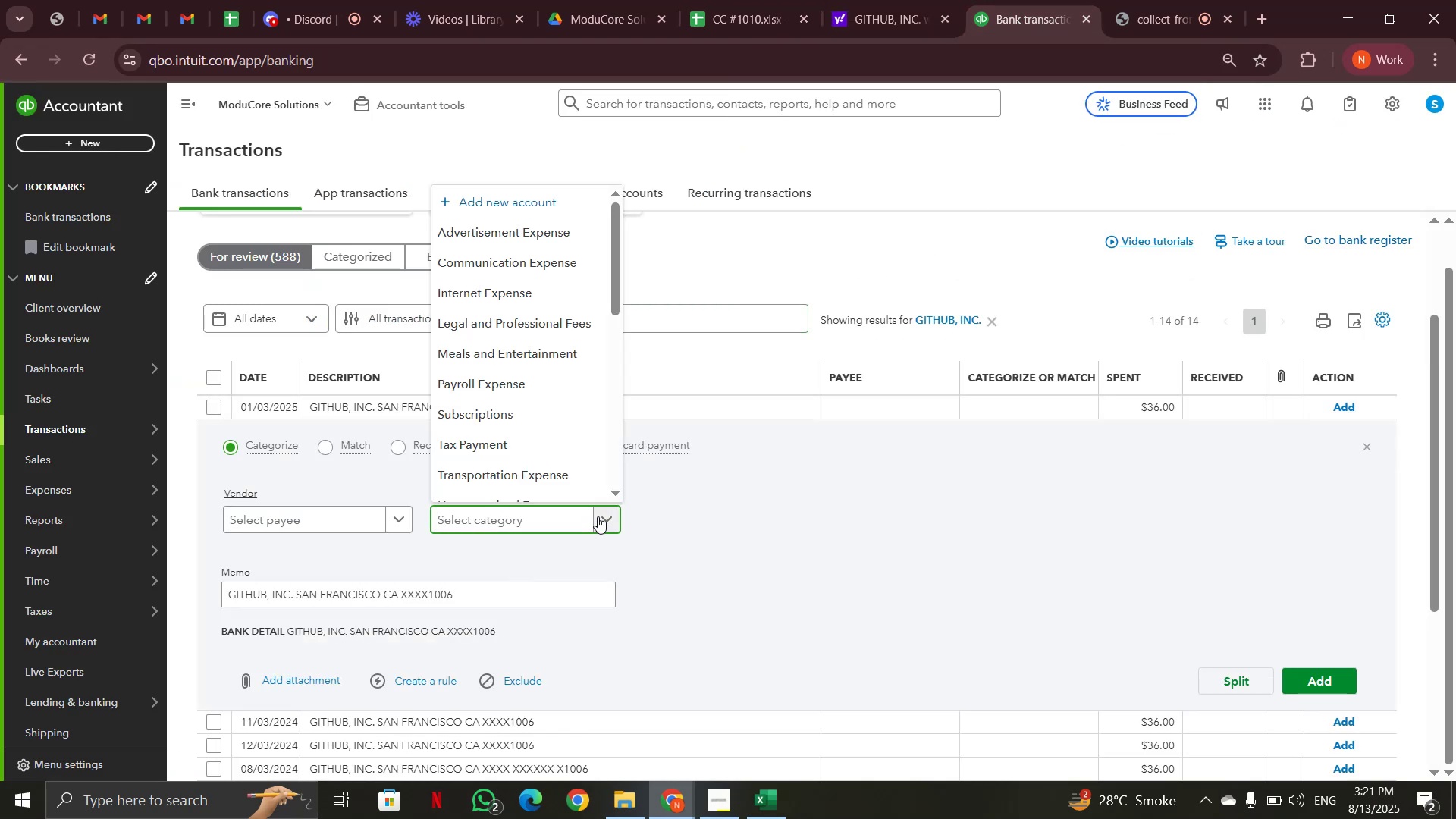 
type(subs)
 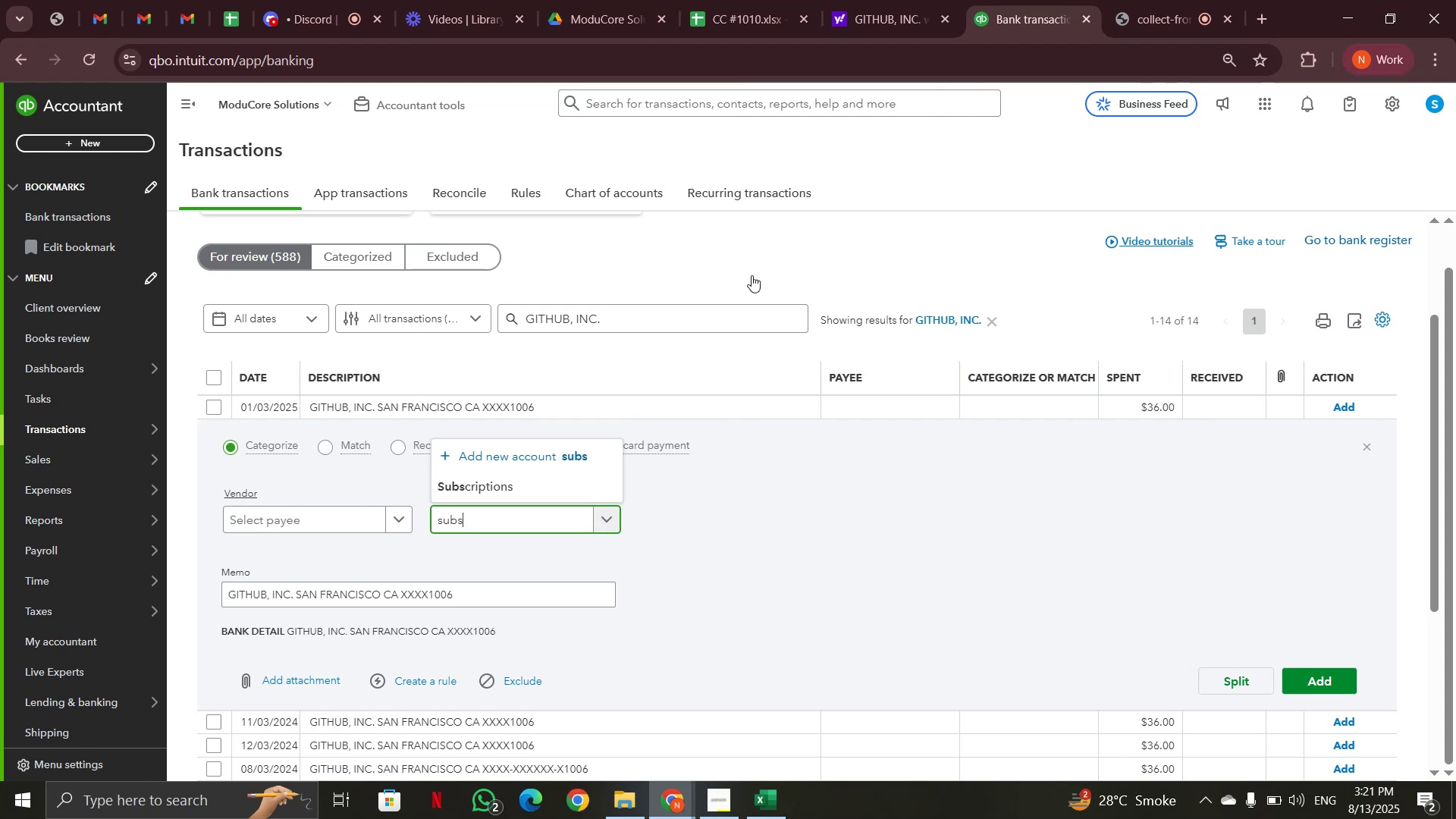 
left_click([874, 2])
 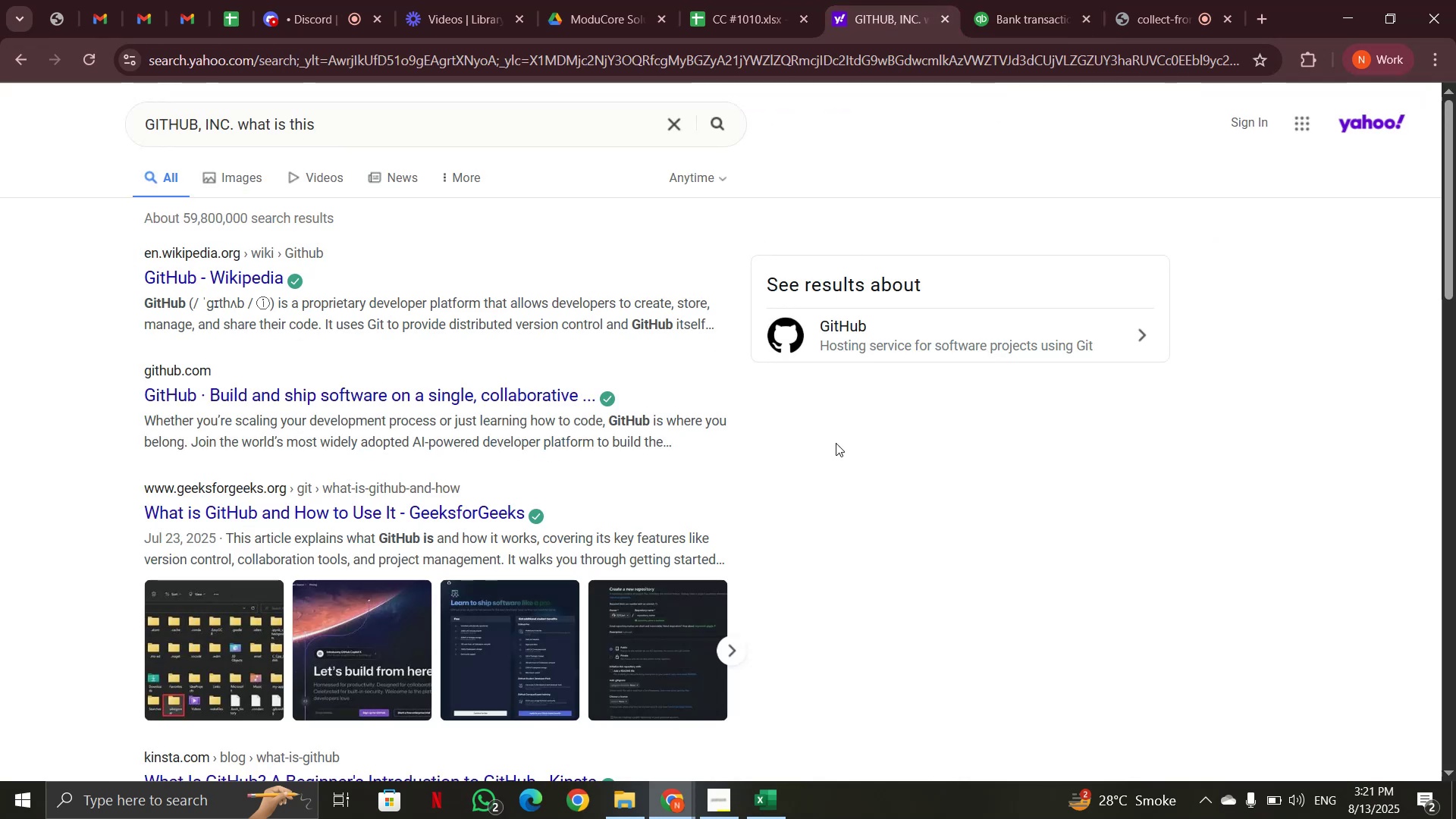 
scroll: coordinate [657, 489], scroll_direction: up, amount: 1.0
 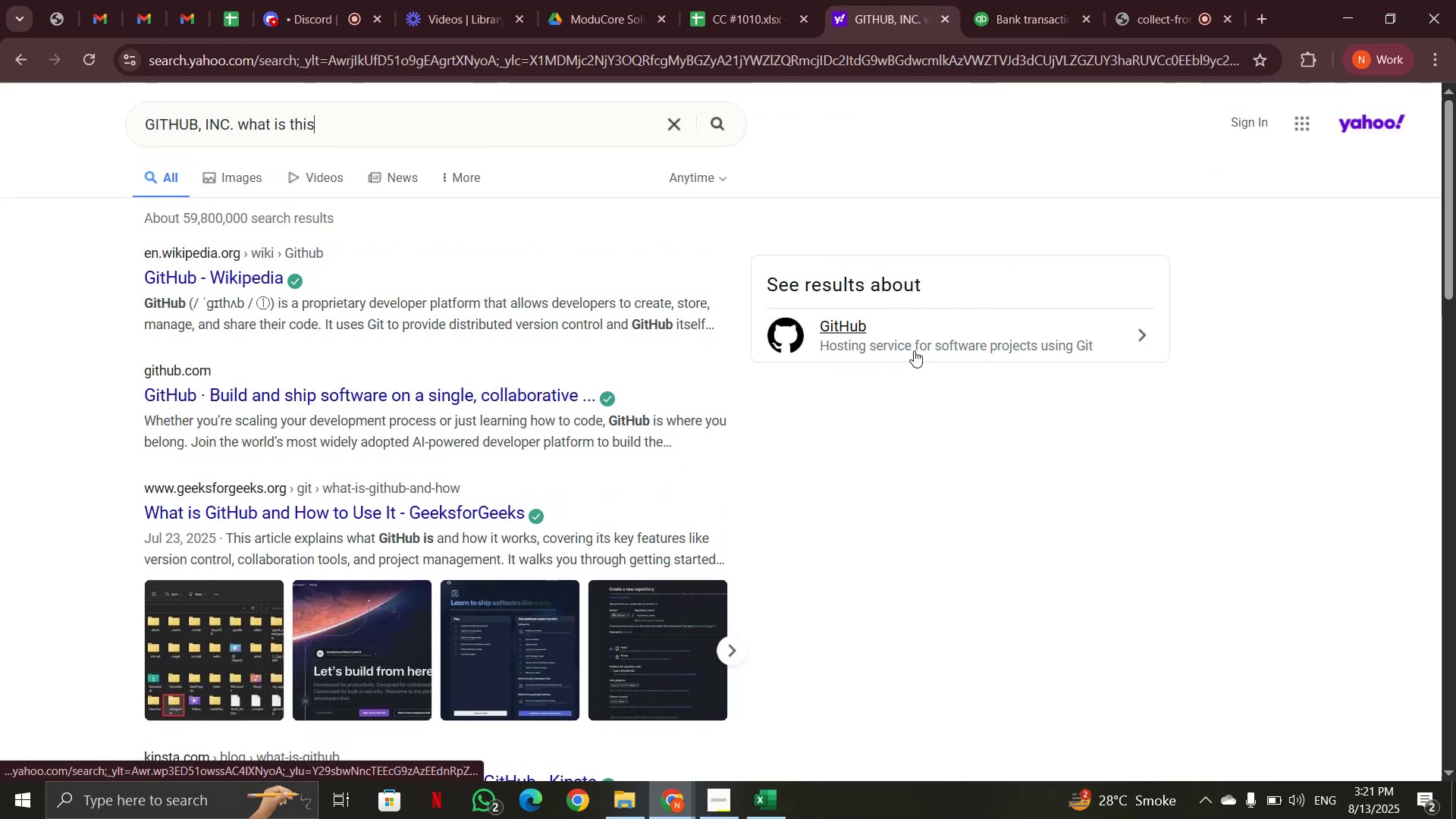 
left_click([1033, 6])
 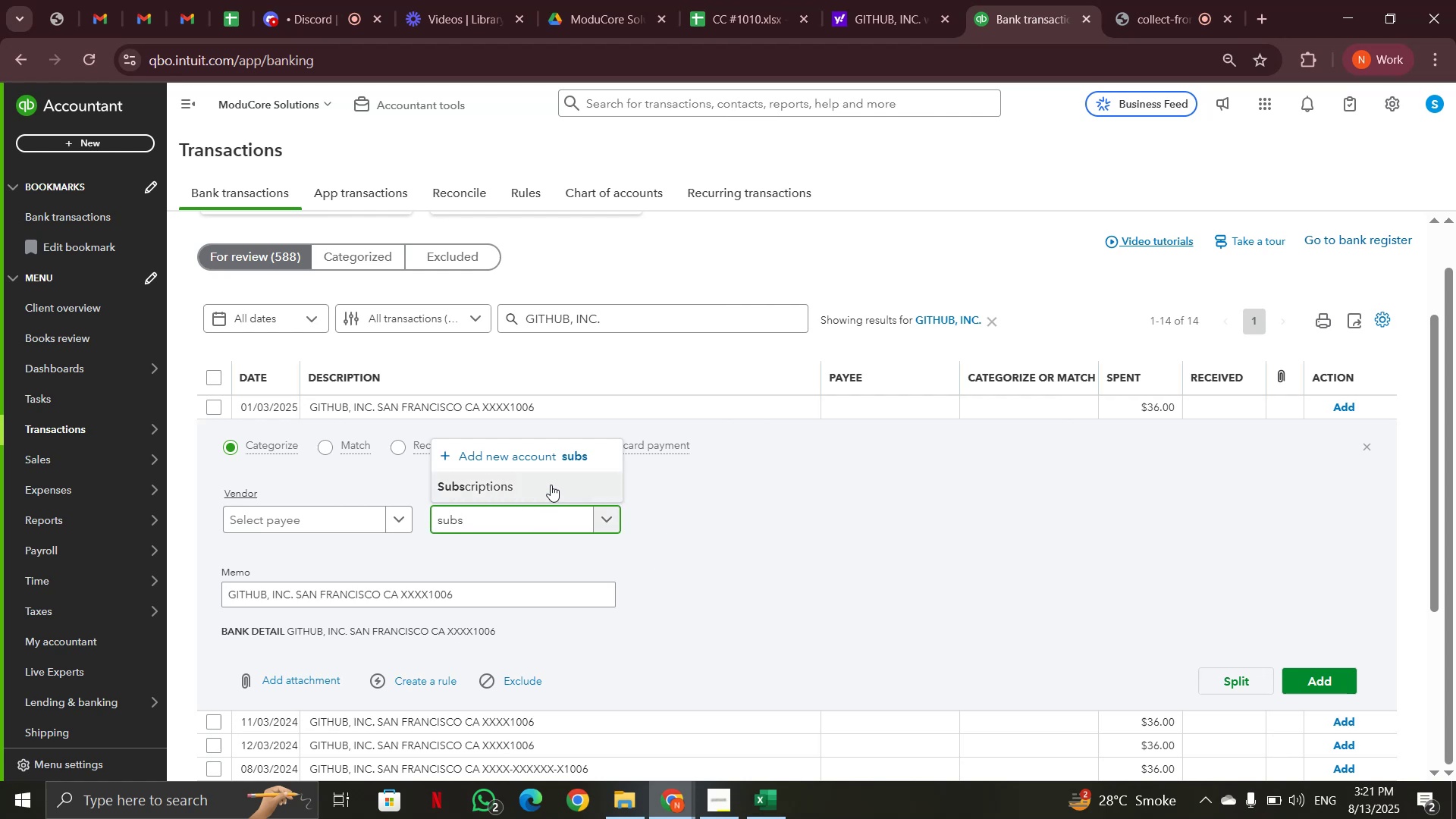 
left_click([552, 485])
 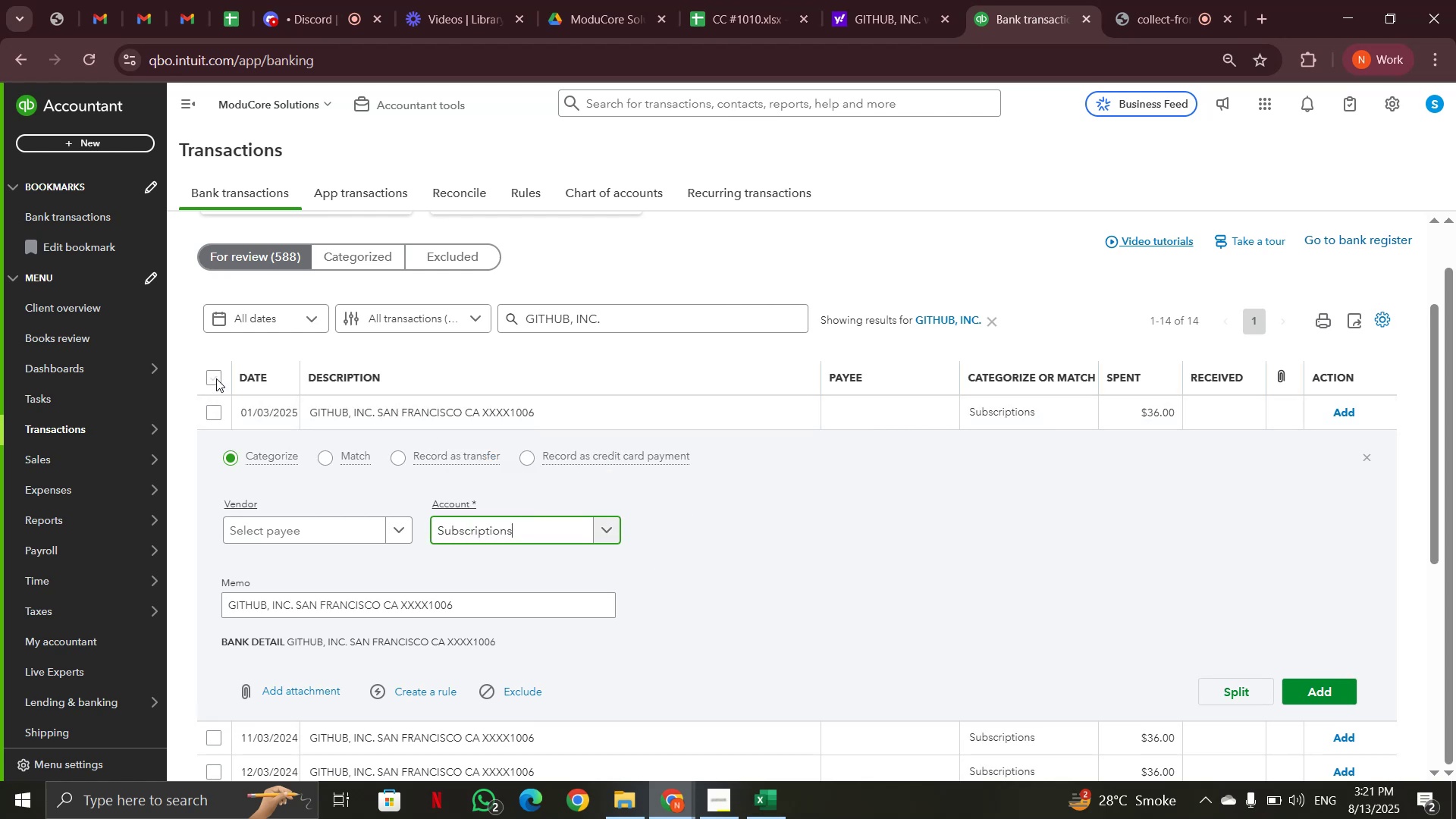 
left_click([216, 374])
 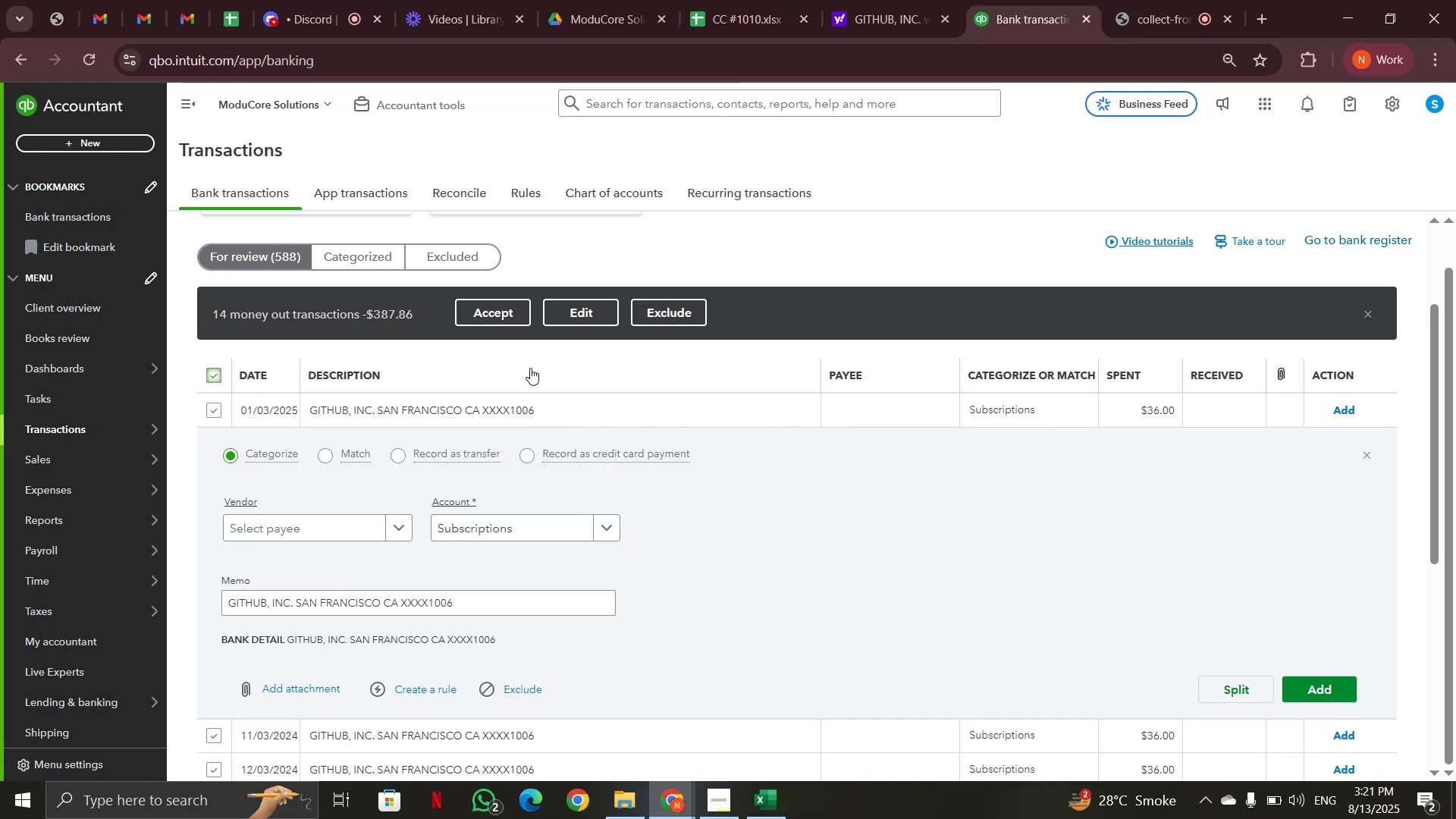 
left_click([565, 307])
 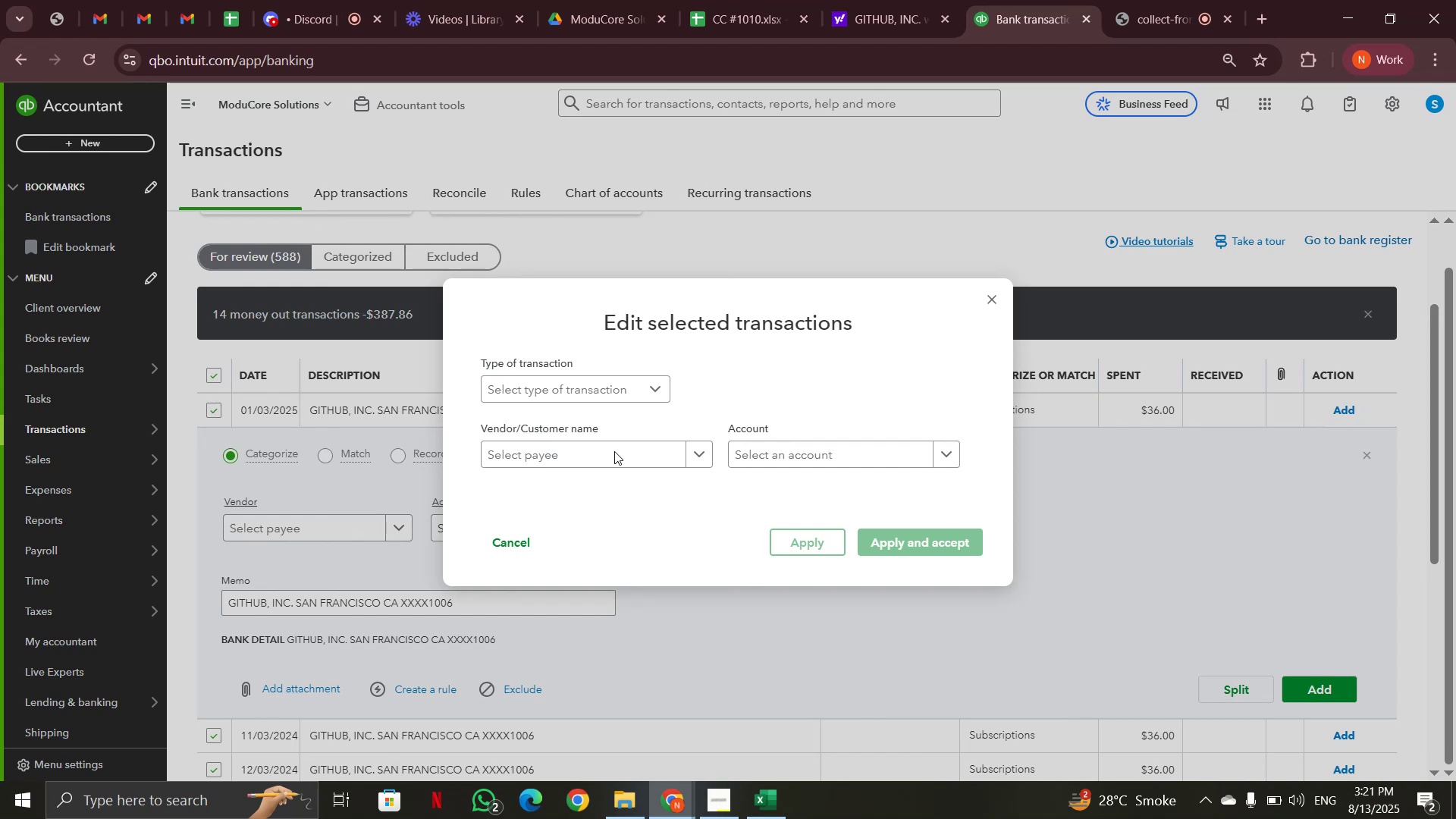 
left_click([830, 454])
 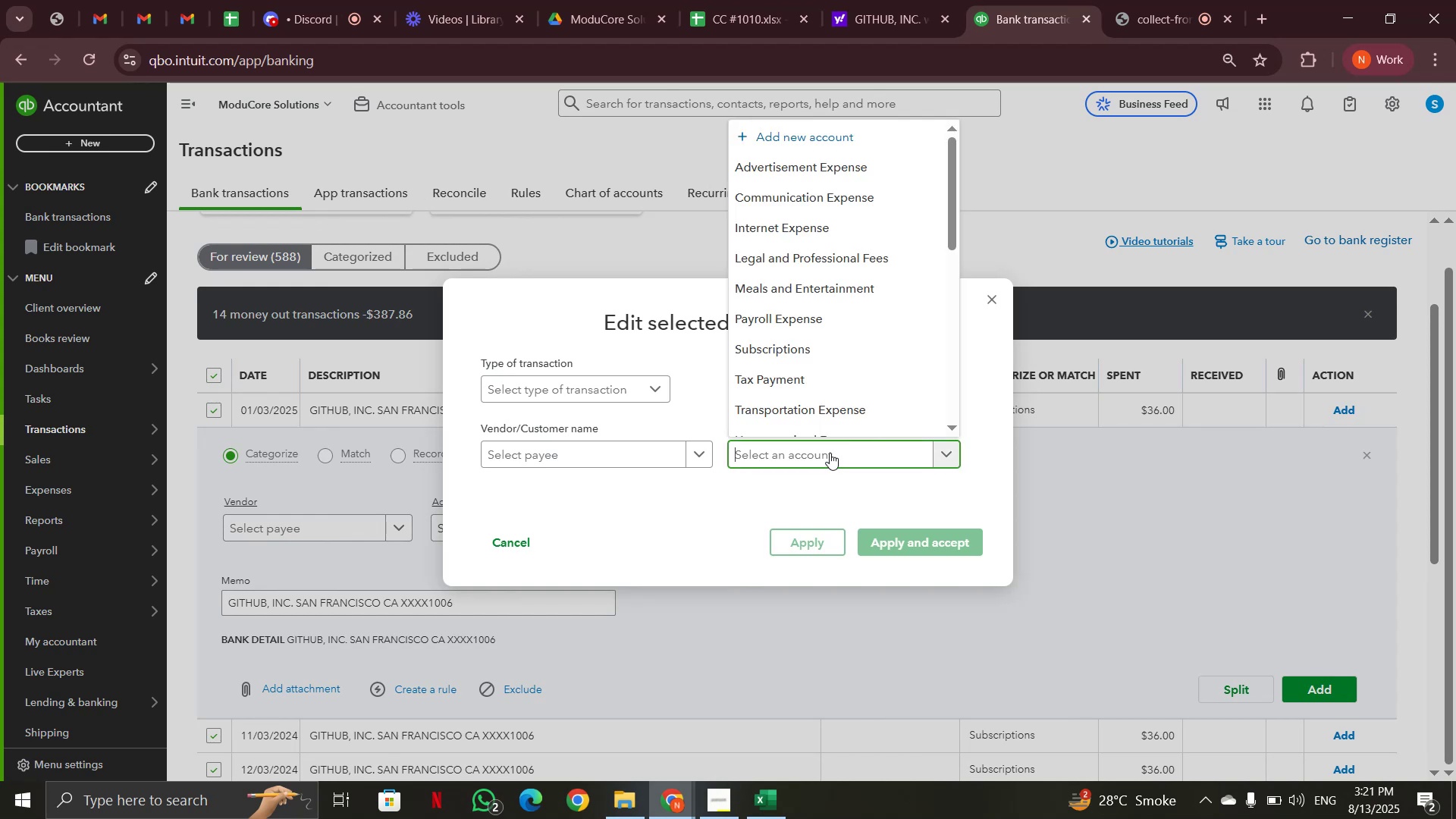 
type(subs)
 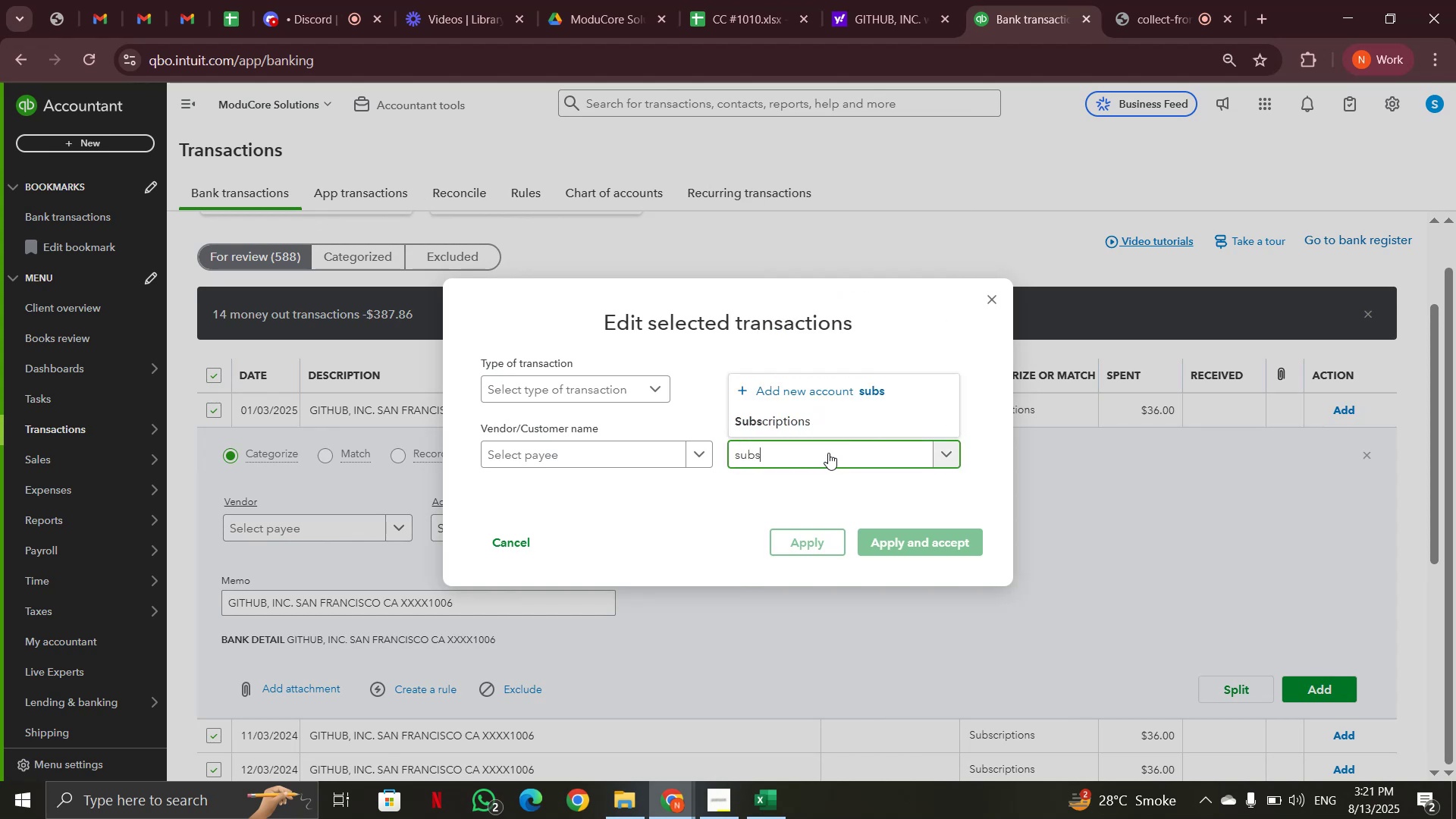 
left_click([772, 419])
 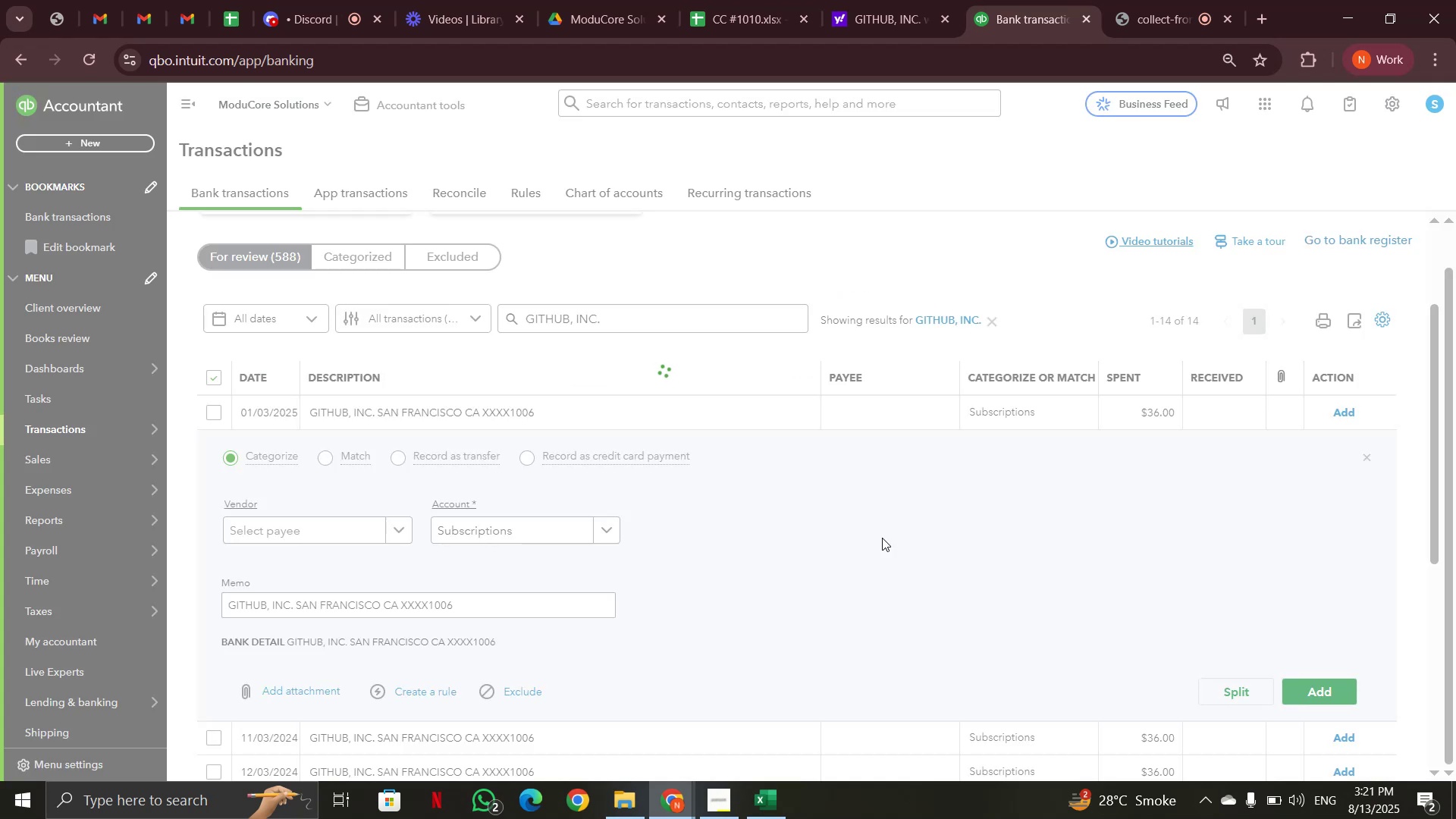 
wait(8.09)
 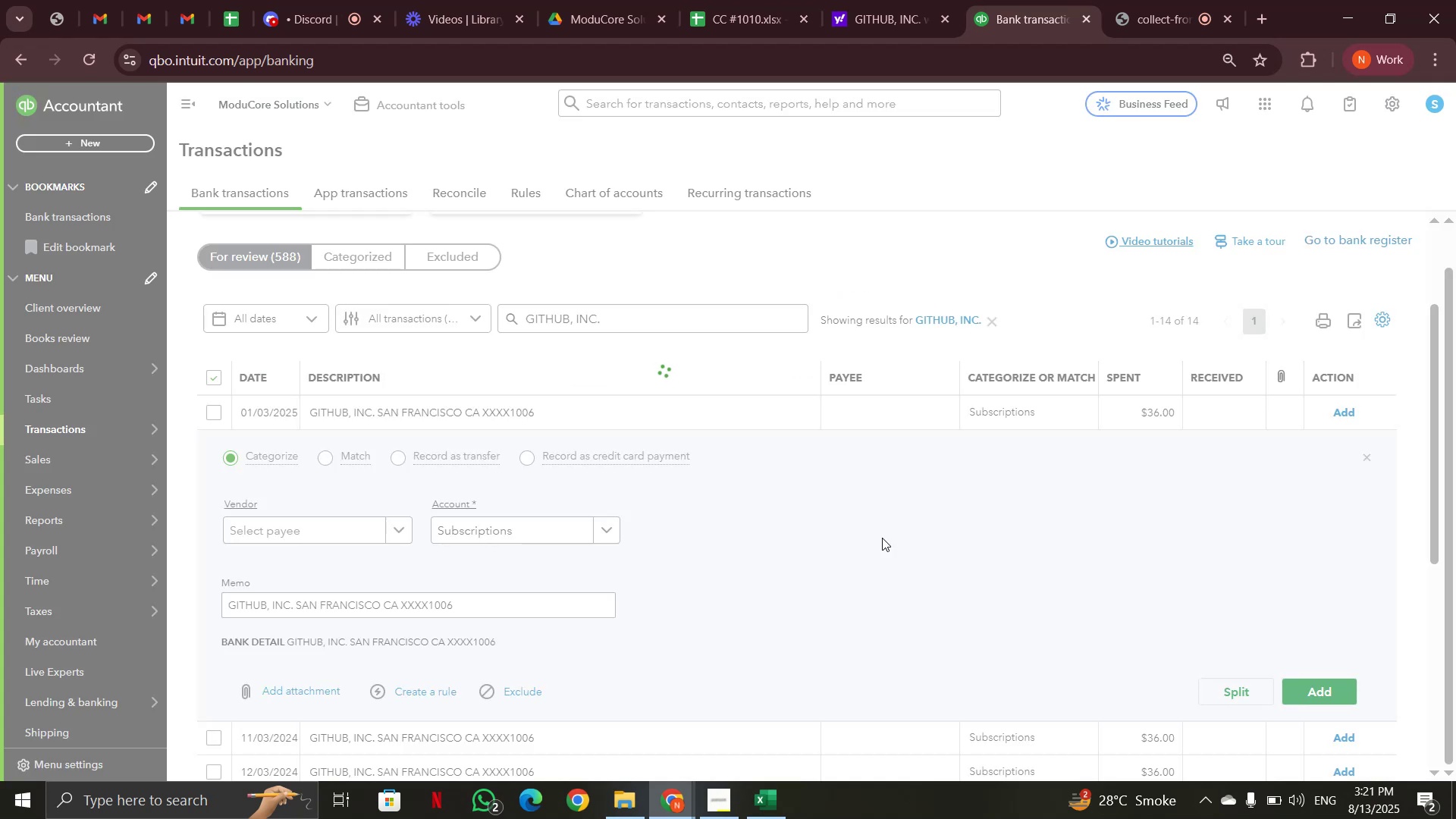 
left_click([993, 471])
 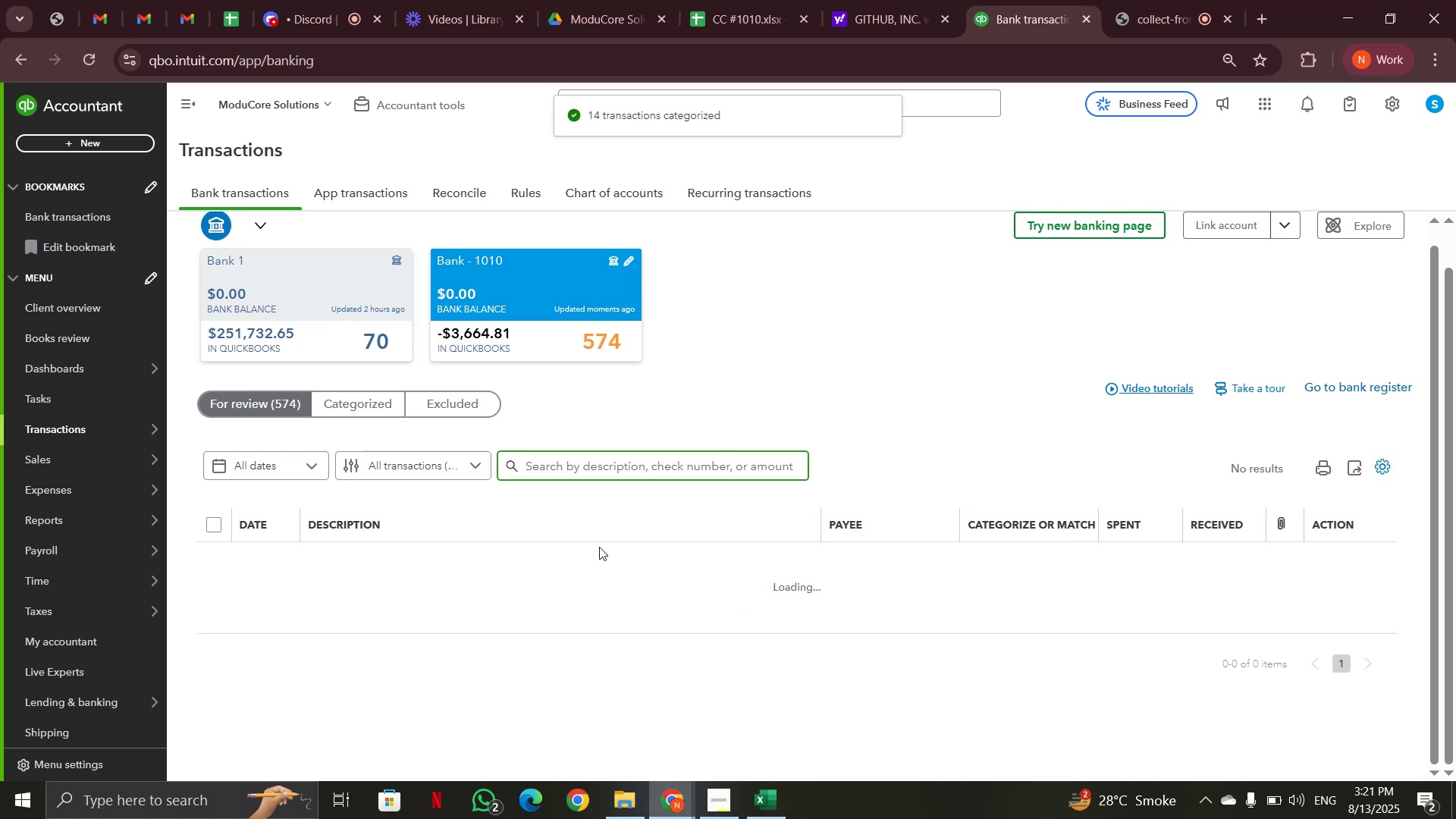 
wait(5.59)
 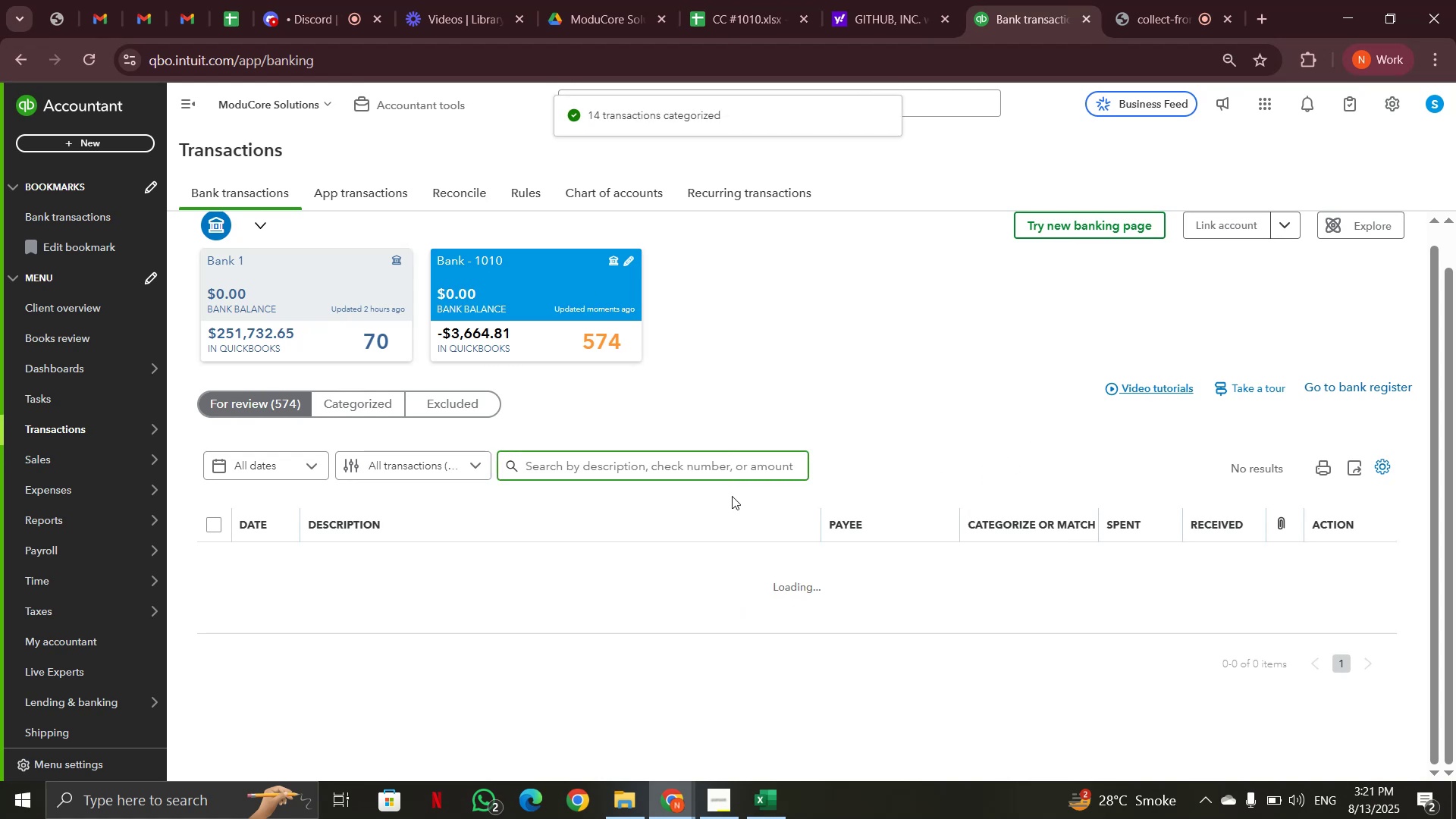 
scroll: coordinate [604, 559], scroll_direction: down, amount: 4.0
 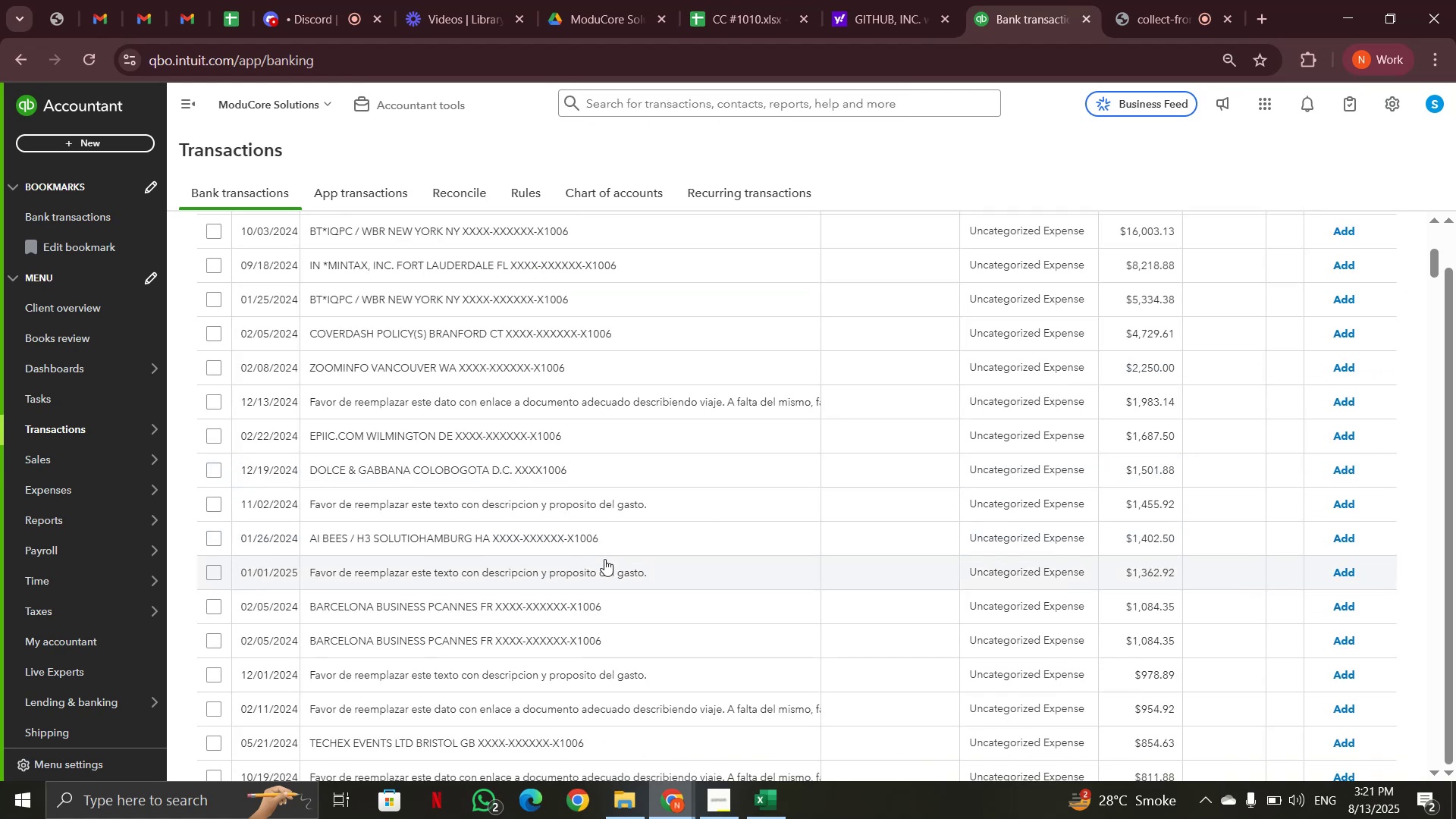 
scroll: coordinate [604, 559], scroll_direction: up, amount: 2.0
 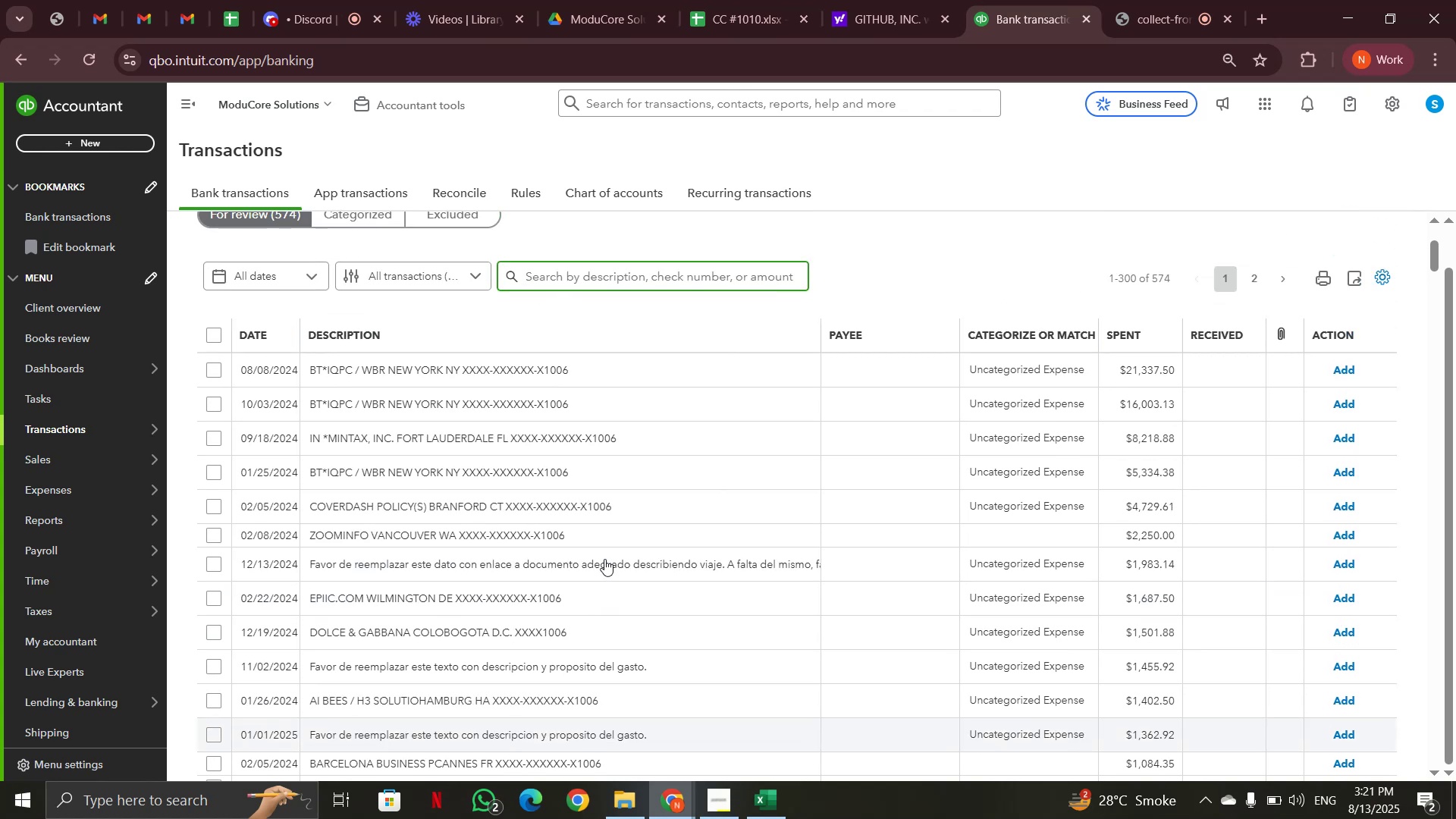 
scroll: coordinate [604, 557], scroll_direction: down, amount: 47.0
 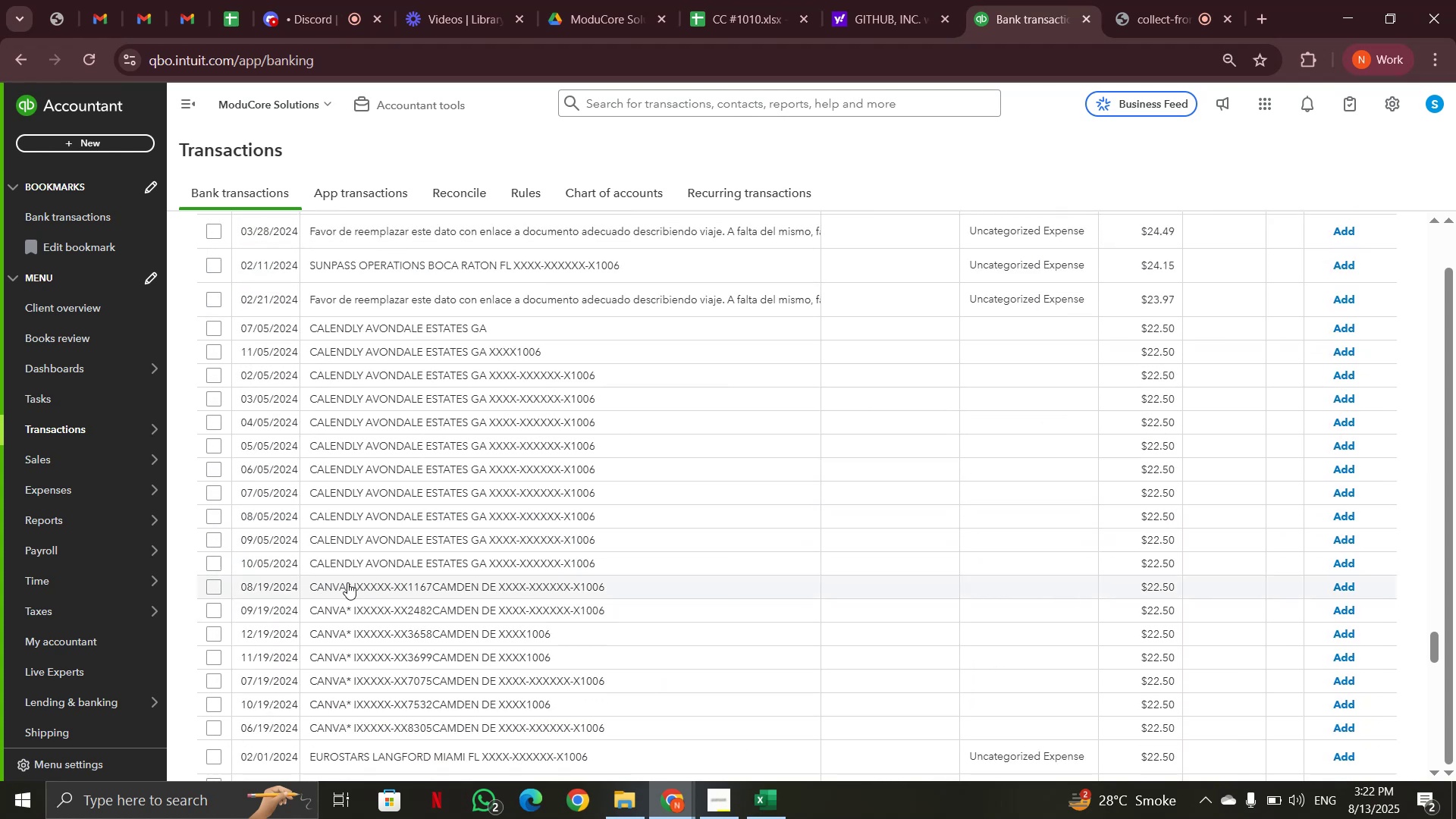 
left_click([334, 588])
 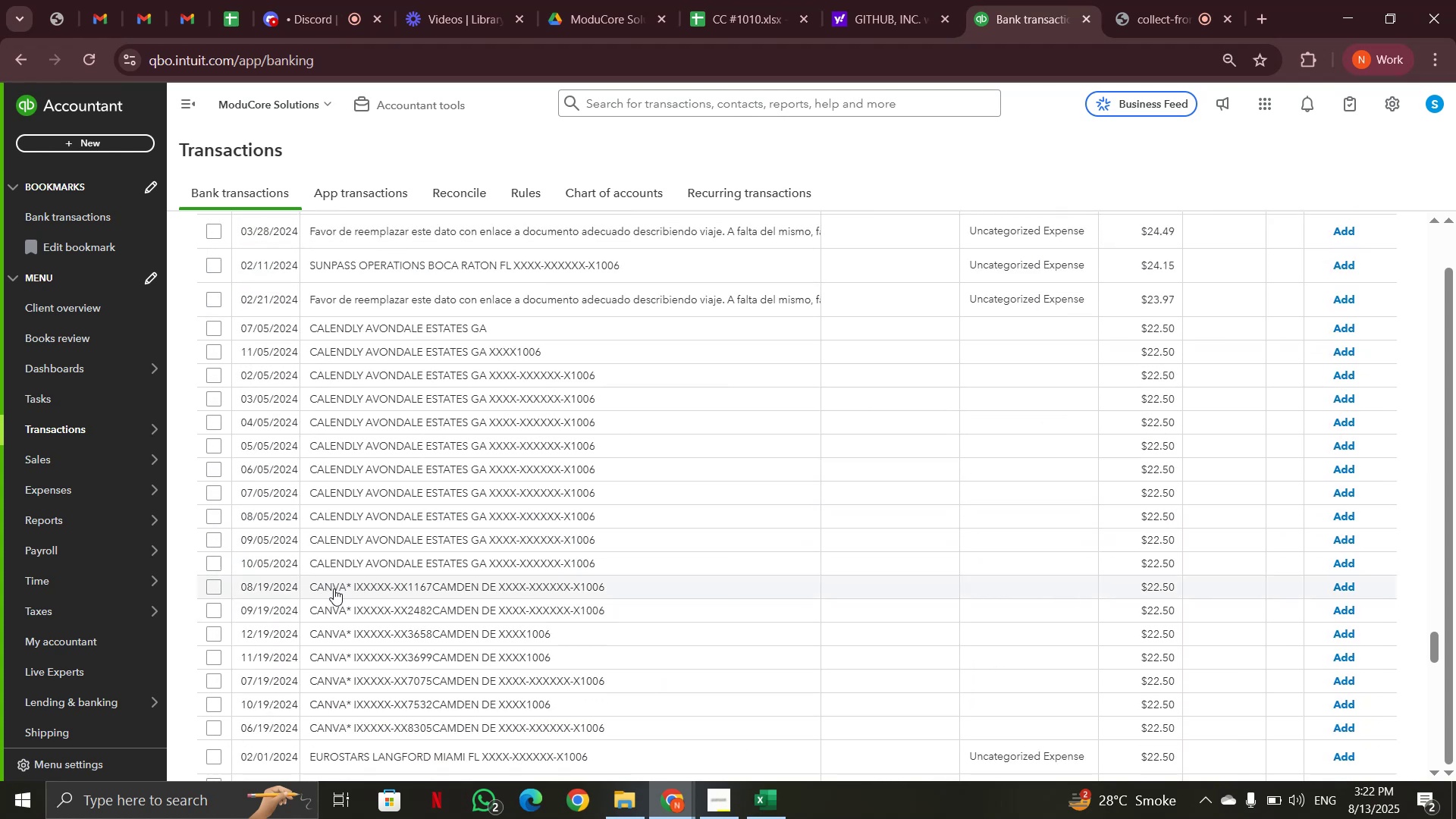 
mouse_move([340, 631])
 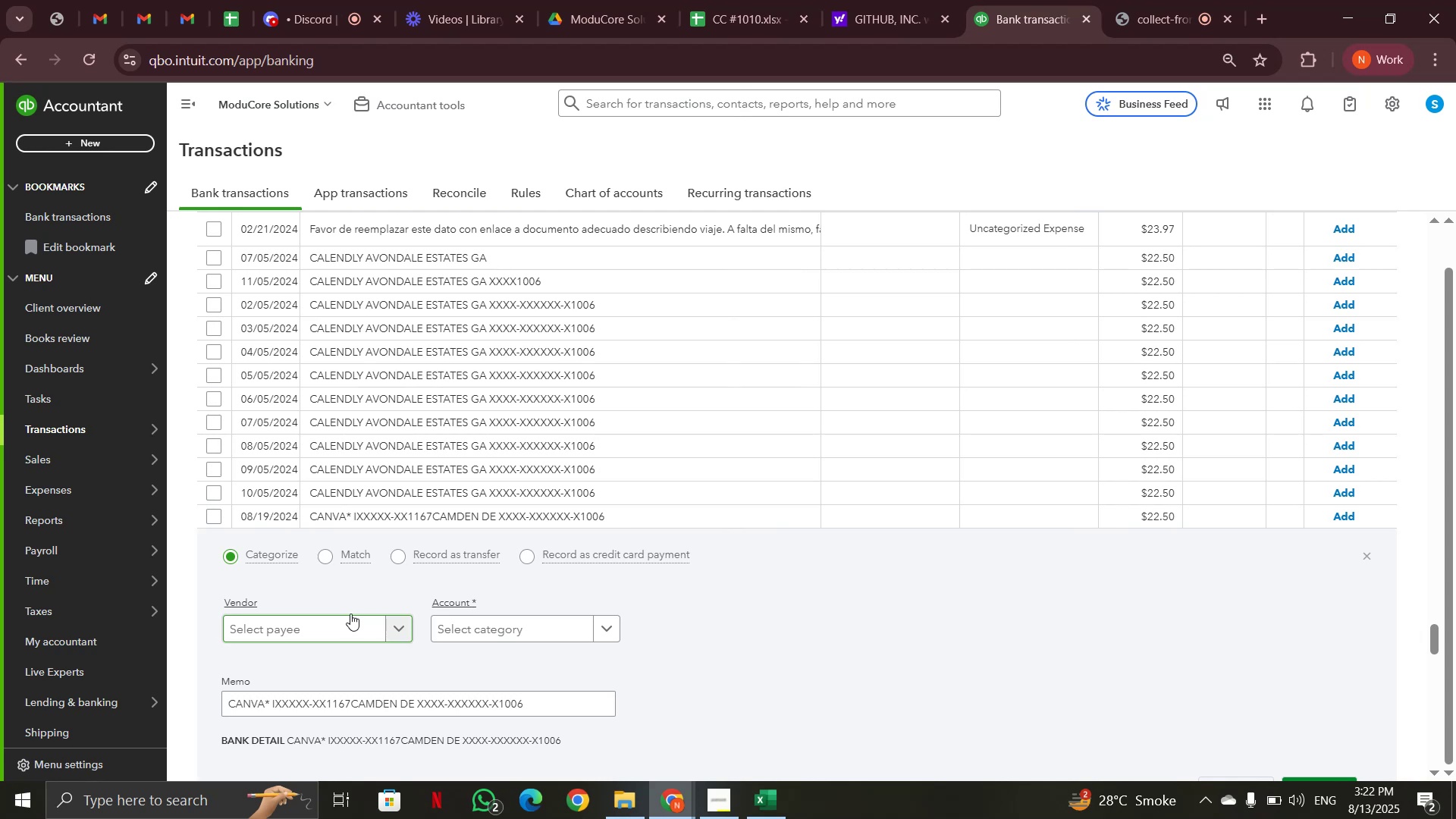 
scroll: coordinate [340, 632], scroll_direction: down, amount: 1.0
 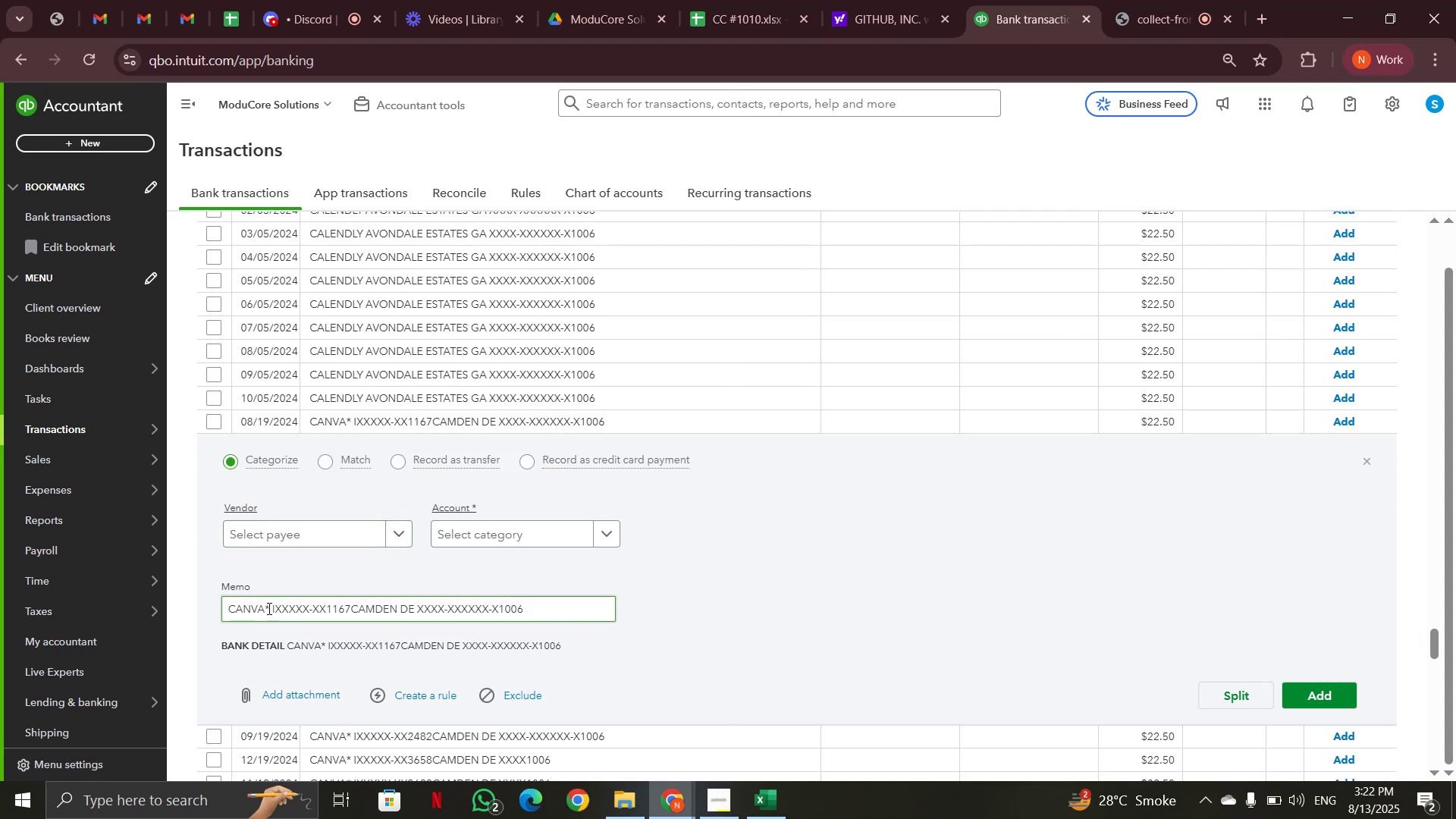 
left_click_drag(start_coordinate=[267, 607], to_coordinate=[228, 611])
 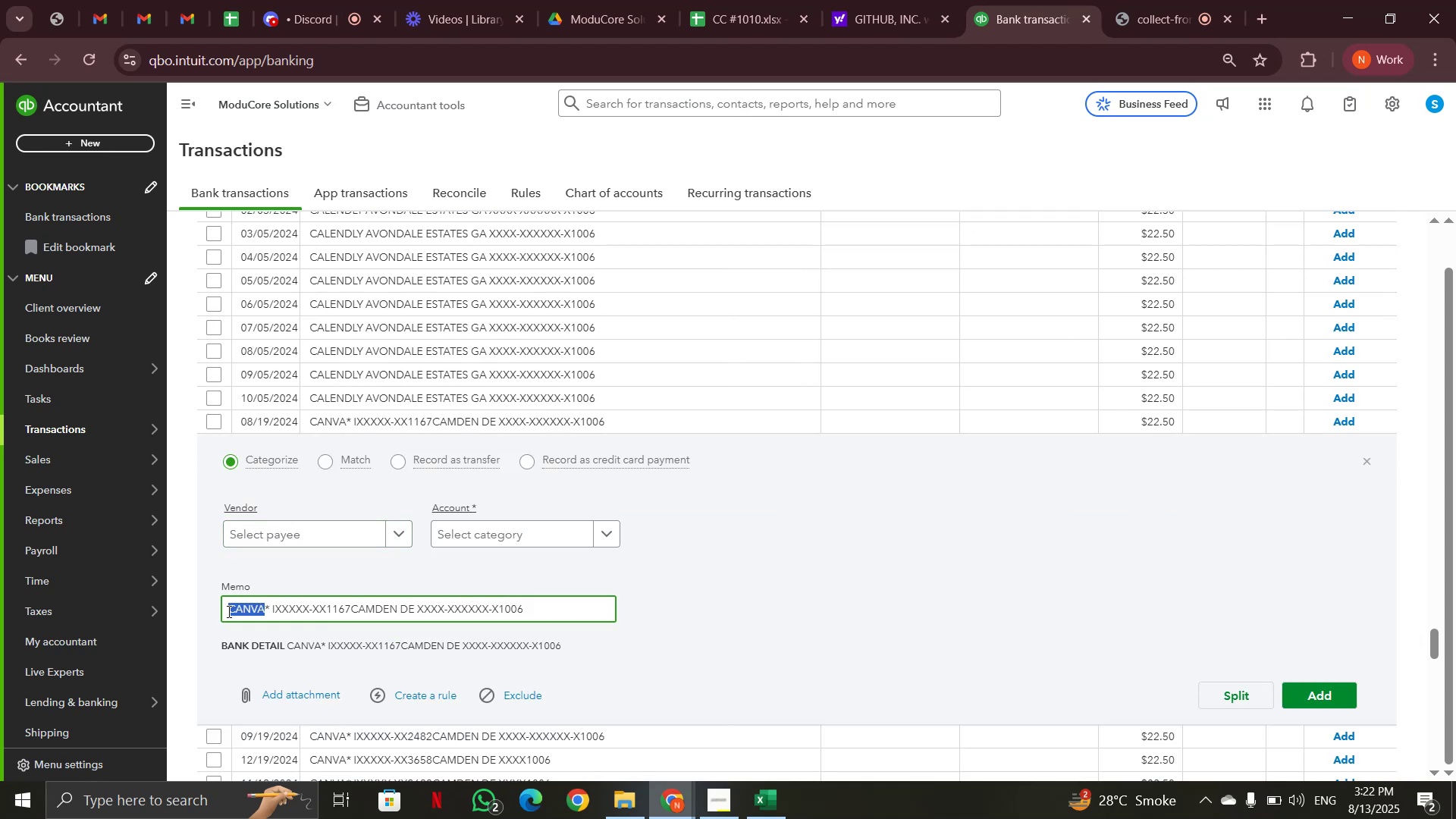 
key(Control+C)
 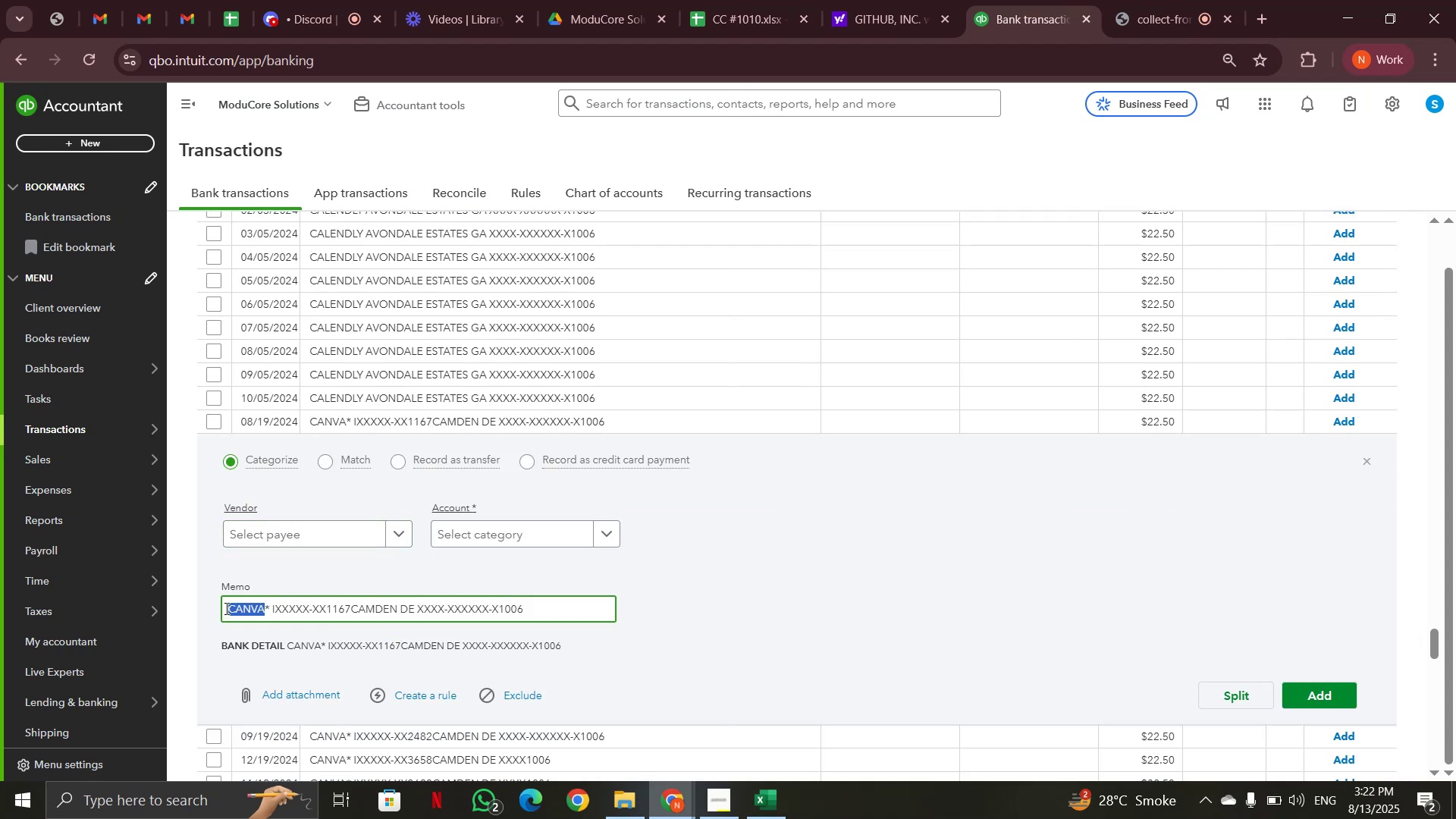 
scroll: coordinate [739, 490], scroll_direction: up, amount: 82.0
 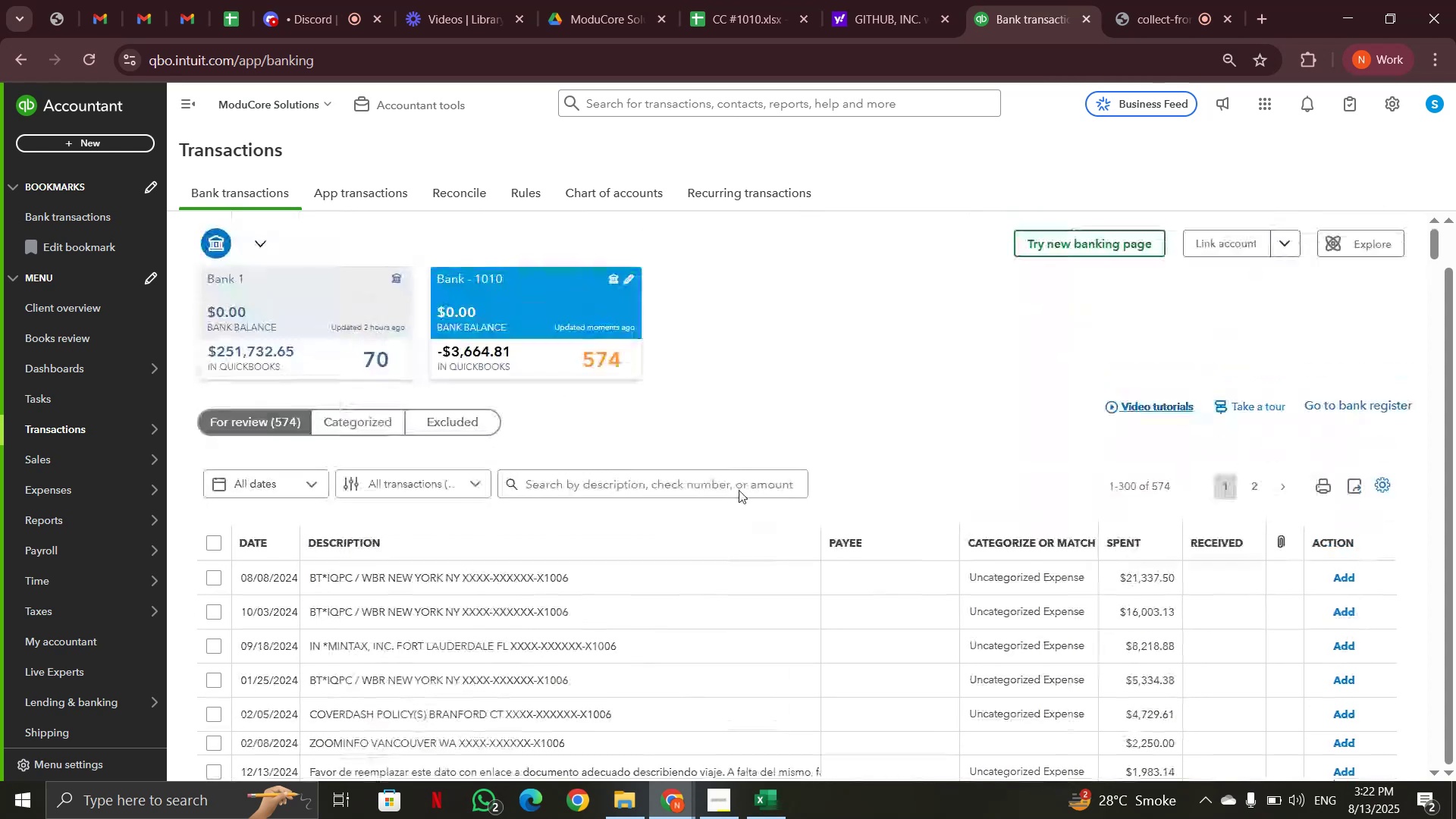 
left_click([736, 490])
 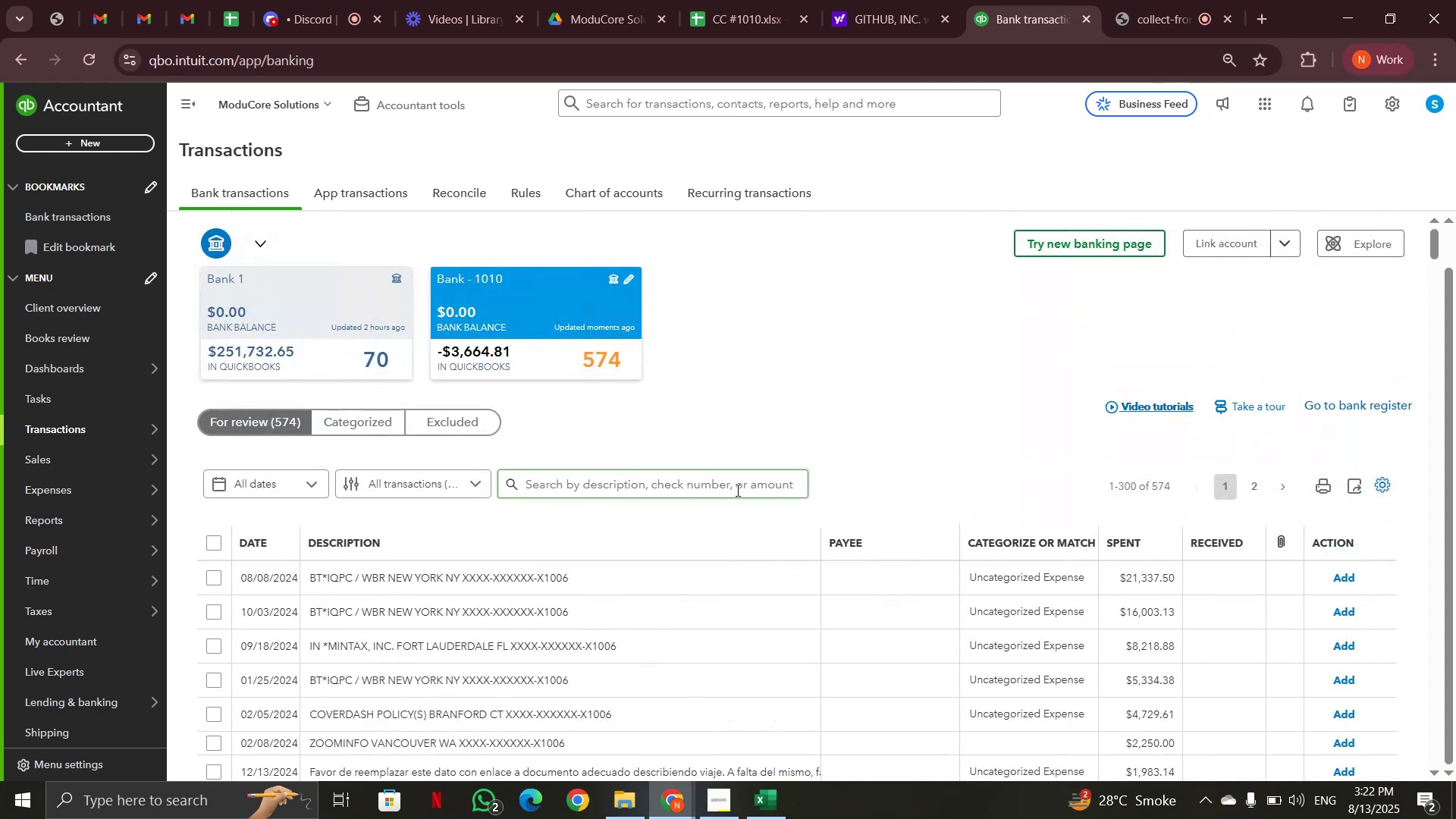 
key(Control+V)
 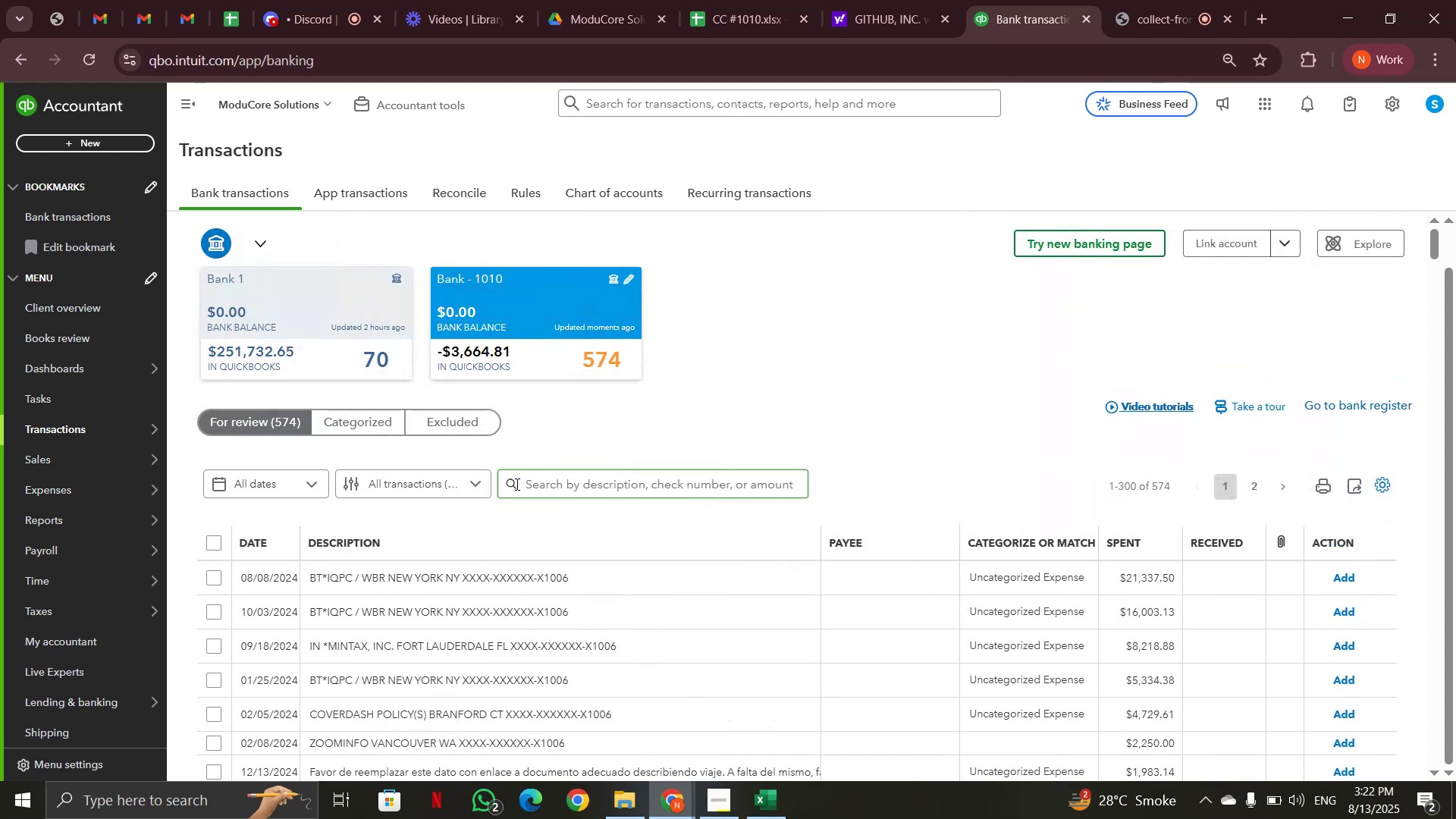 
left_click([515, 484])
 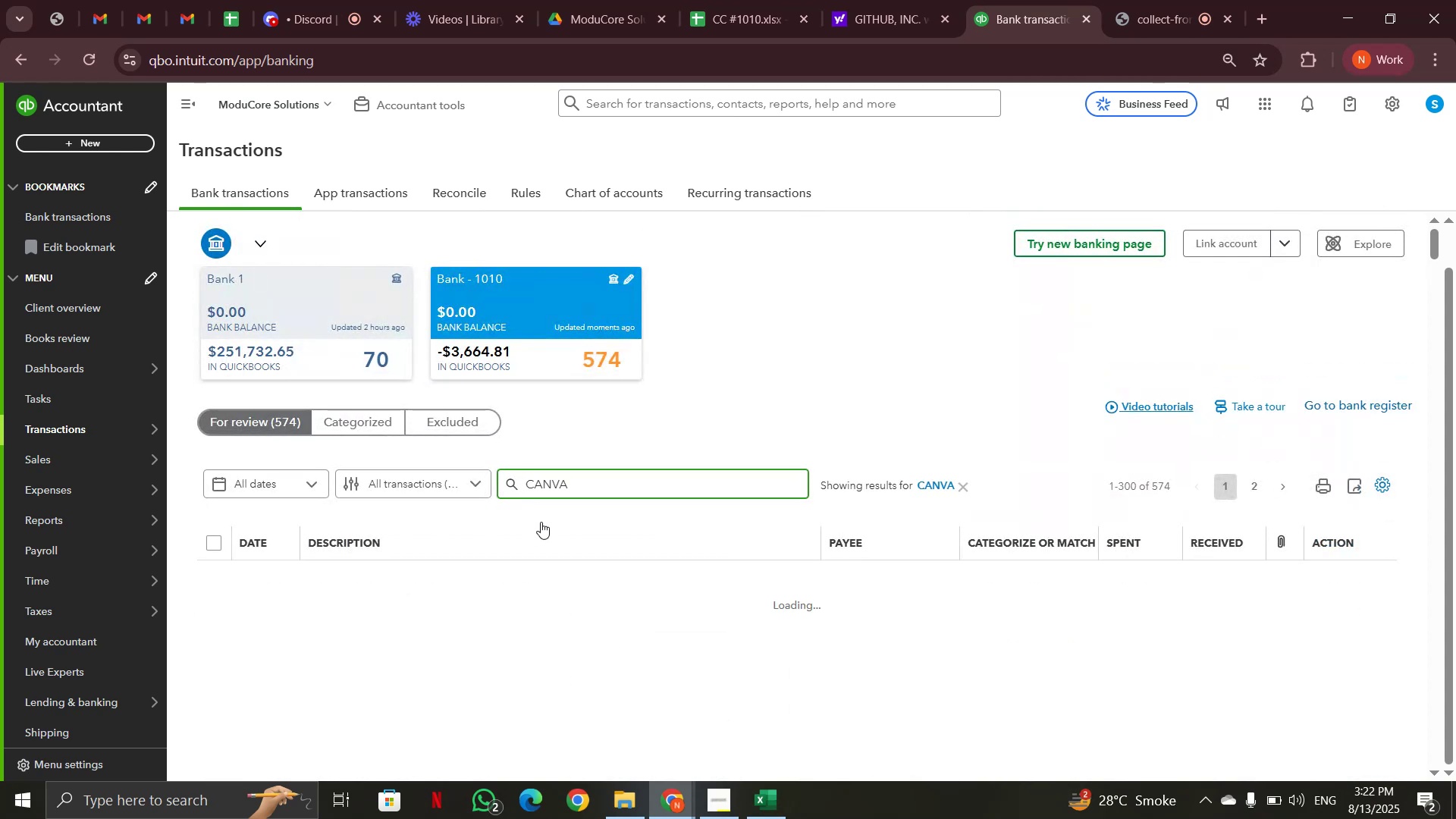 
wait(5.42)
 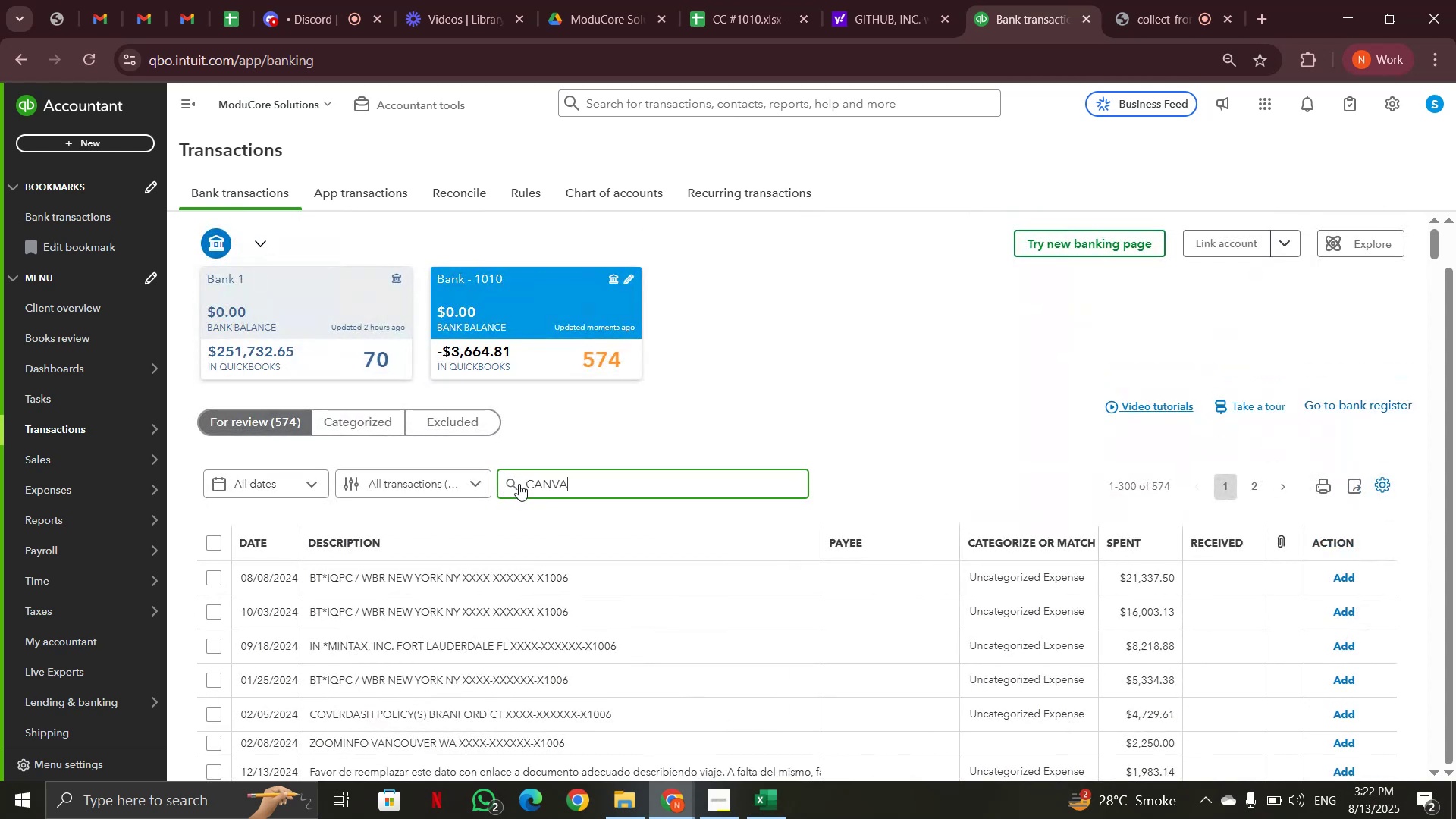 
scroll: coordinate [541, 522], scroll_direction: down, amount: 1.0
 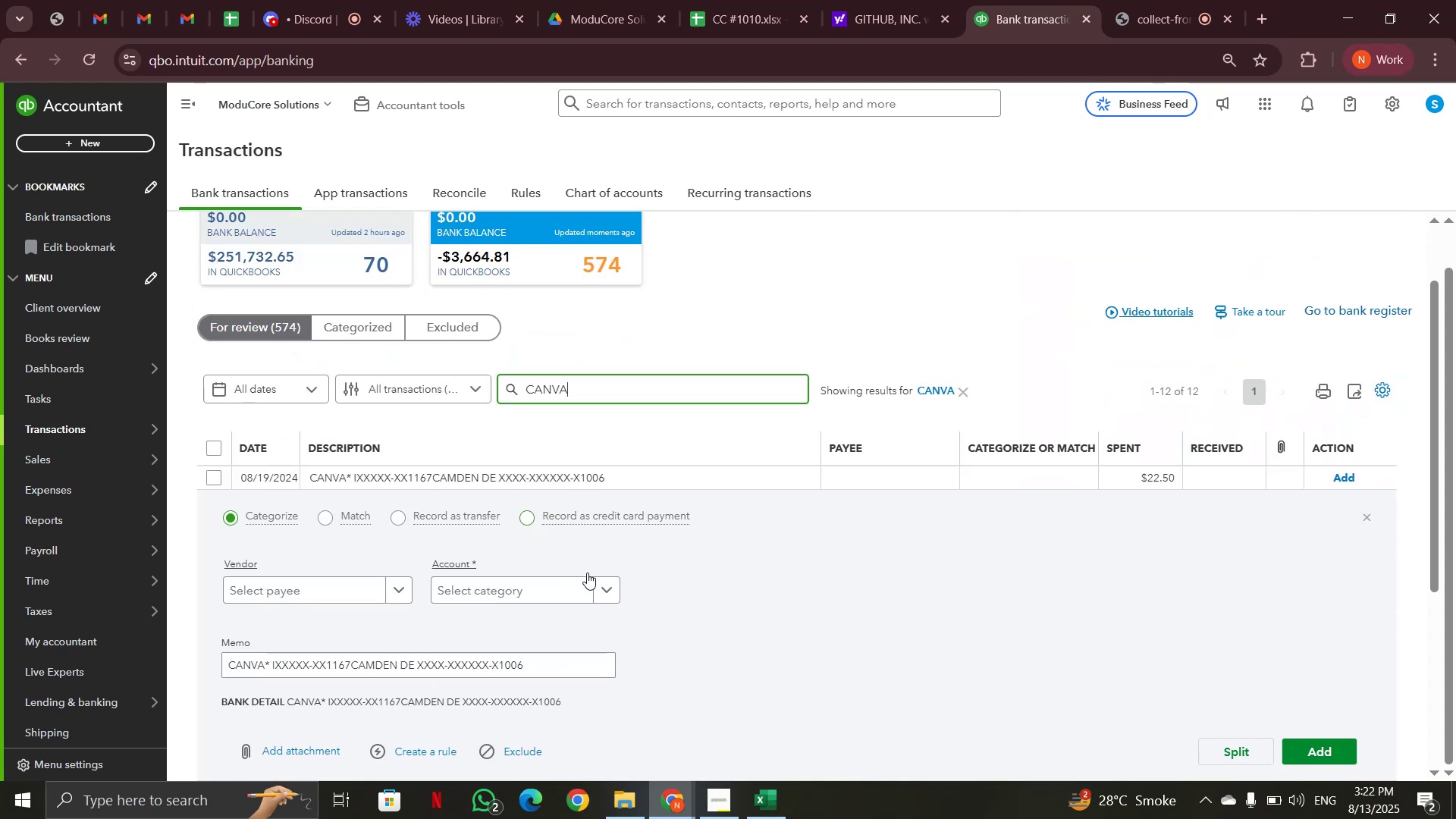 
left_click([608, 588])
 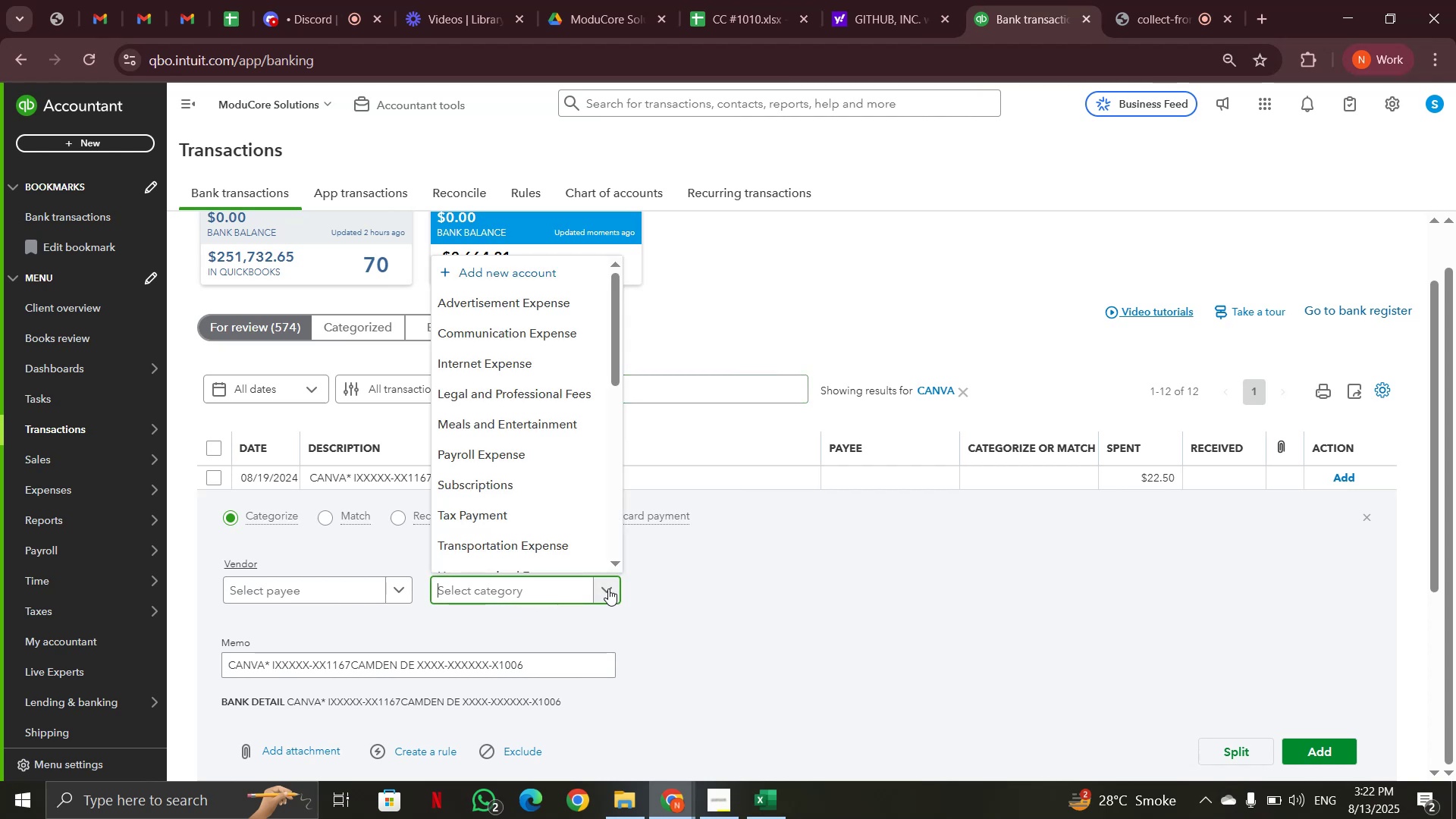 
type(sub)
 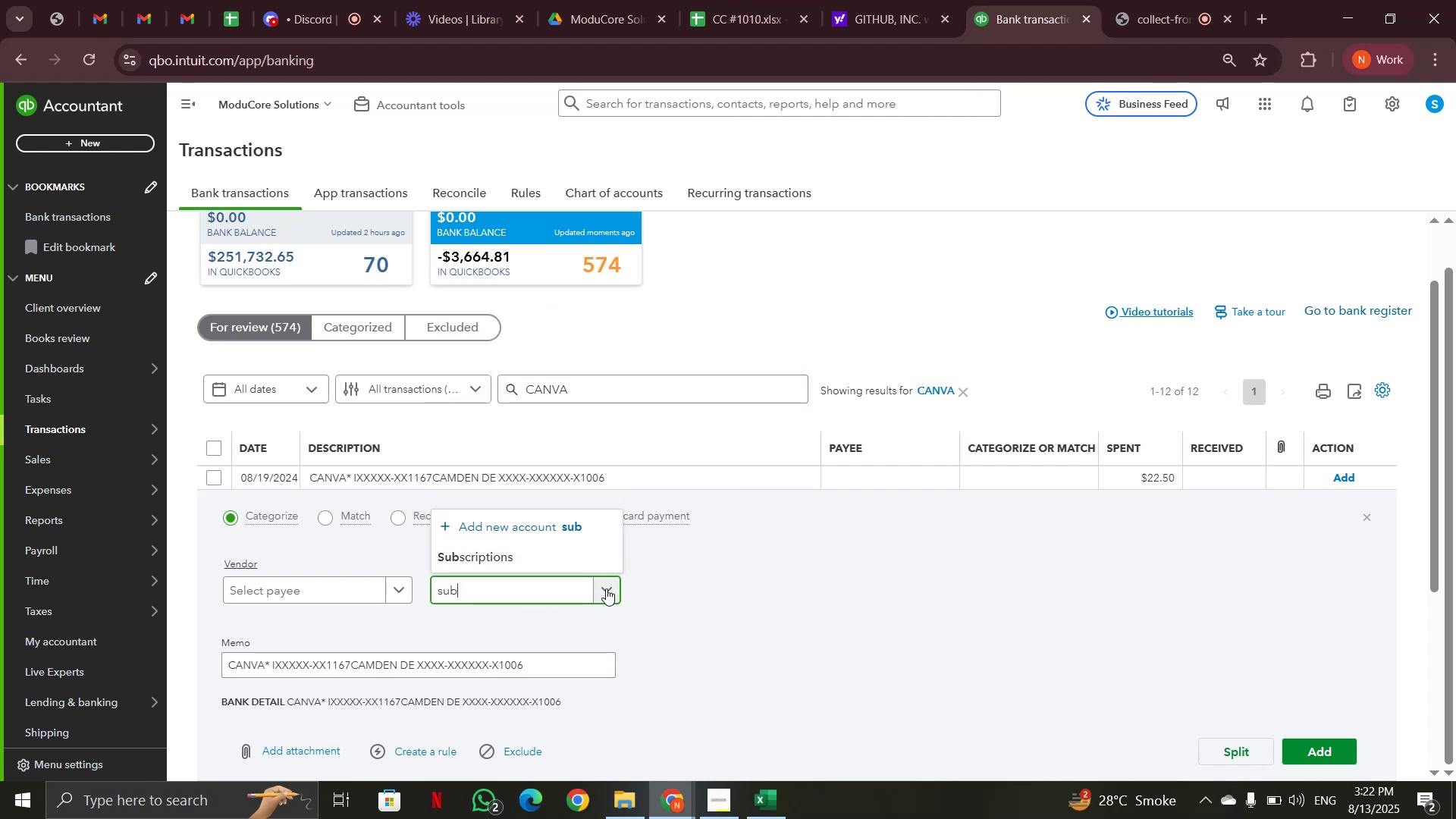 
left_click([528, 553])
 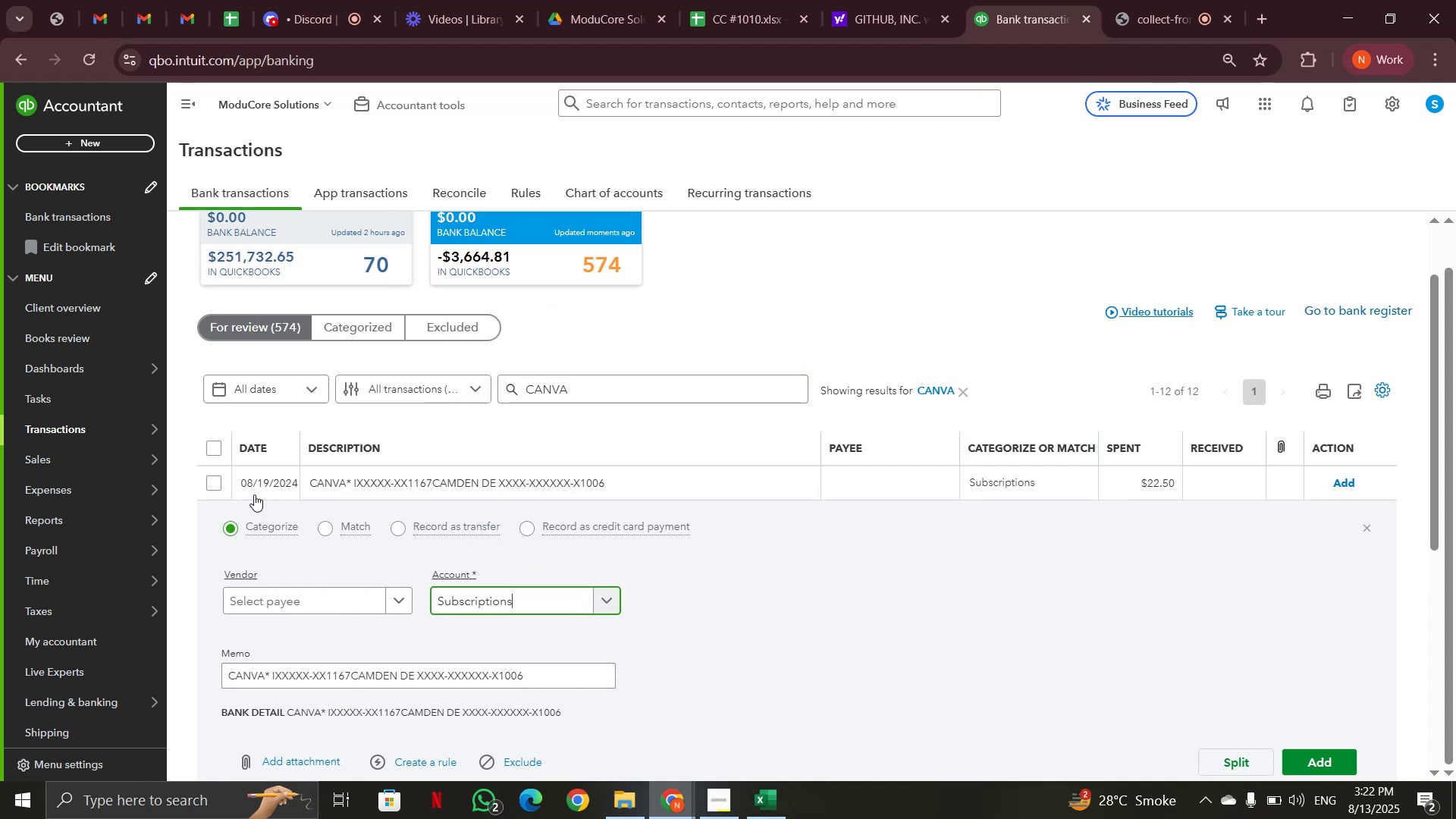 
left_click([217, 453])
 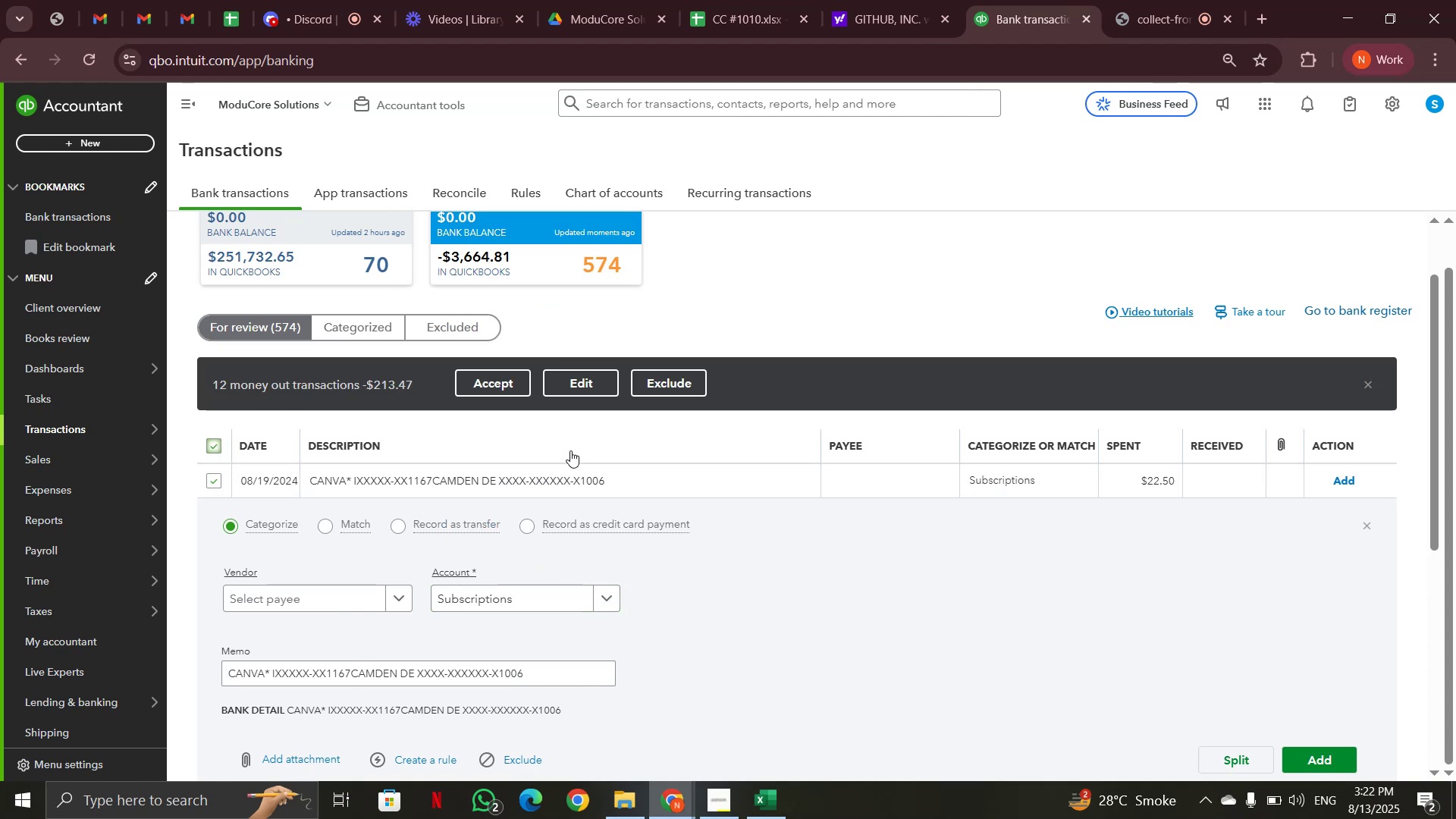 
left_click([582, 385])
 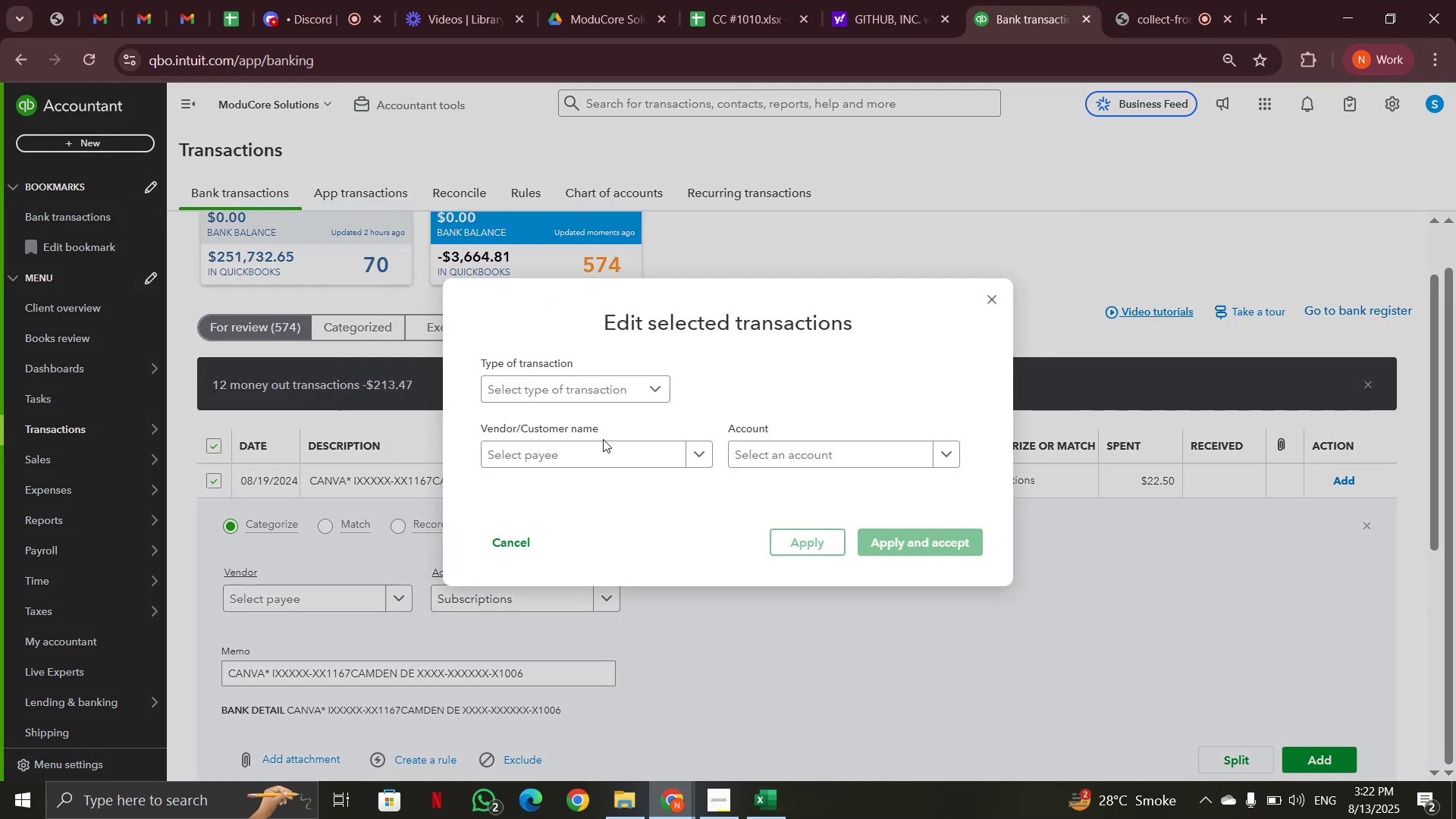 
left_click([758, 460])
 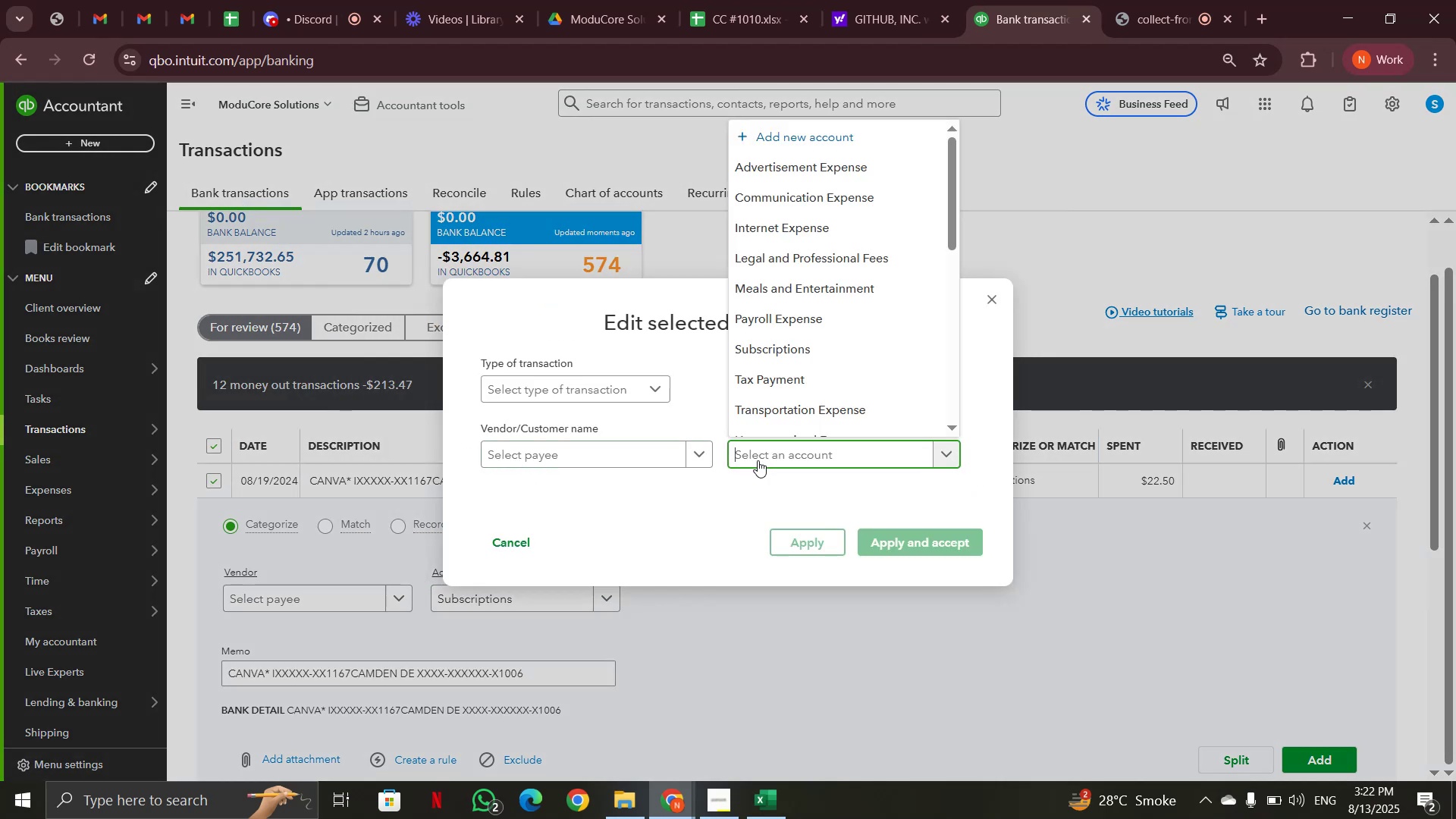 
type(subs)
 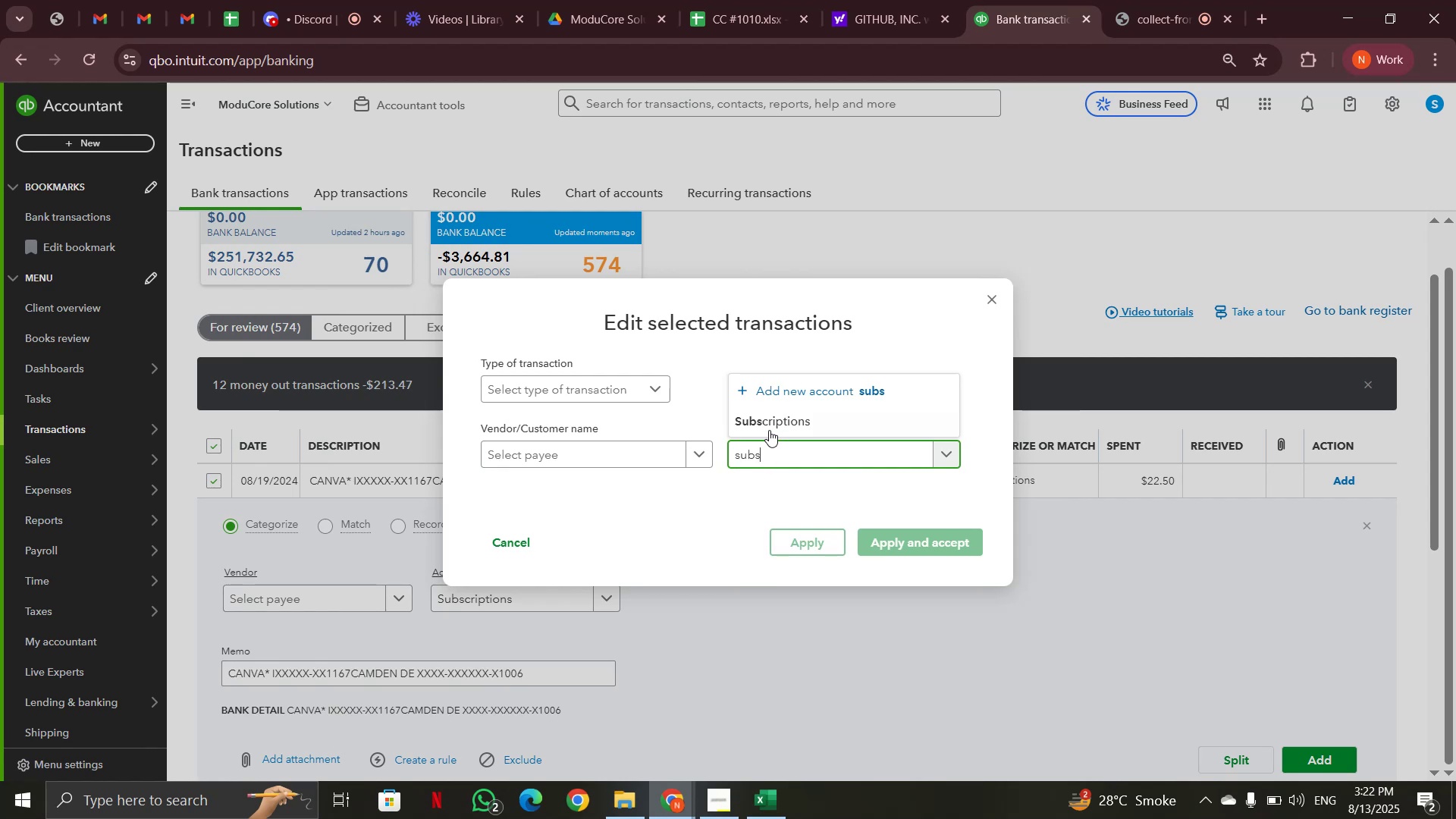 
left_click([769, 419])
 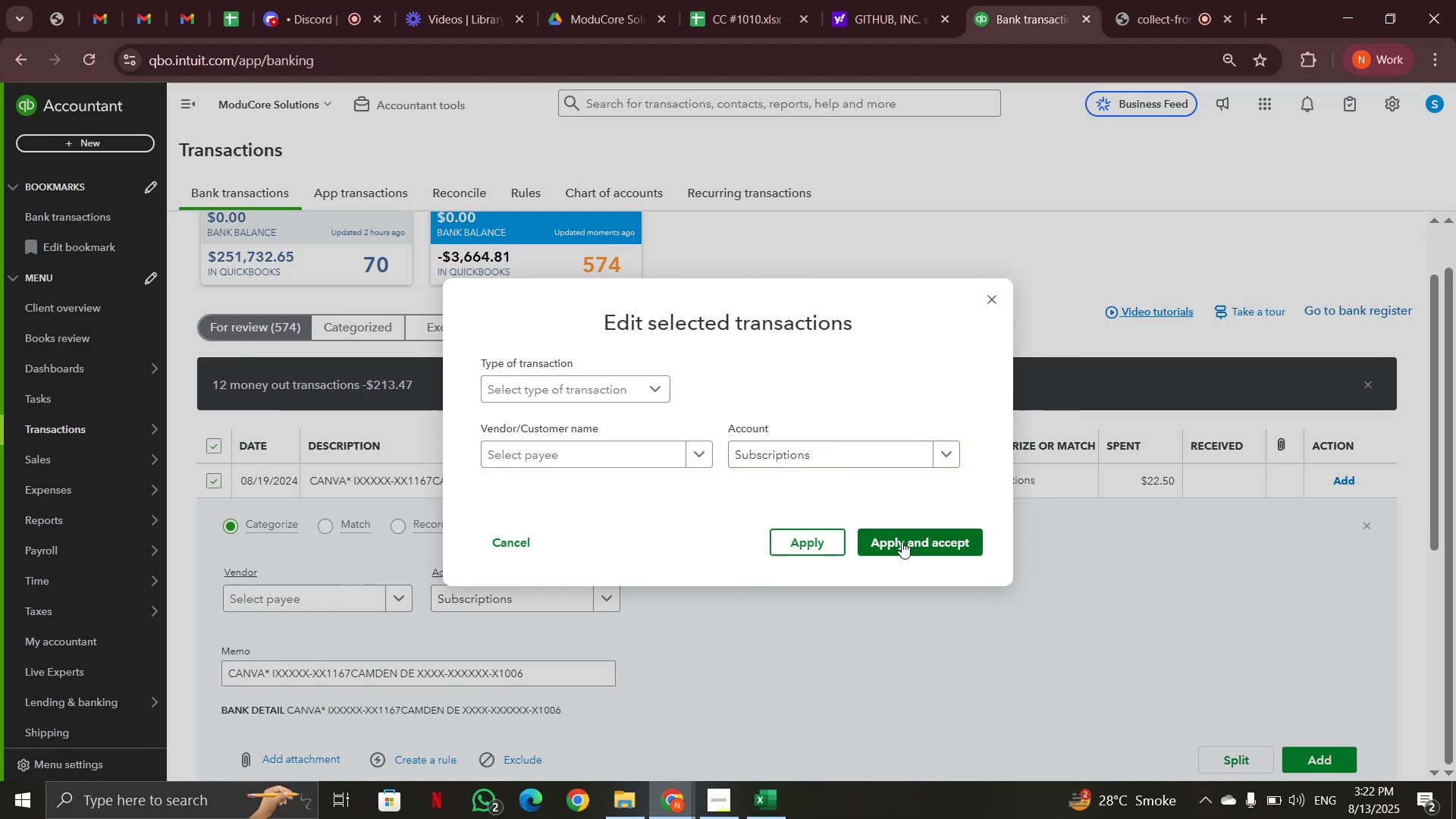 
left_click([902, 541])
 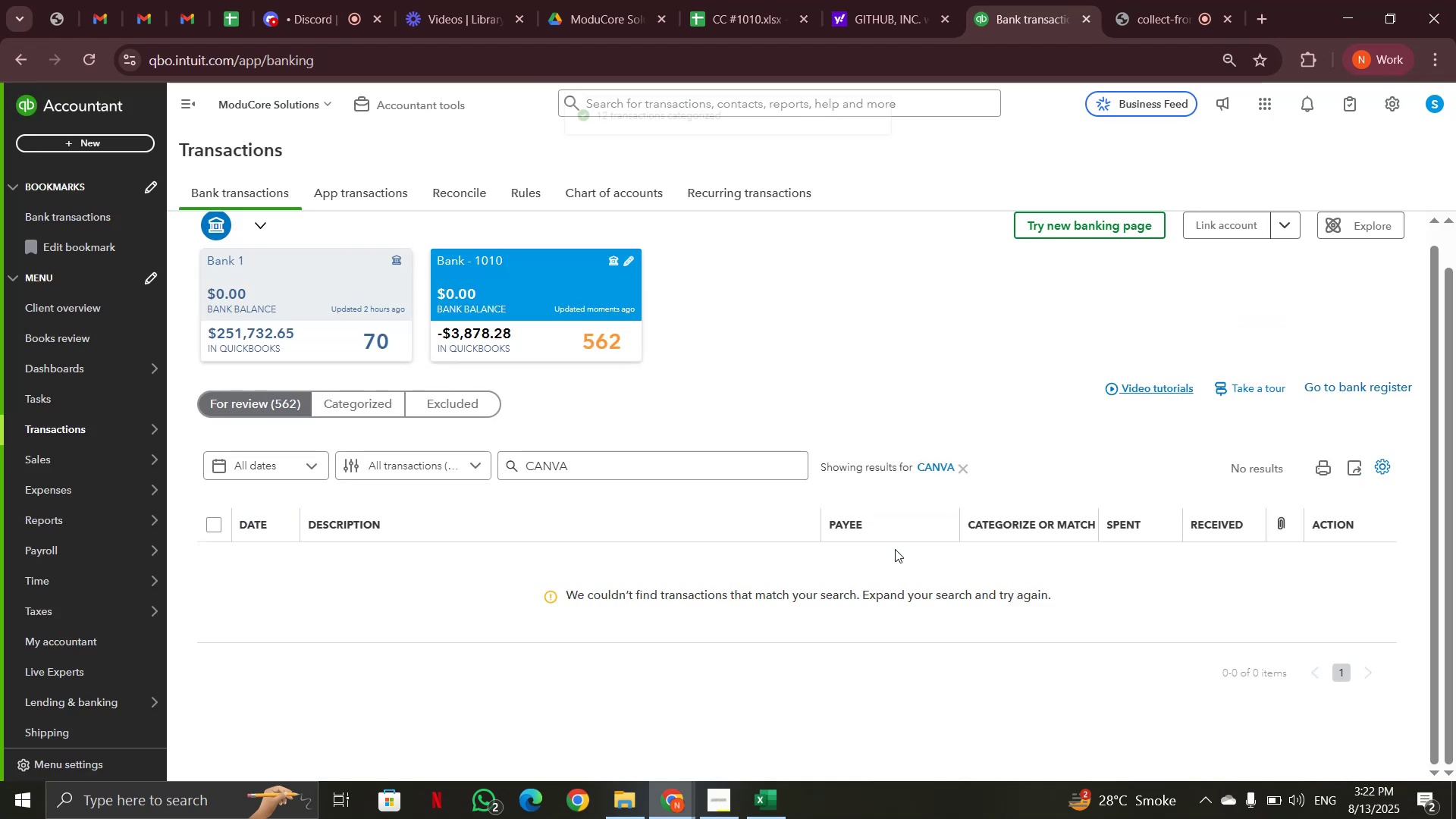 
left_click([965, 469])
 